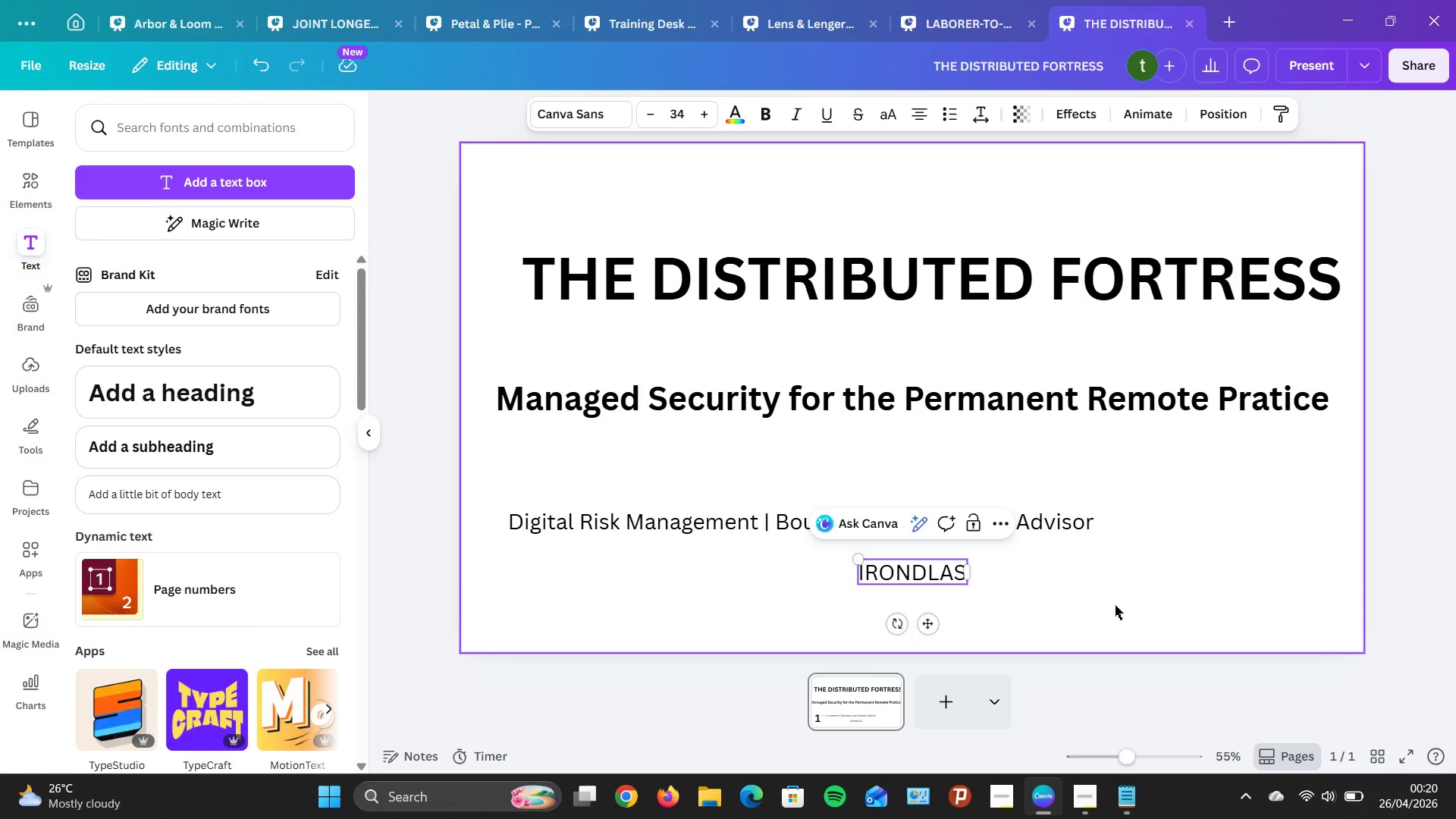 
wait(6.74)
 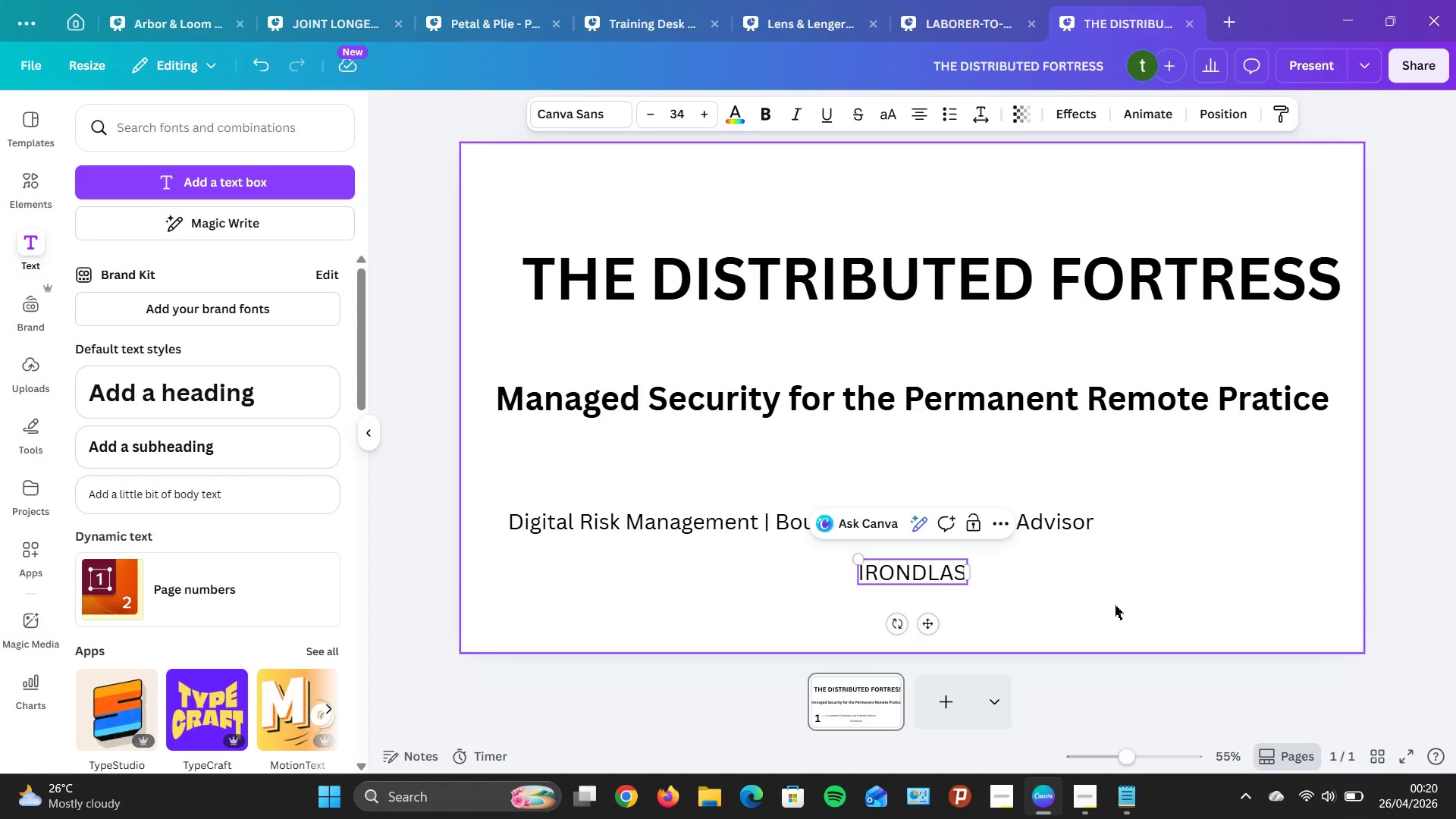 
key(Backspace)
key(Backspace)
key(Backspace)
key(Backspace)
type(CLAD REMORE)
key(Backspace)
key(Backspace)
type(TE)
 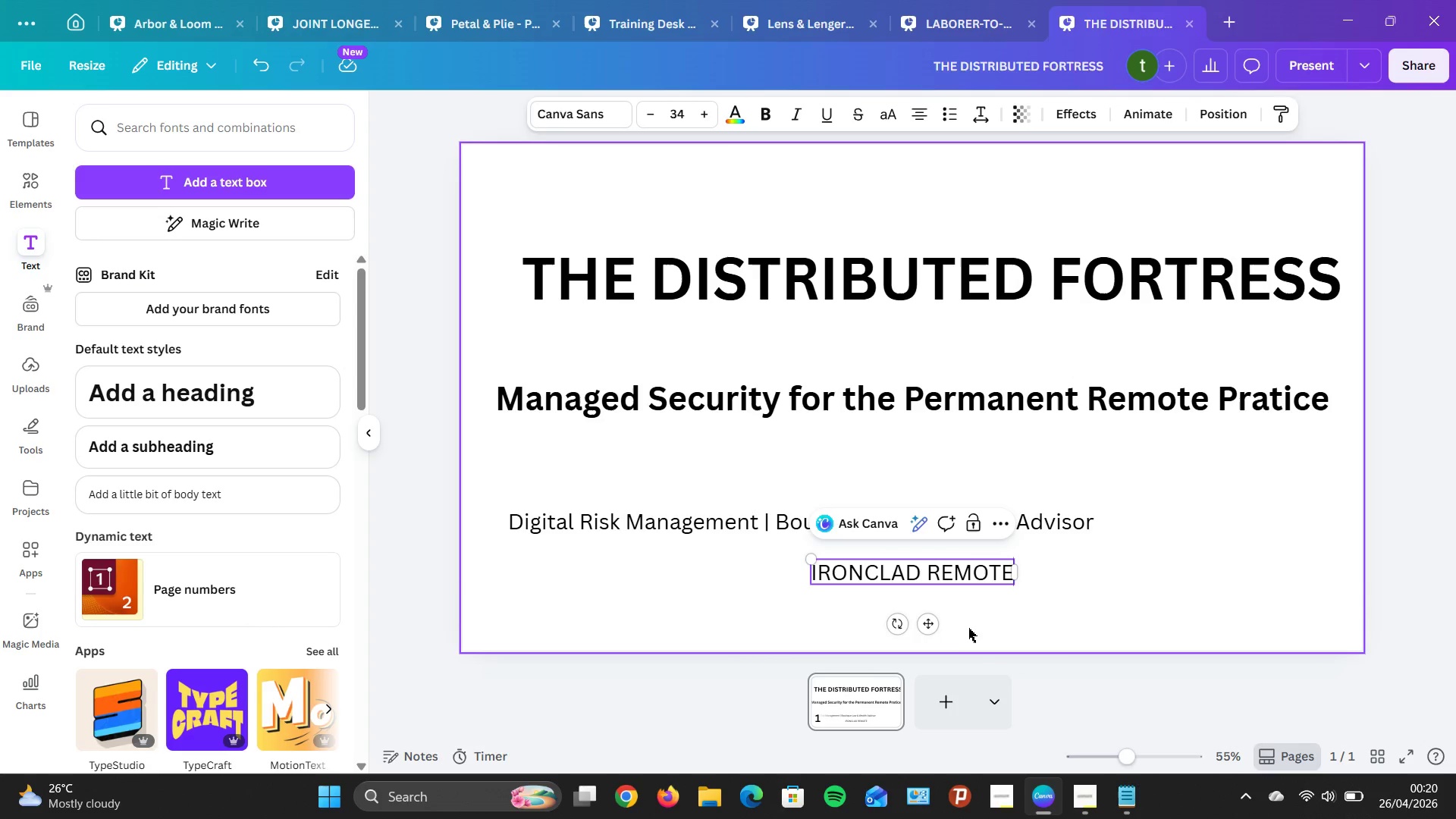 
left_click_drag(start_coordinate=[936, 629], to_coordinate=[621, 246])
 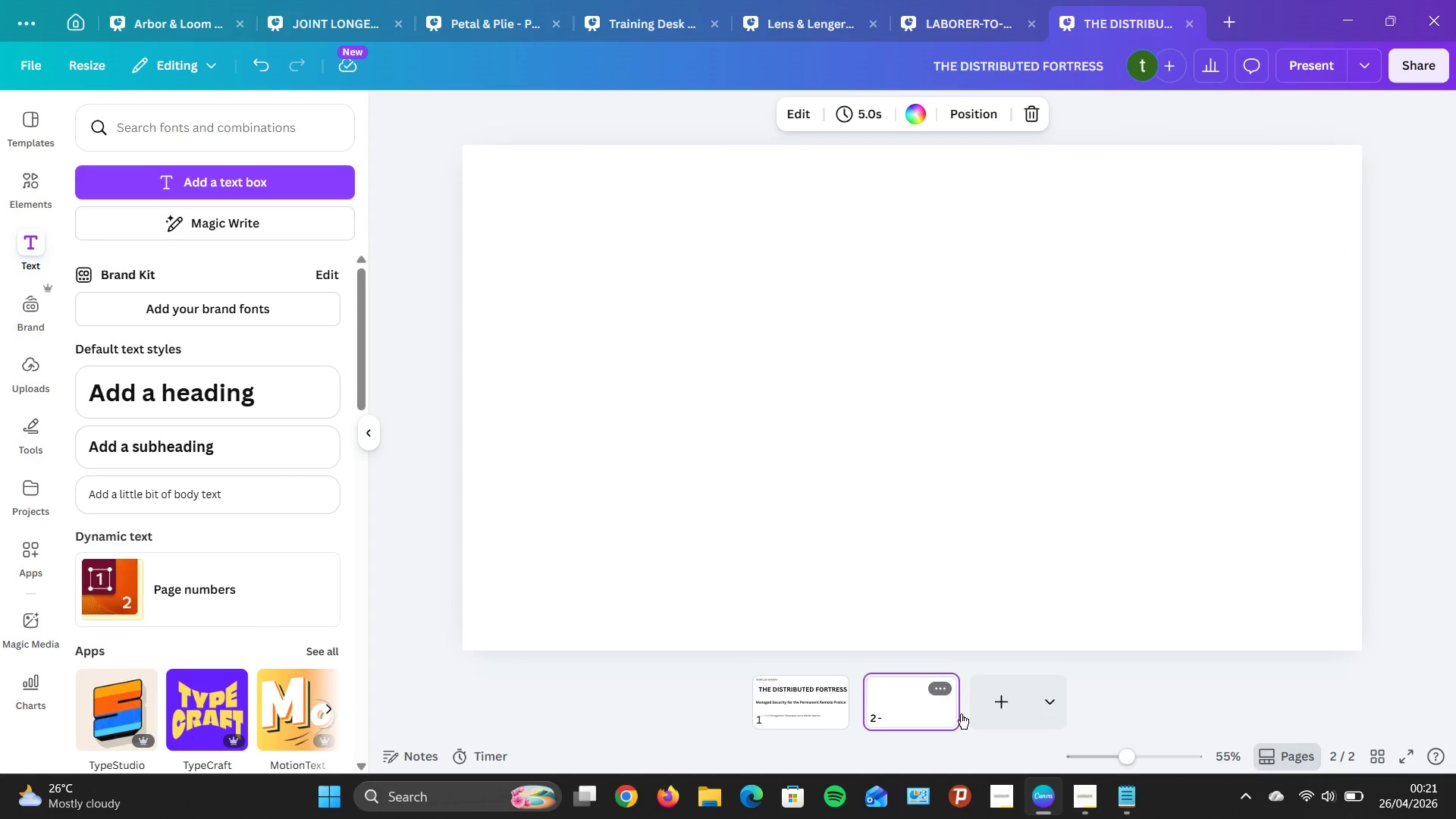 
wait(28.2)
 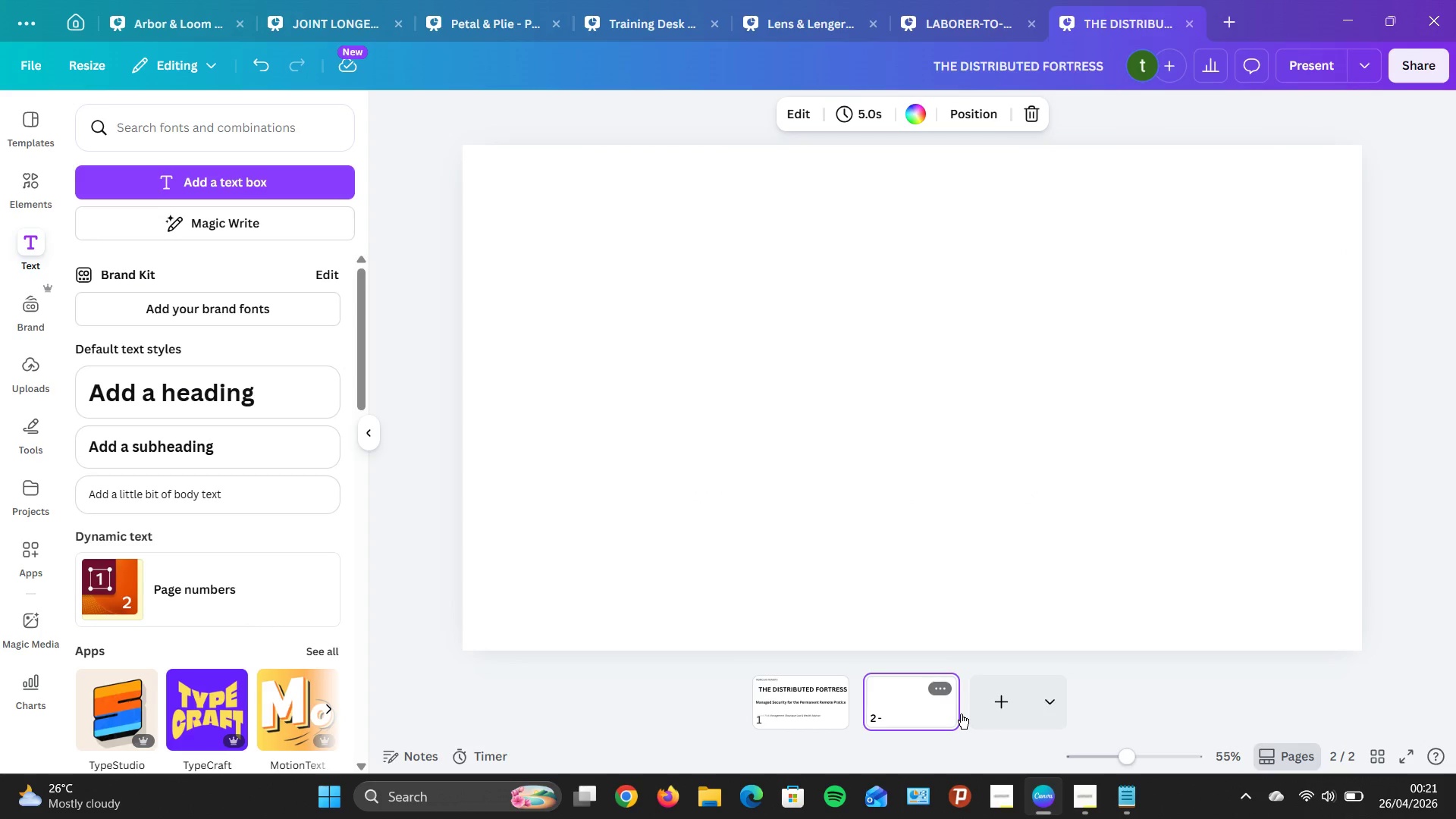 
left_click([229, 461])
 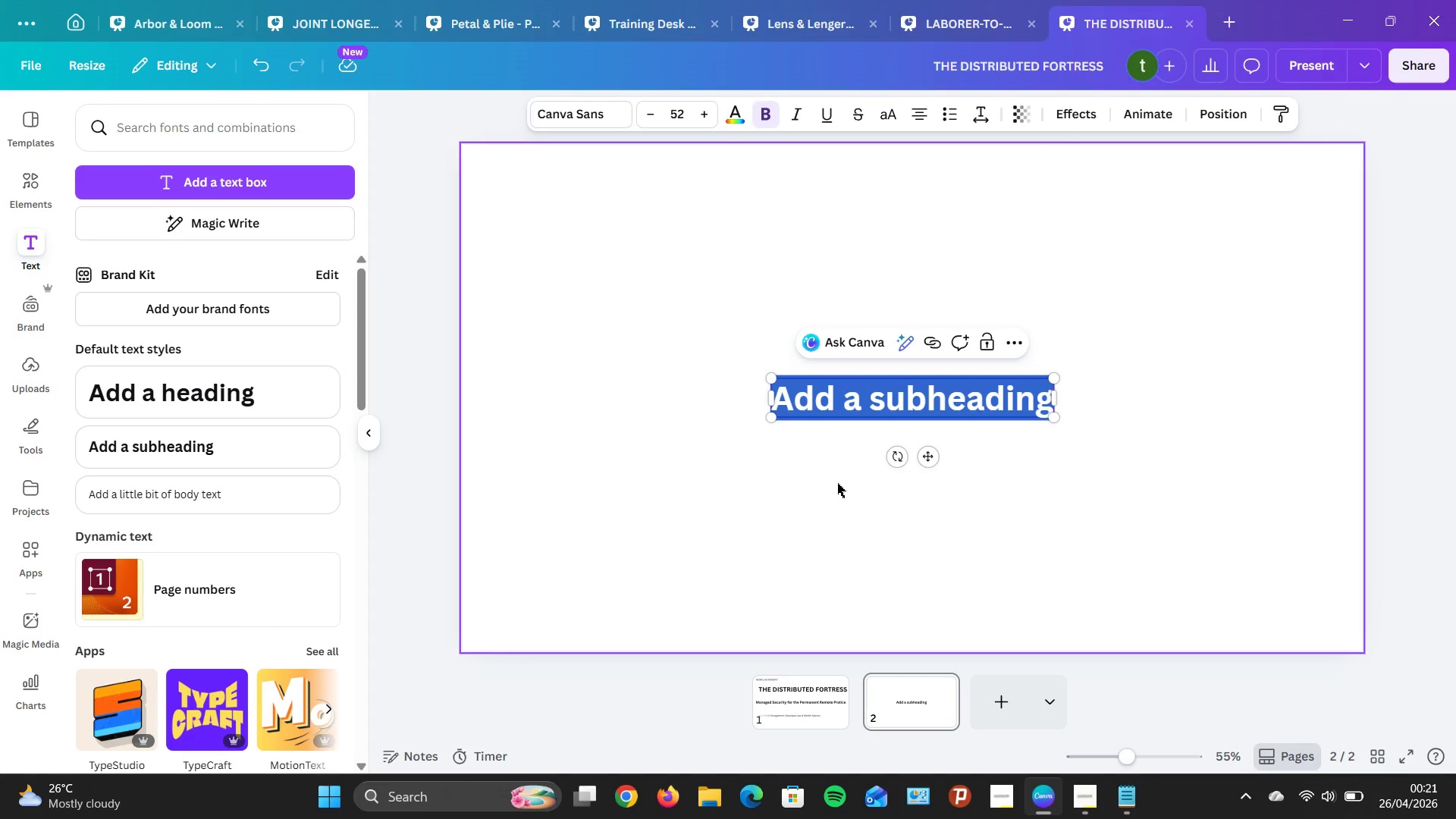 
key(Backspace)
type(Your hom)
 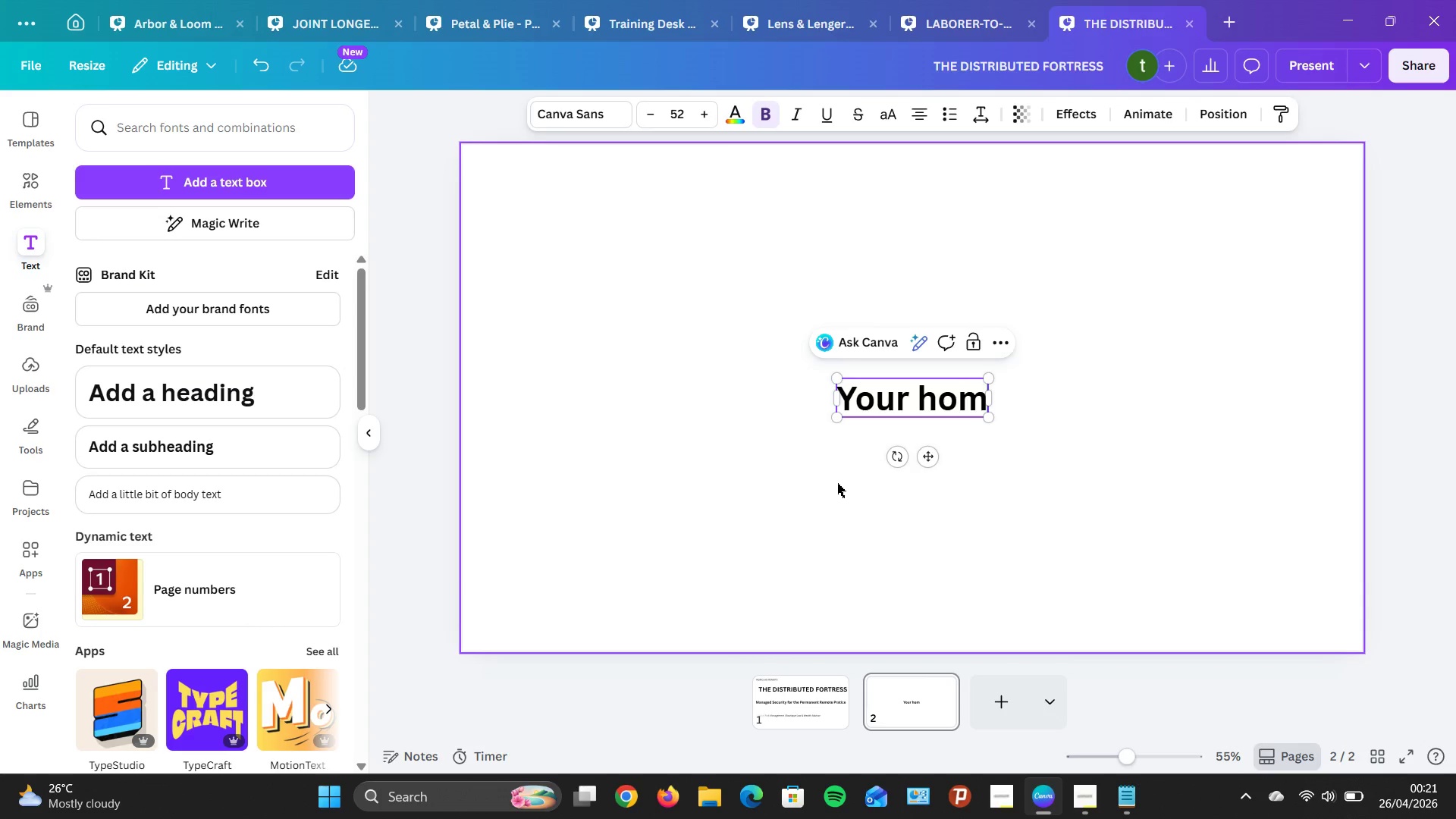 
wait(6.02)
 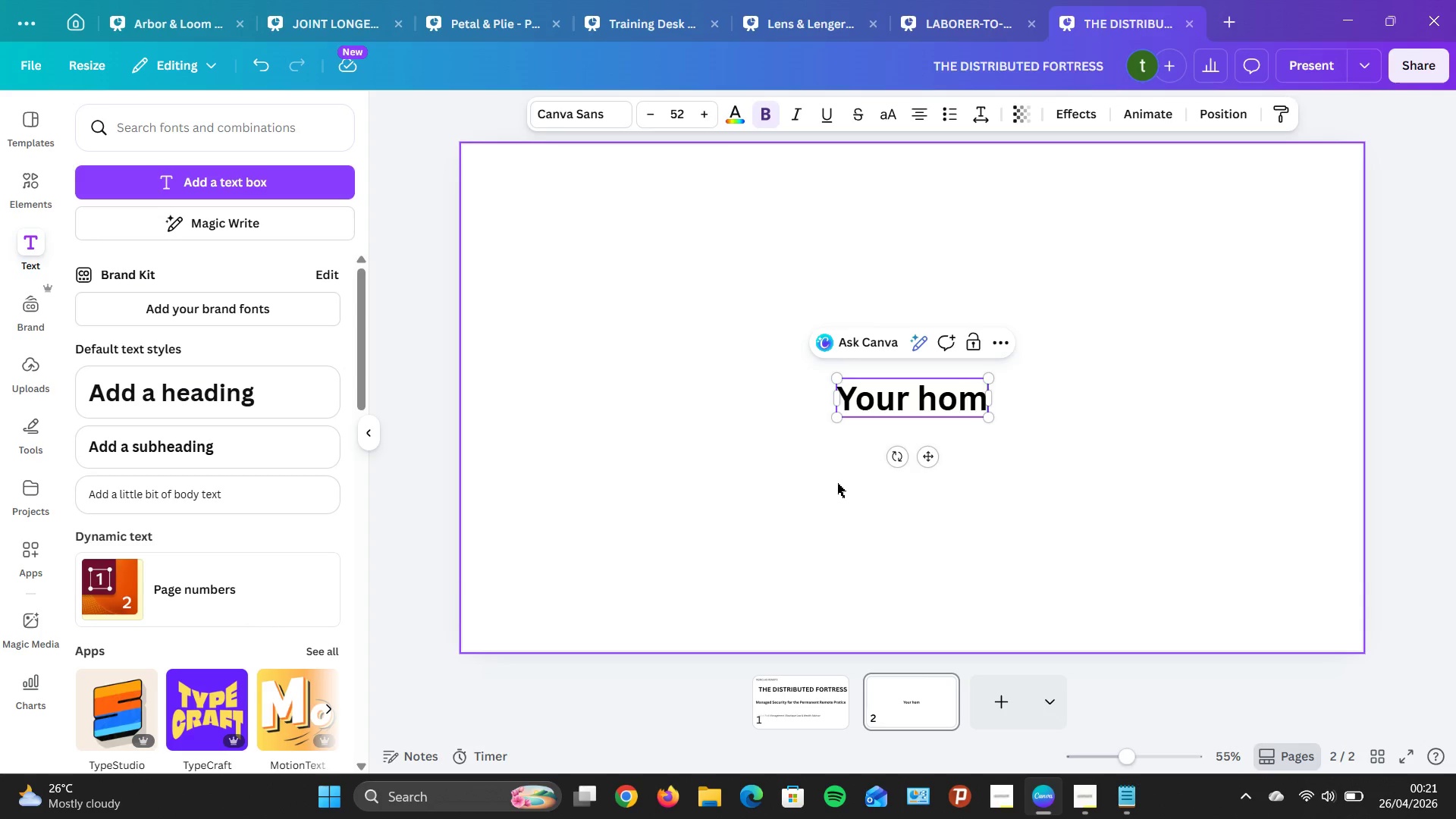 
key(Backspace)
 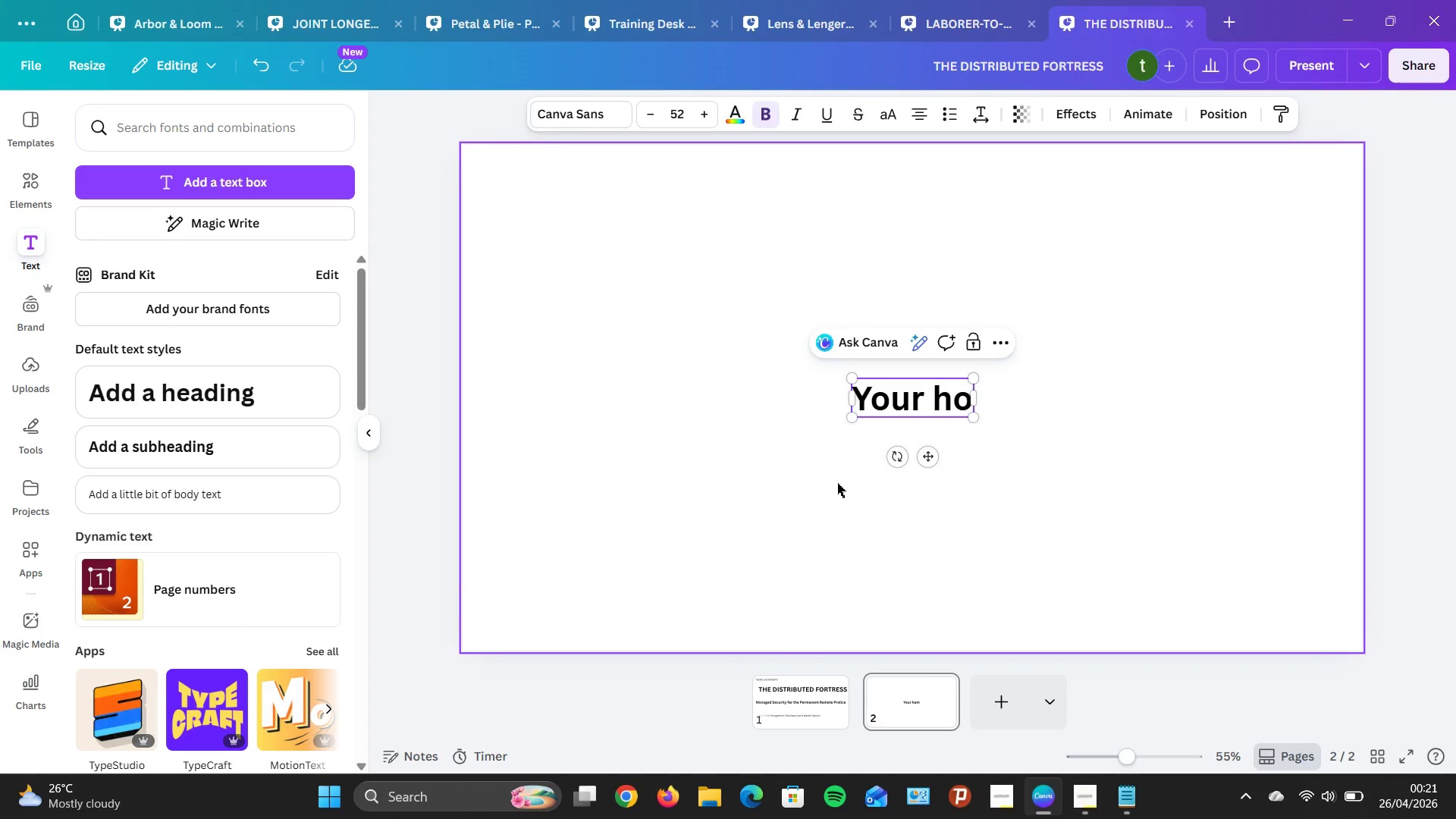 
key(Backspace)
 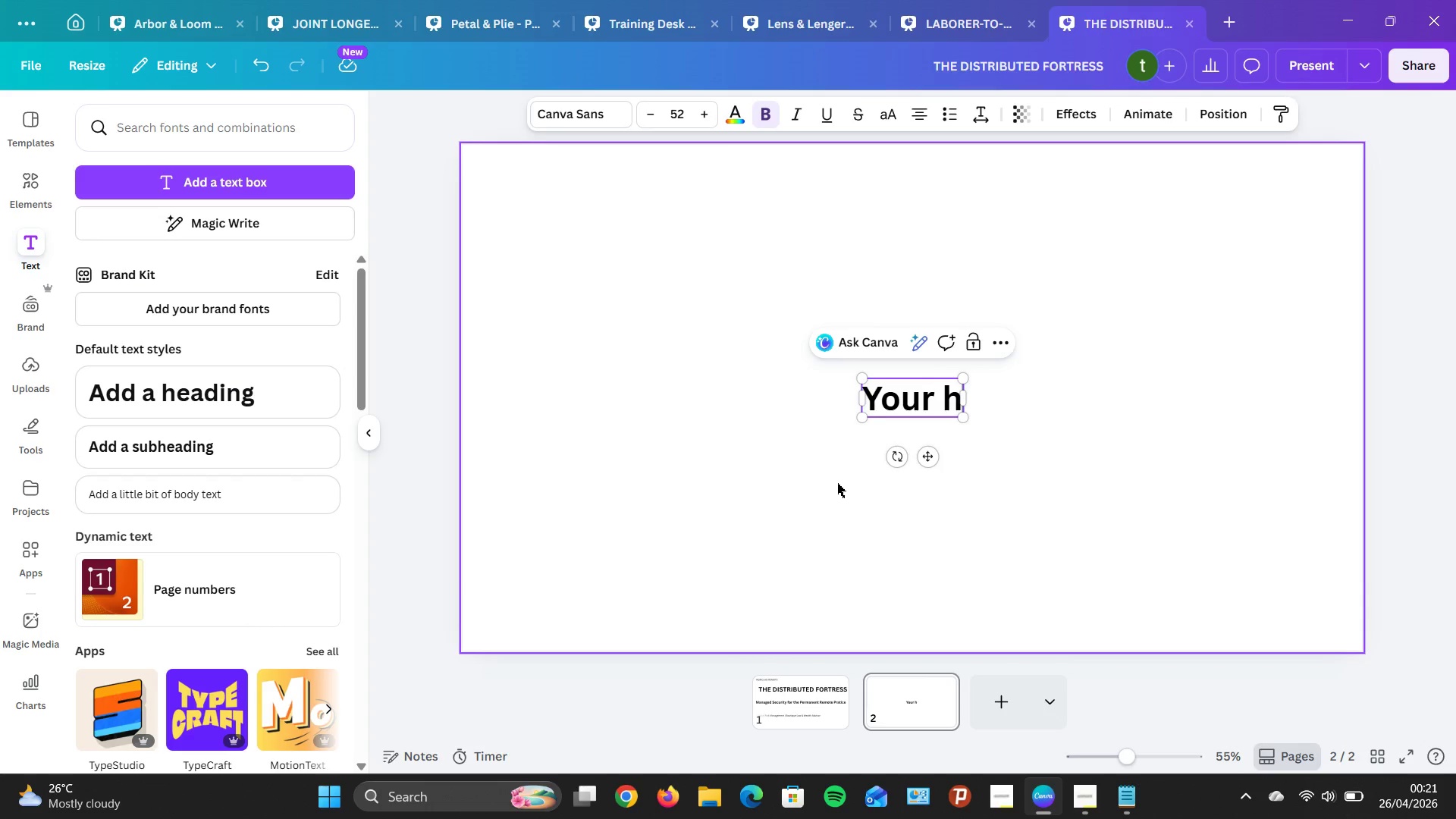 
key(Backspace)
 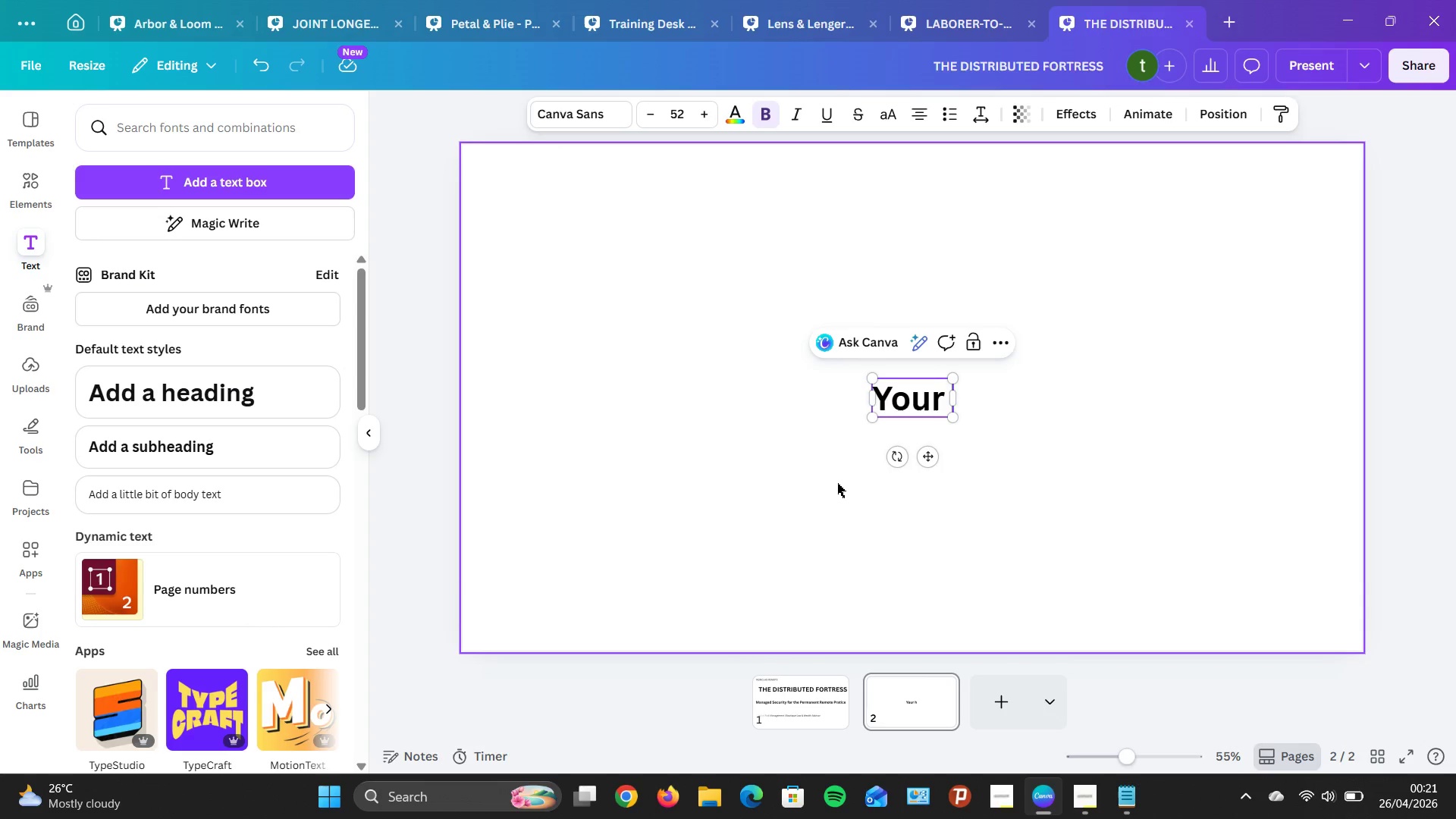 
key(Backspace)
 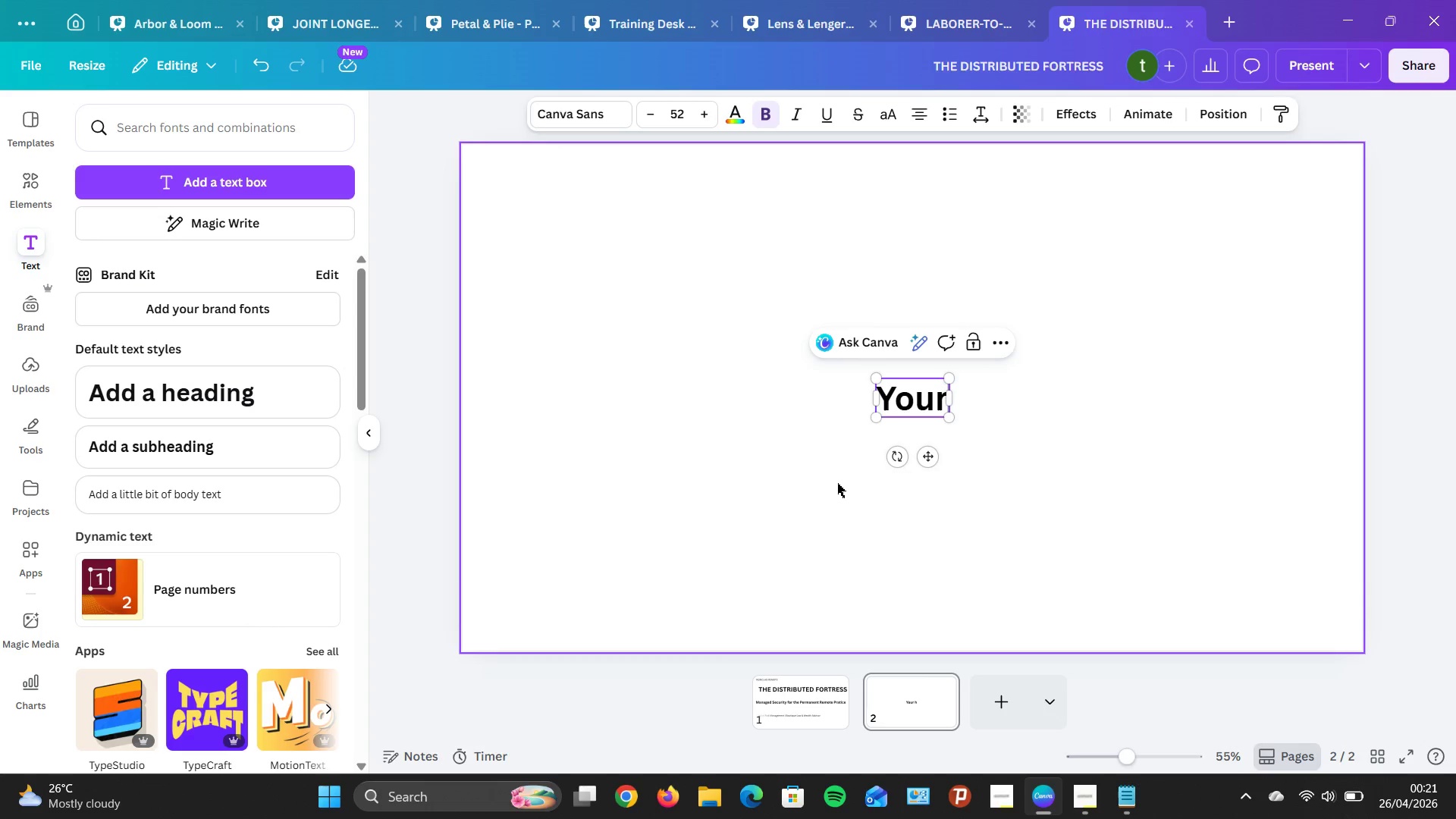 
key(Backspace)
 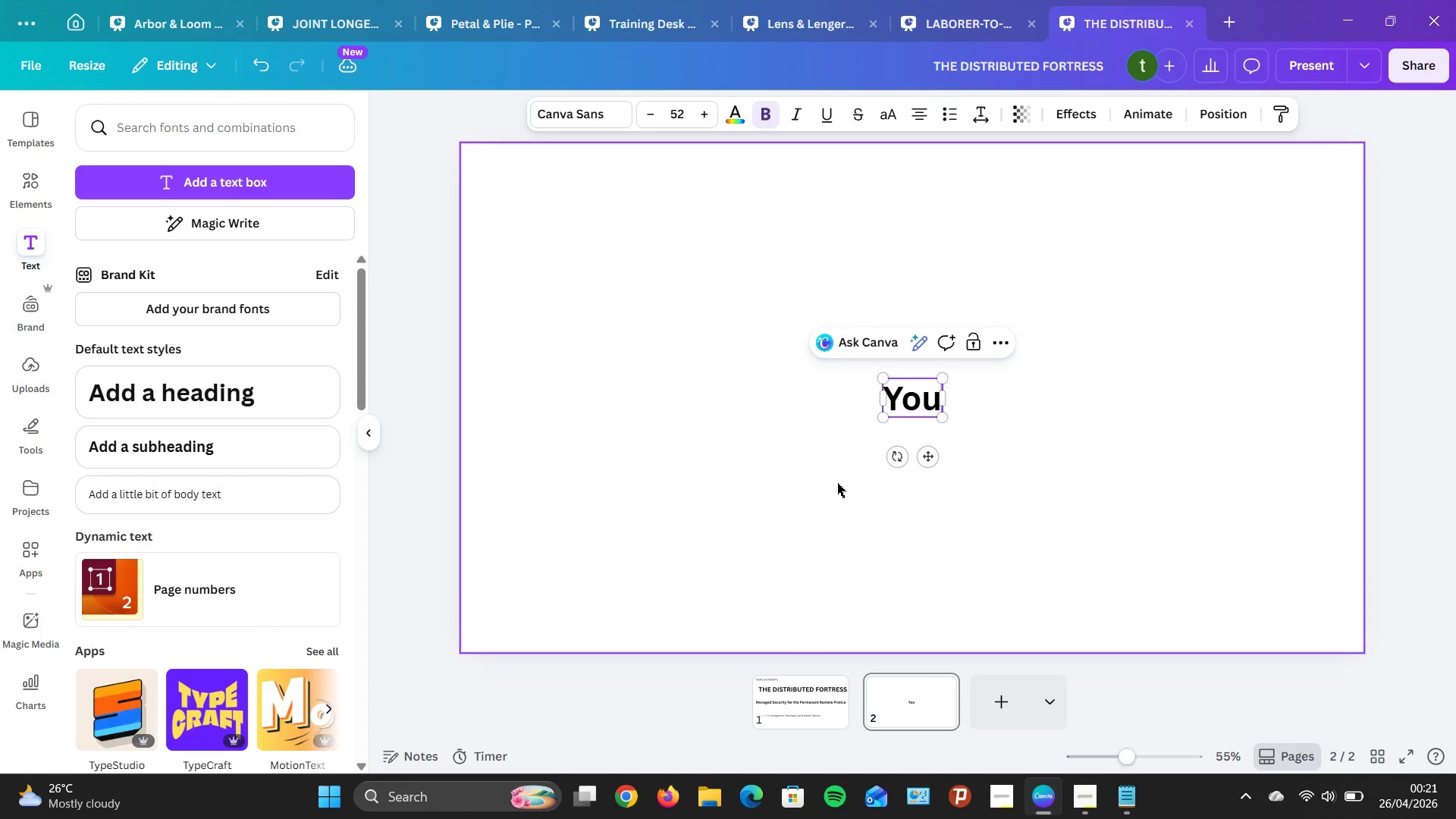 
key(Backspace)
 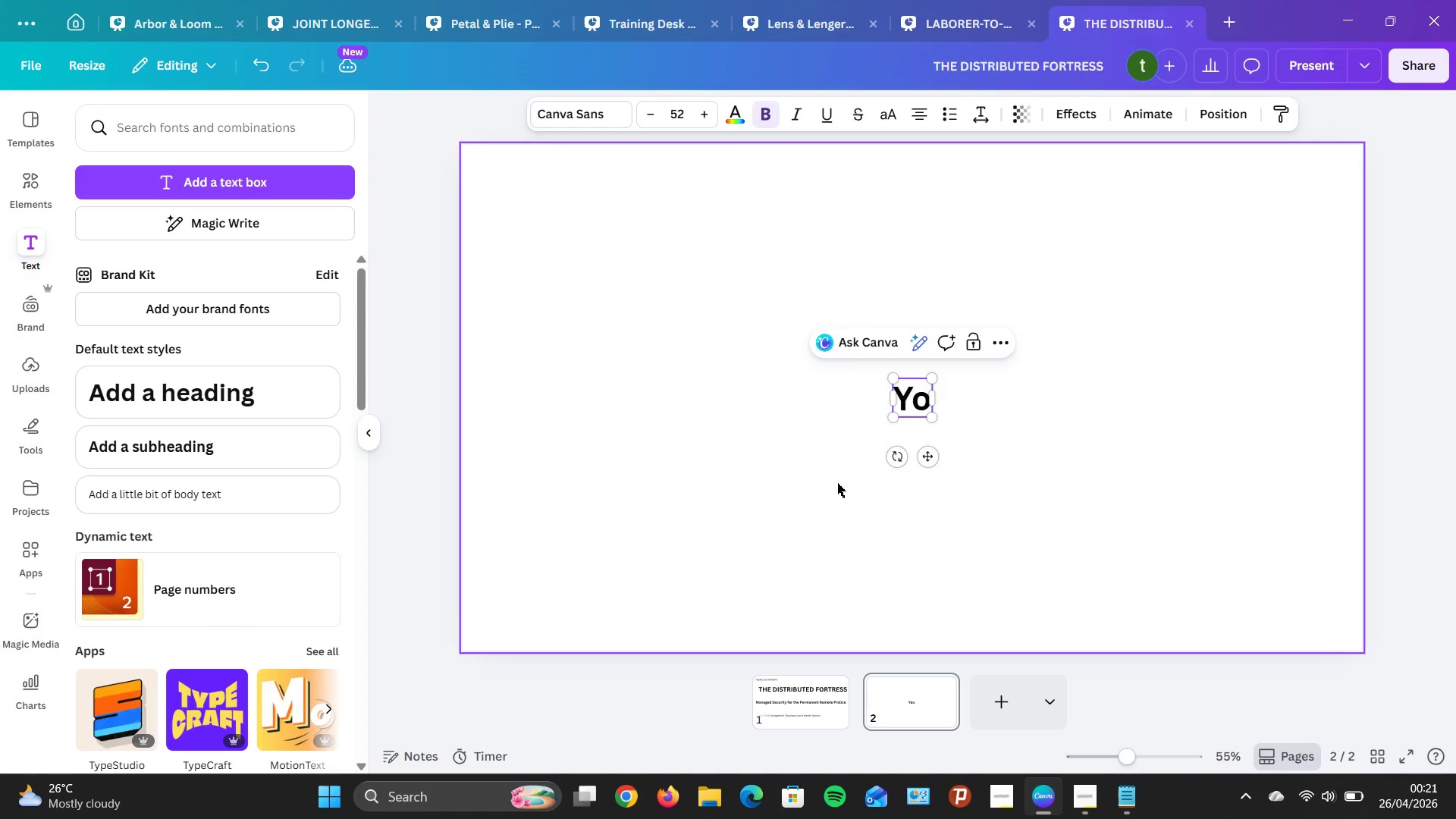 
key(Backspace)
 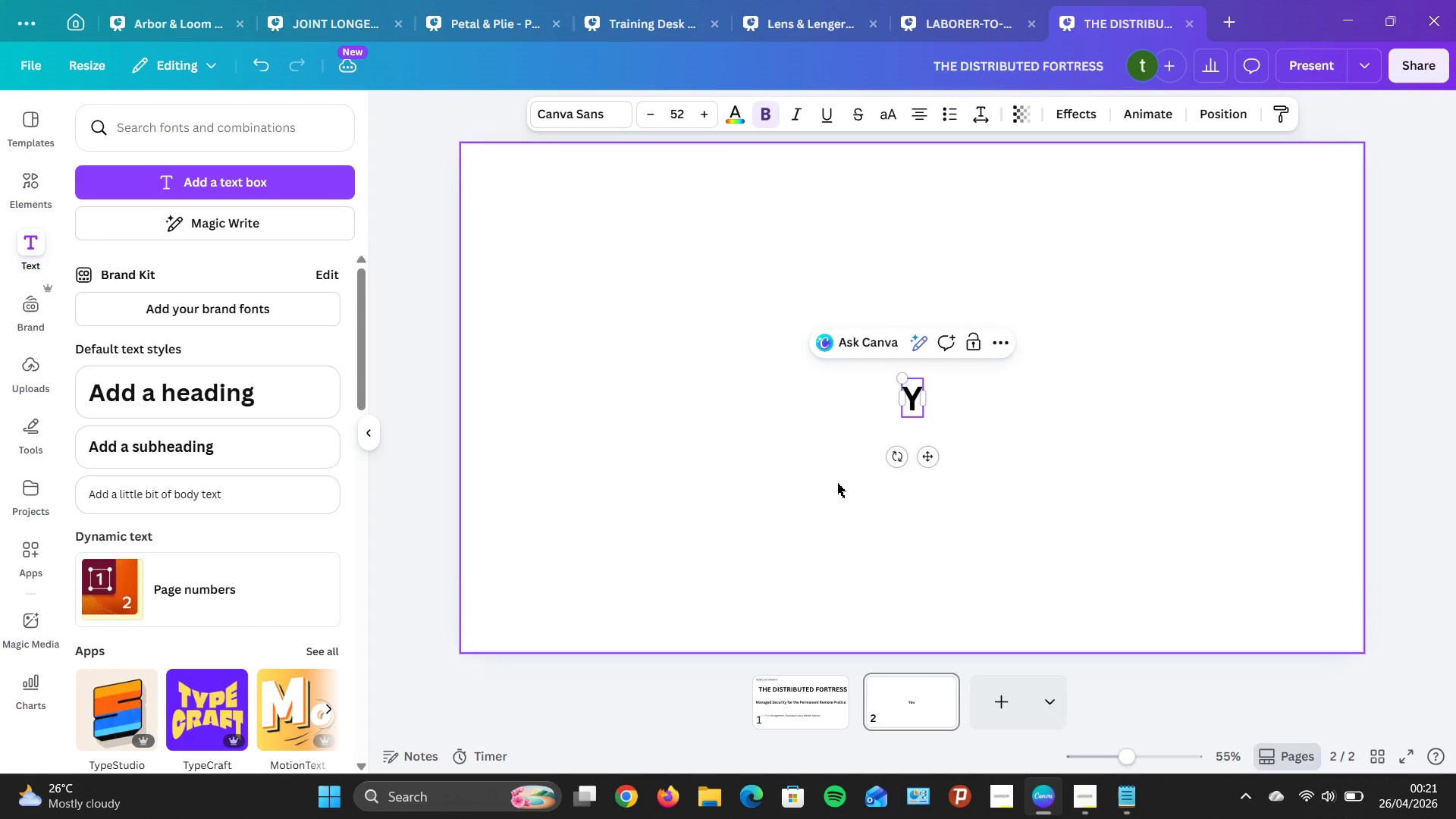 
key(Backspace)
 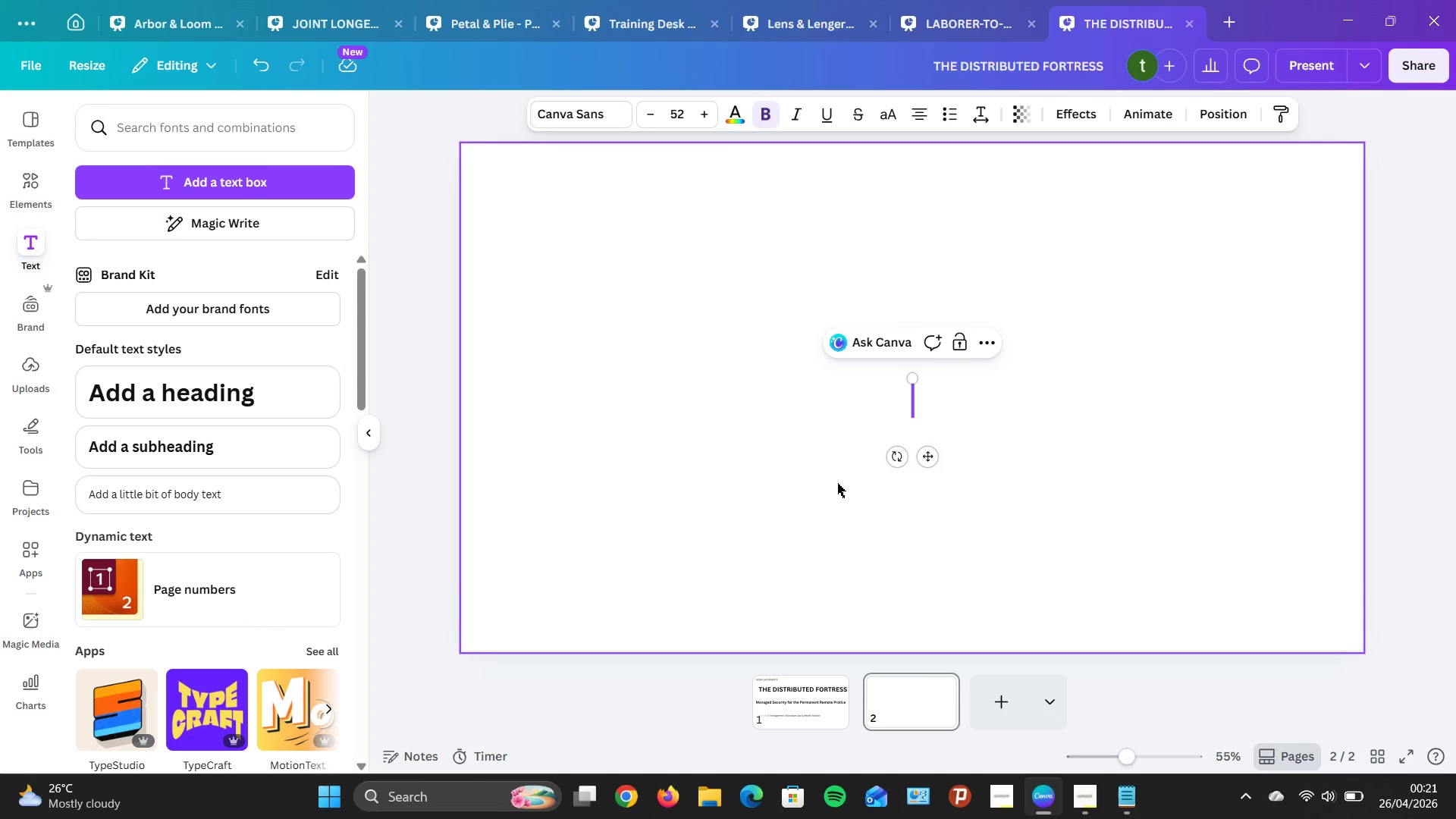 
key(CapsLock)
 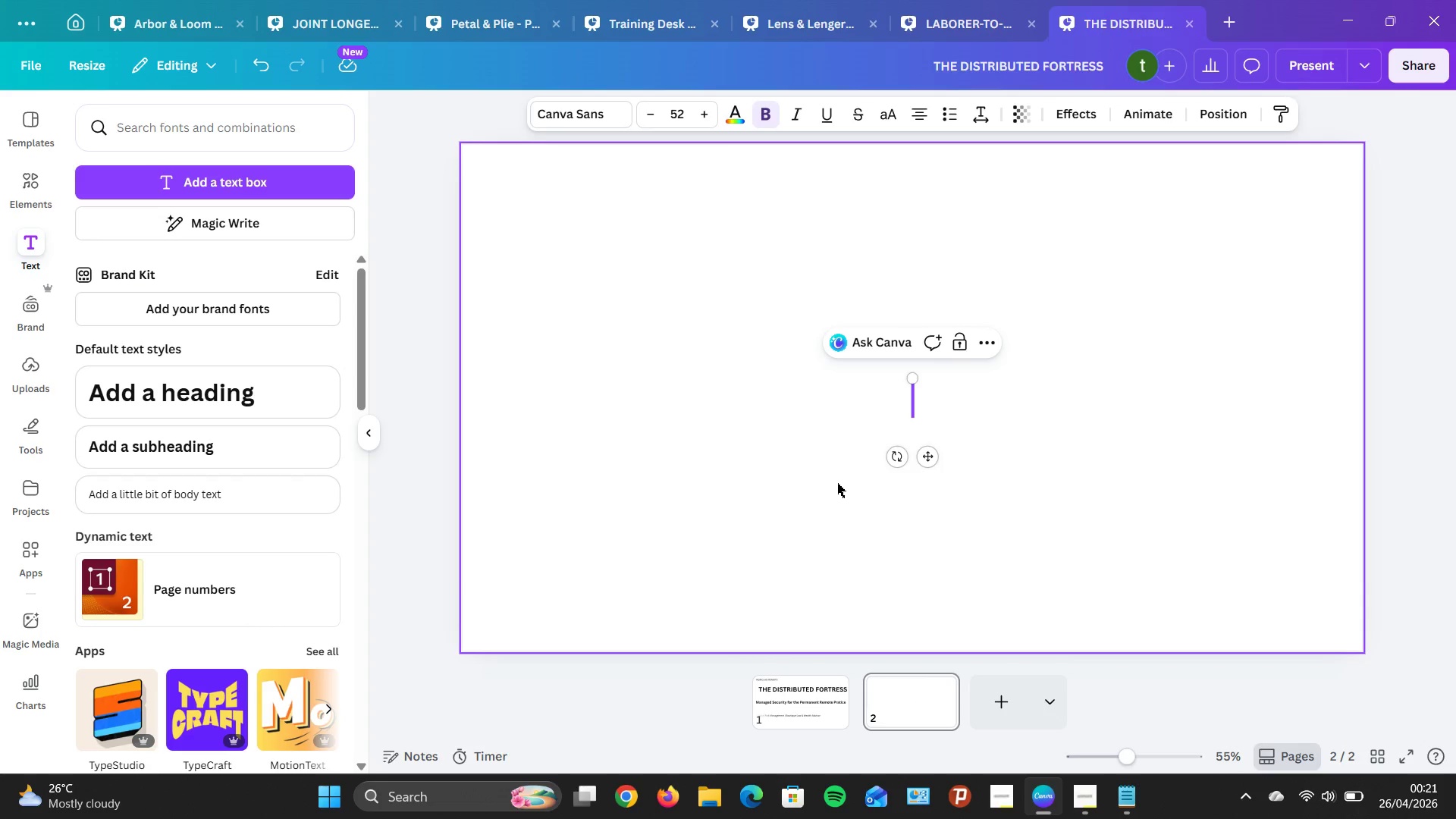 
wait(14.27)
 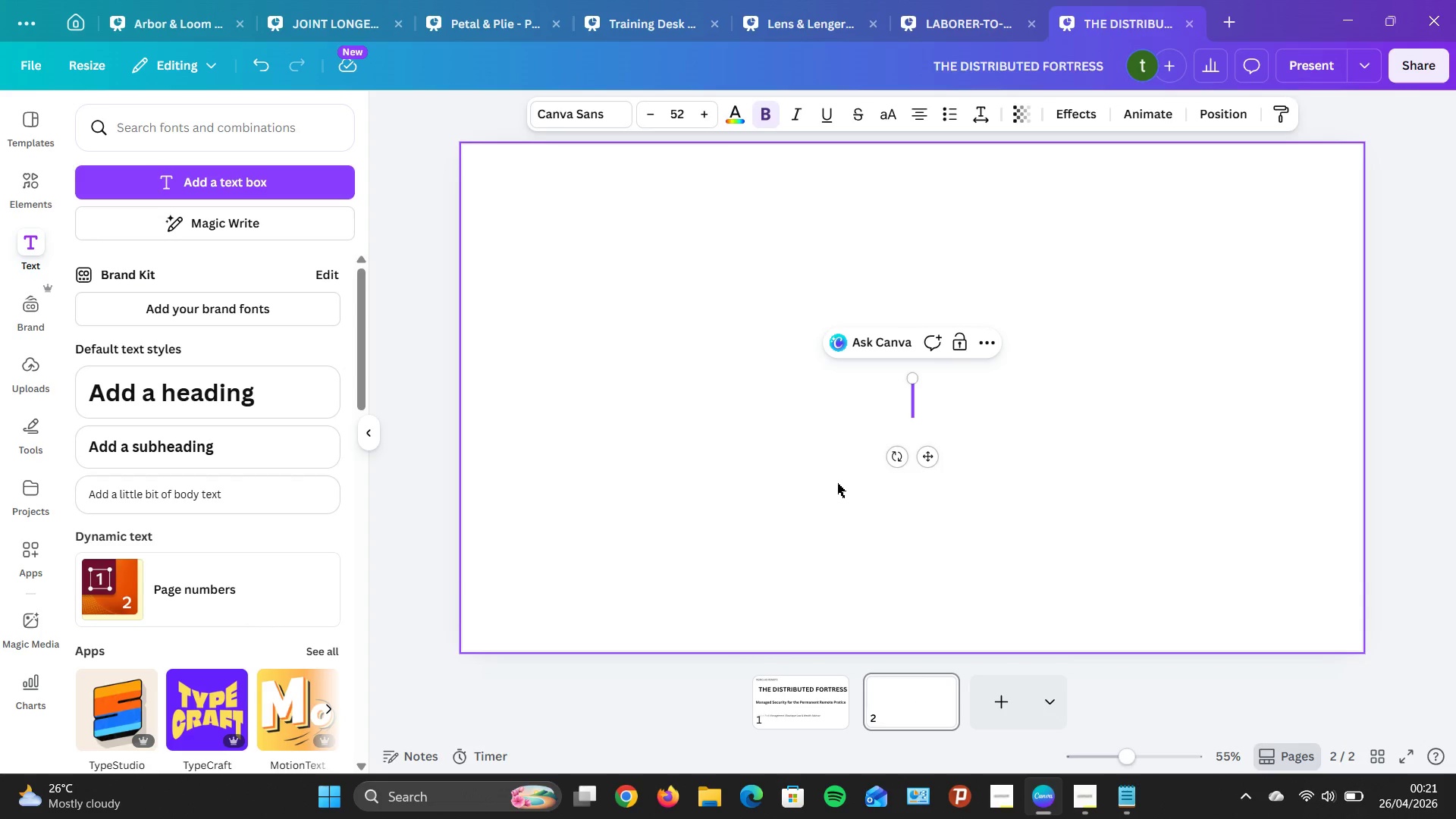 
type(YOU )
key(Backspace)
type(E N)
 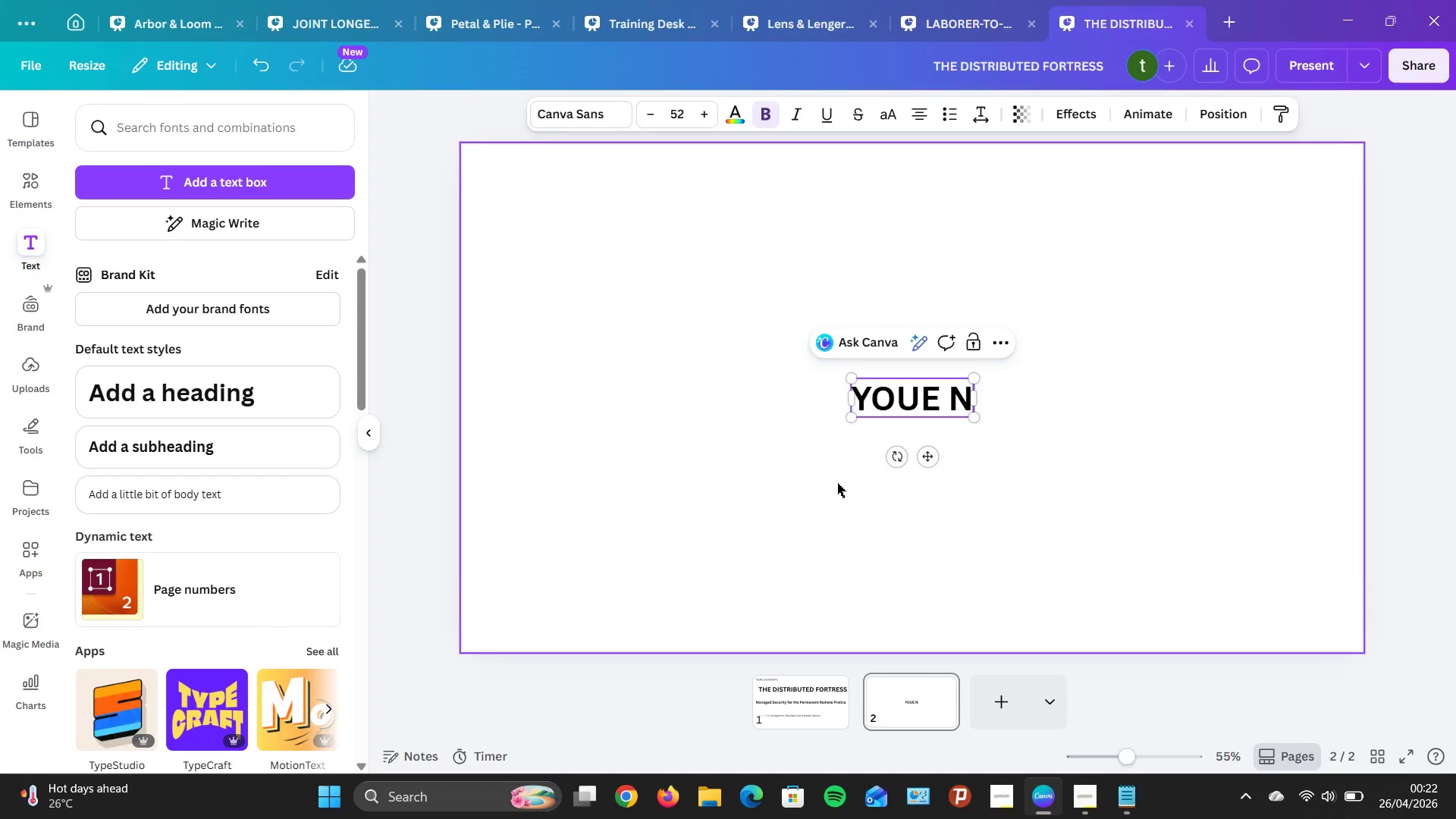 
wait(10.44)
 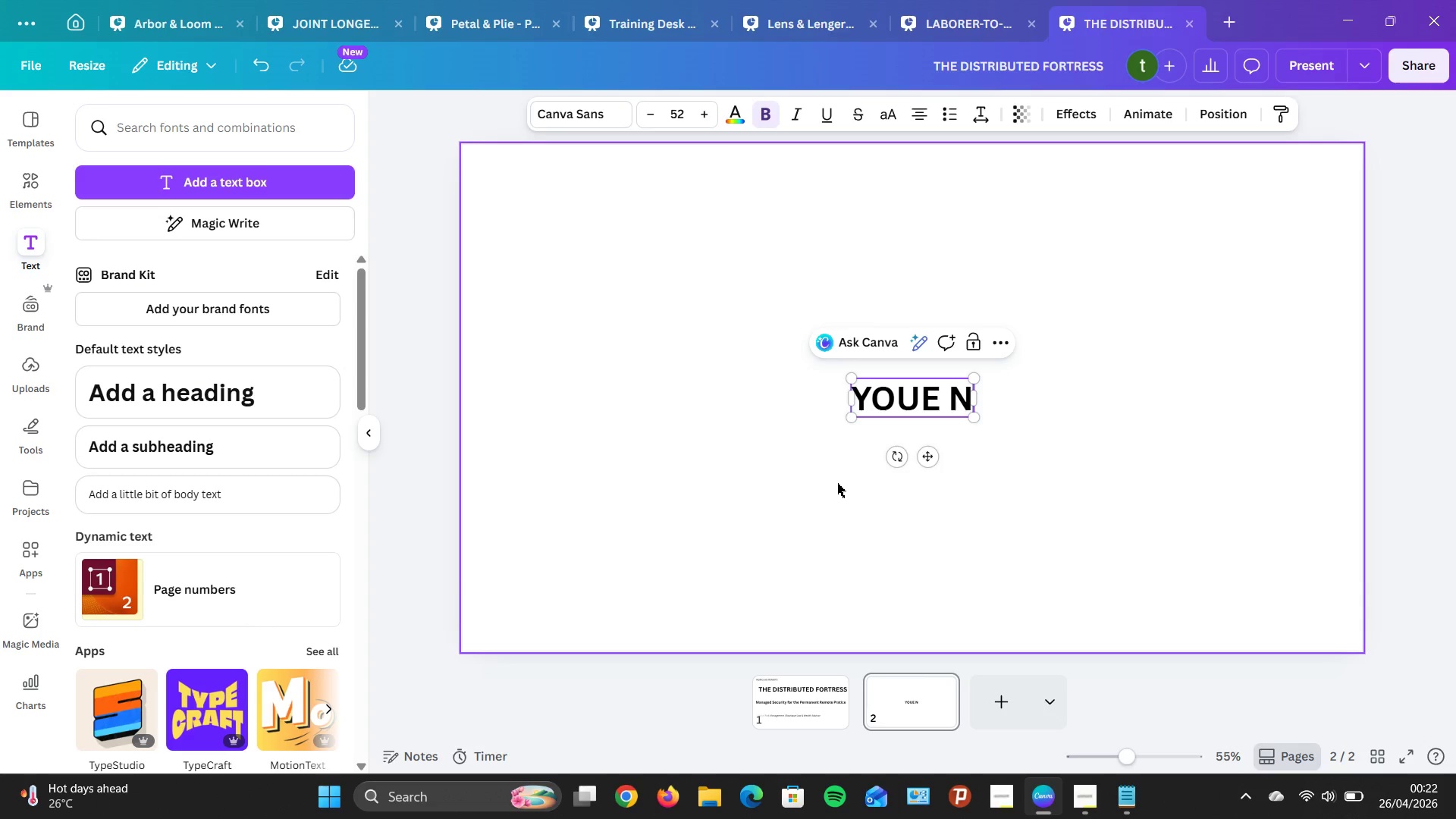 
key(Backspace)
key(Backspace)
key(Backspace)
type(R HOME OFFIC)
 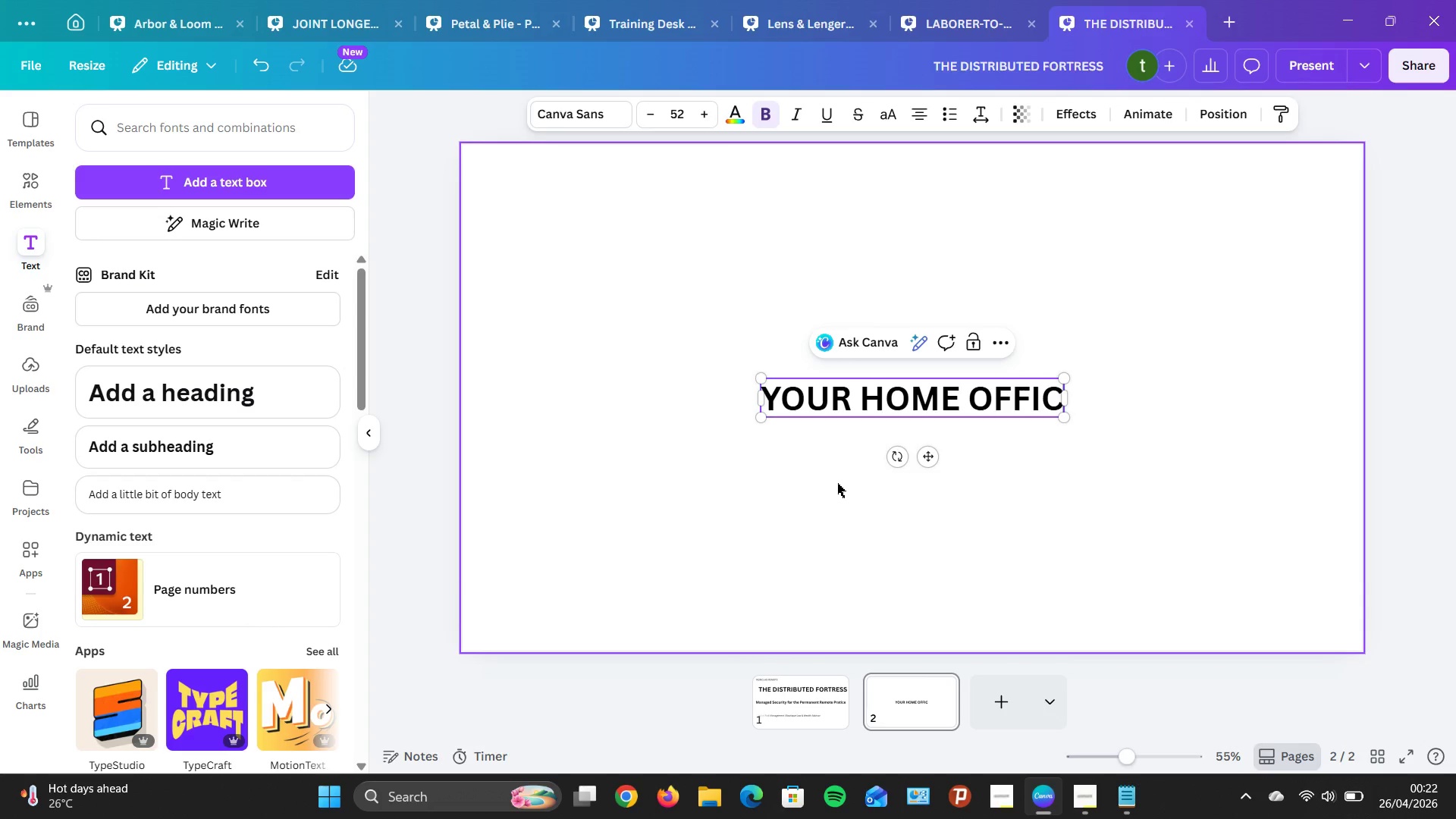 
wait(6.08)
 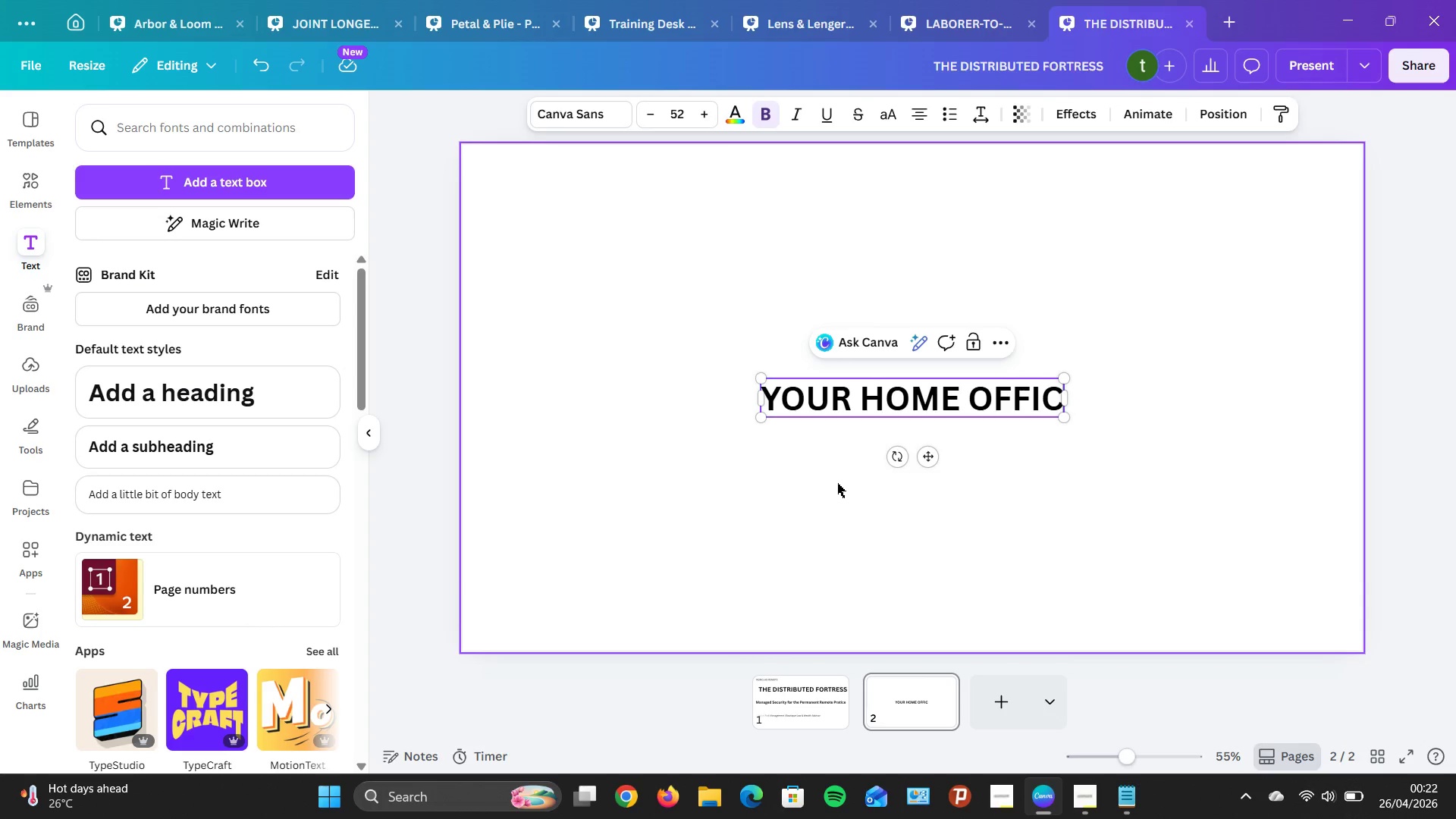 
type(E IS NOW YOUR WEKET)
 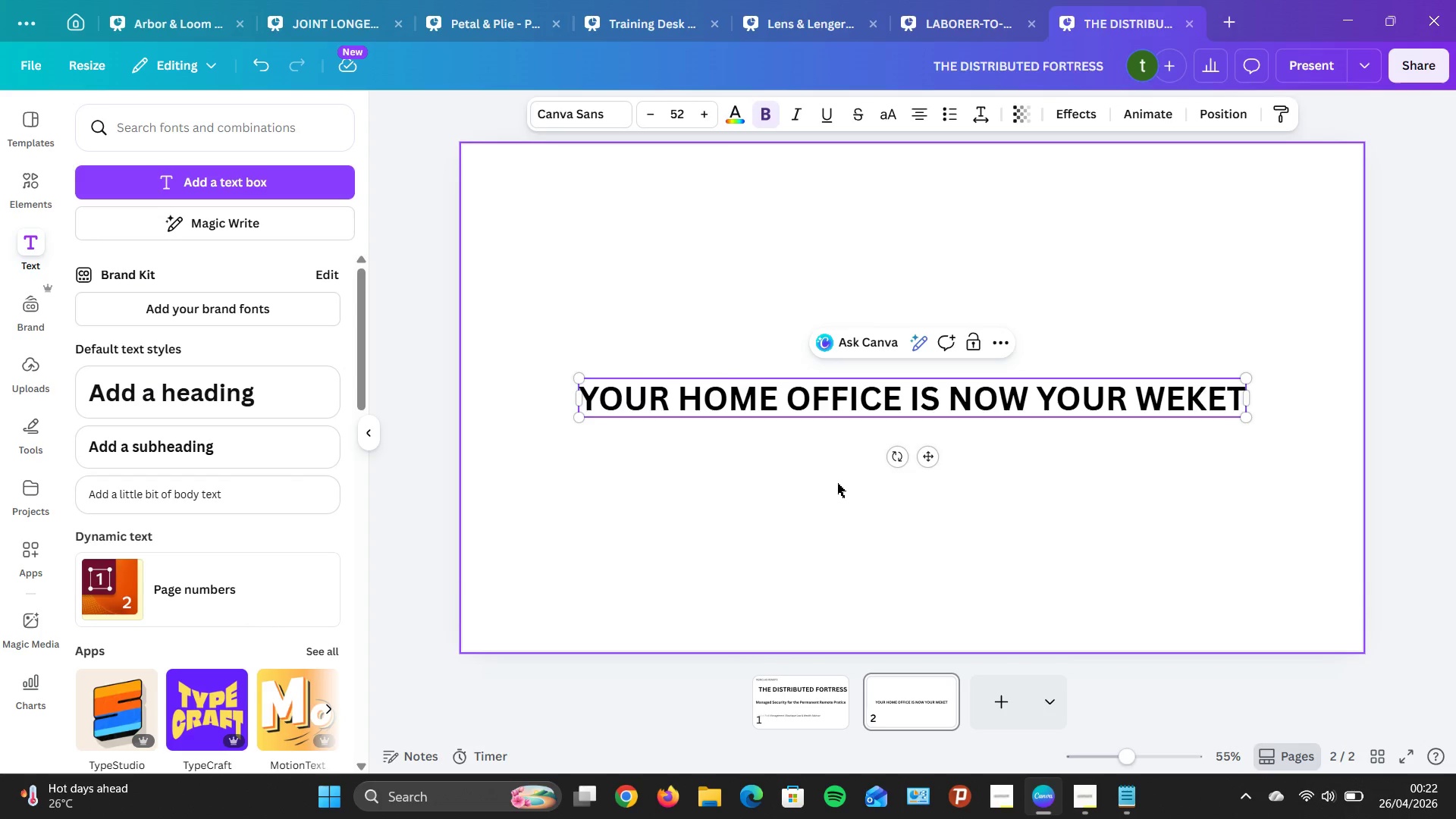 
key(Backspace)
key(Backspace)
key(Backspace)
type(EK)
key(Backspace)
key(Backspace)
type(L)
key(Backspace)
type(KEST LINL )
key(Backspace)
key(Backspace)
type(K)
 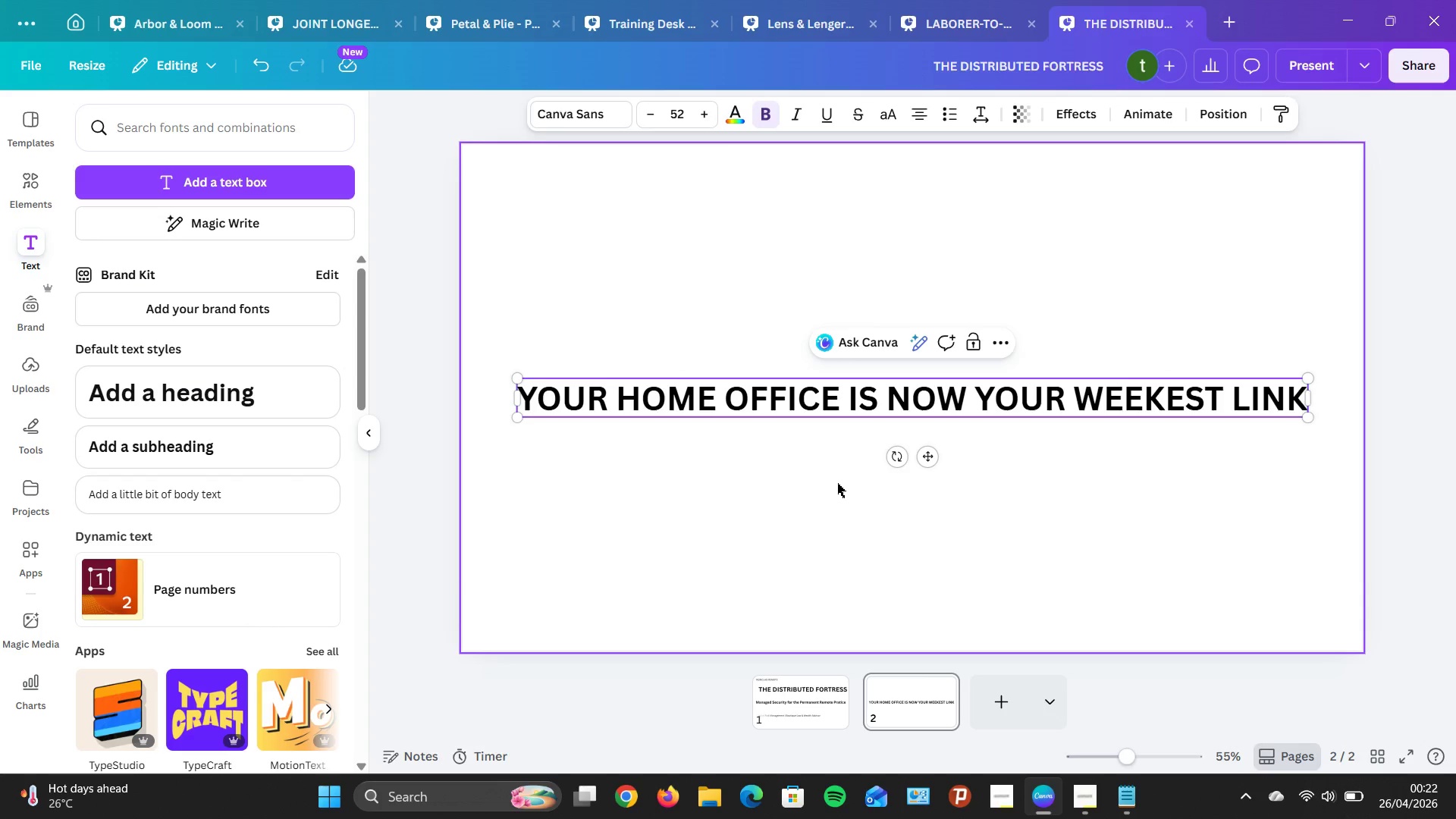 
wait(10.09)
 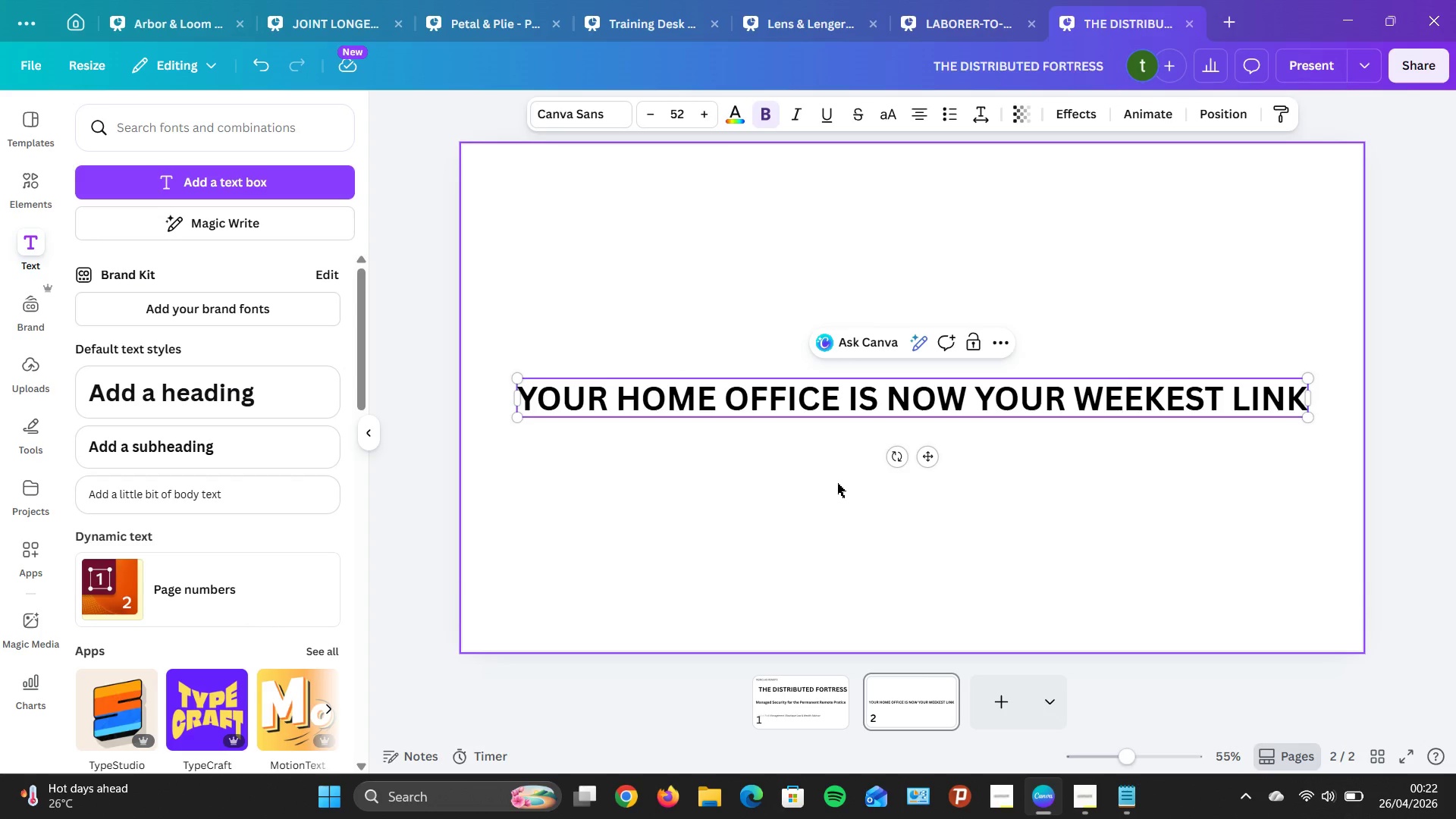 
hold_key(key=ArrowLeft, duration=0.55)
 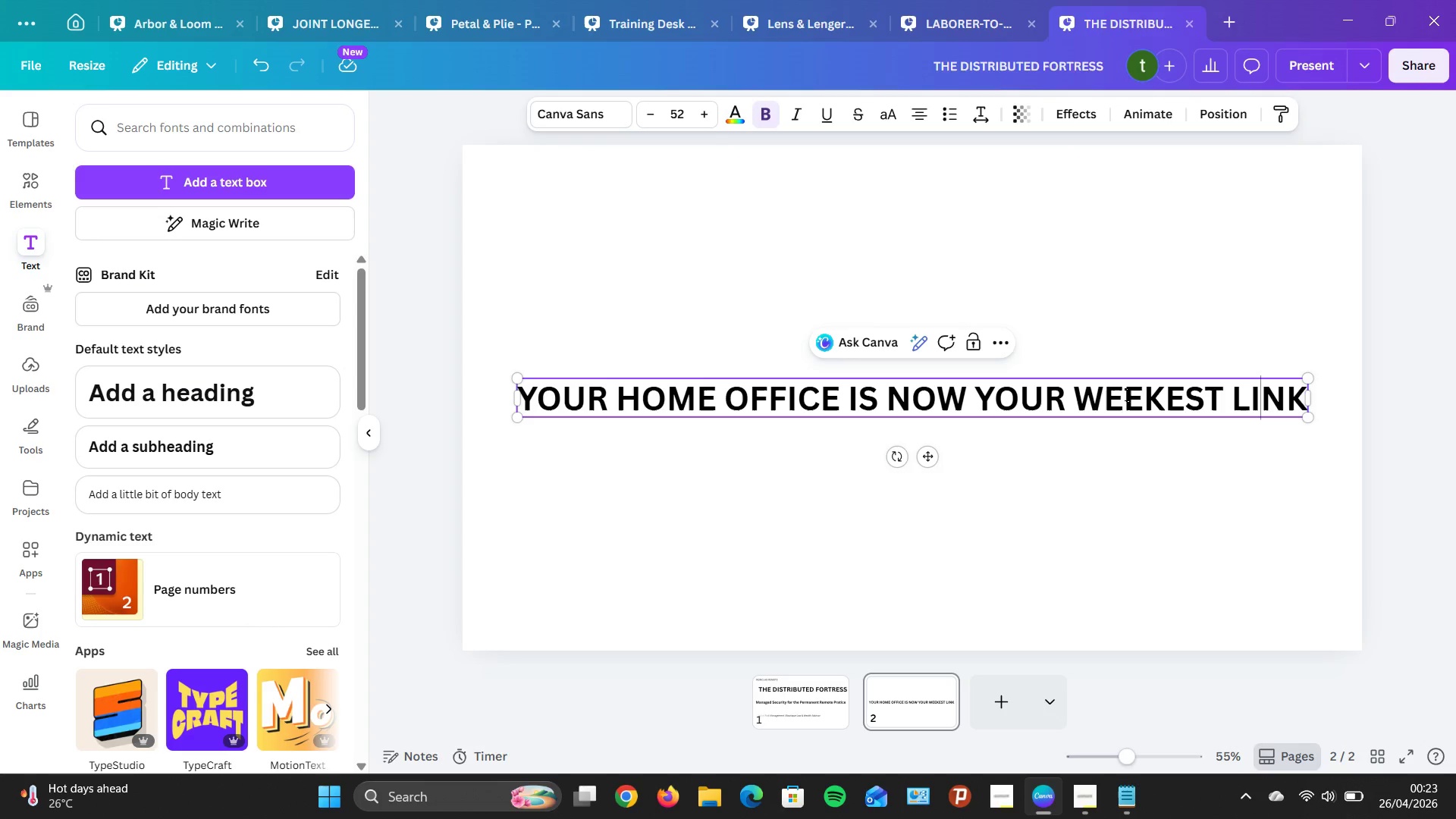 
double_click([1124, 397])
 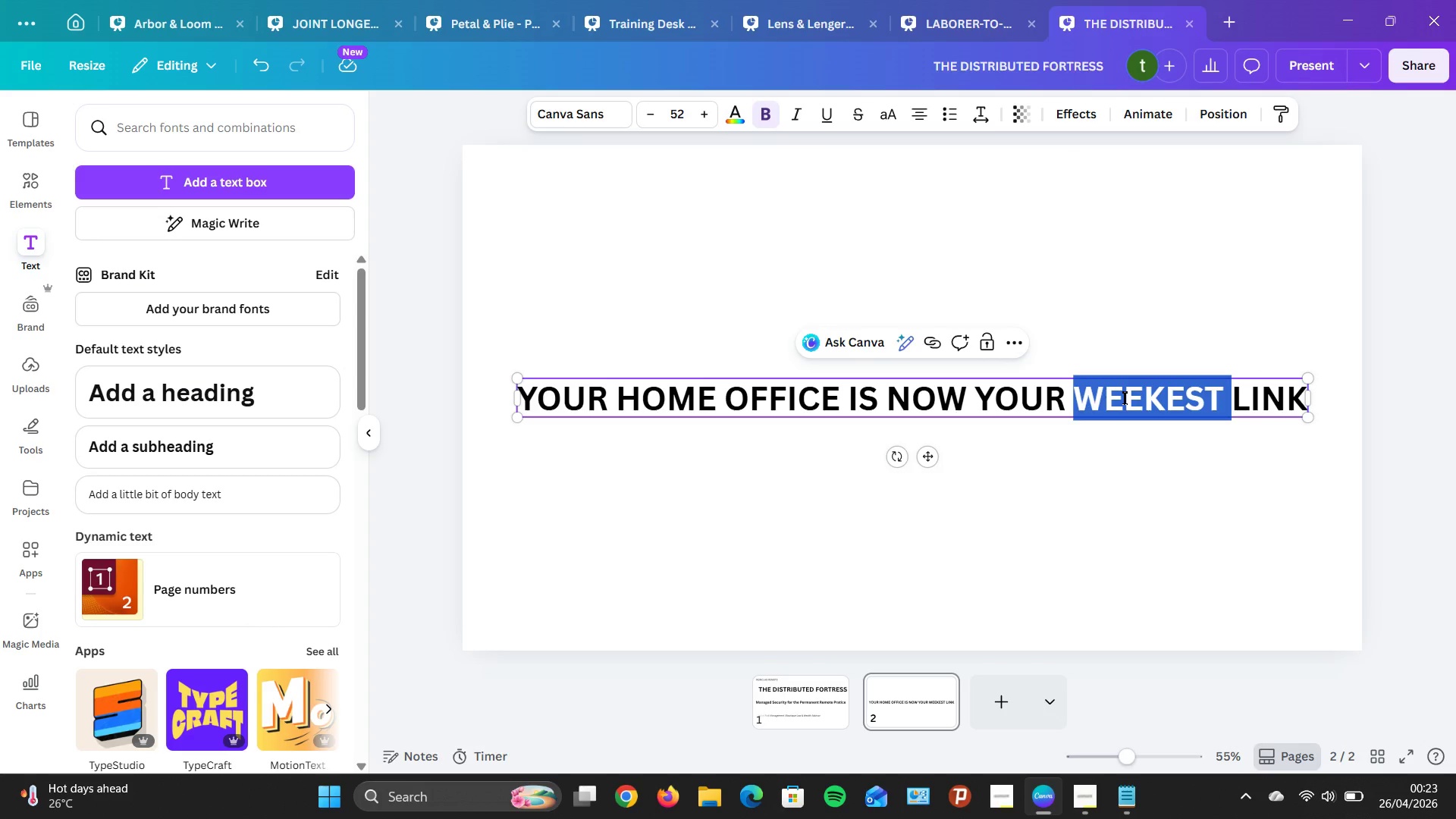 
double_click([1124, 397])
 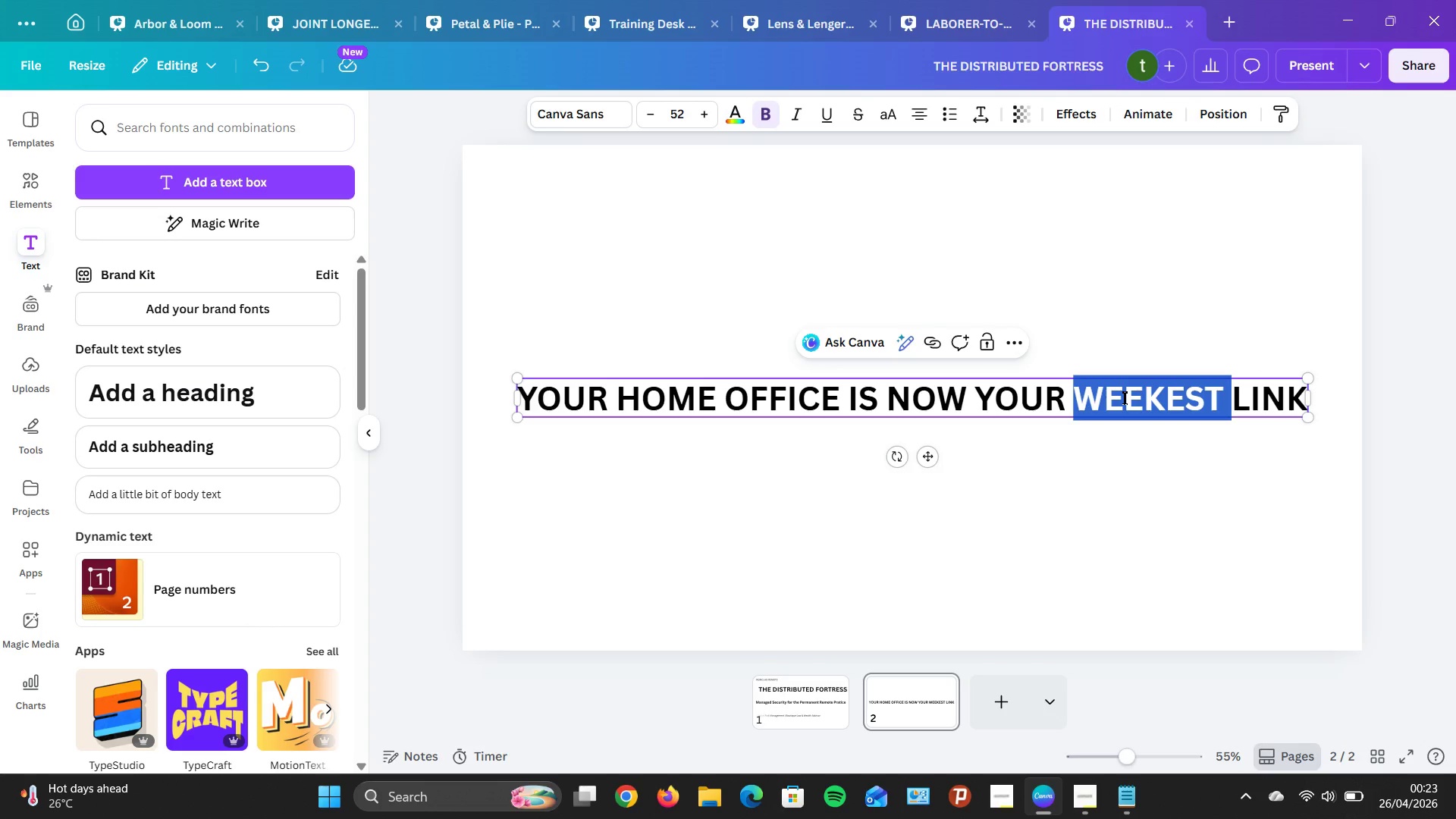 
left_click([1124, 397])
 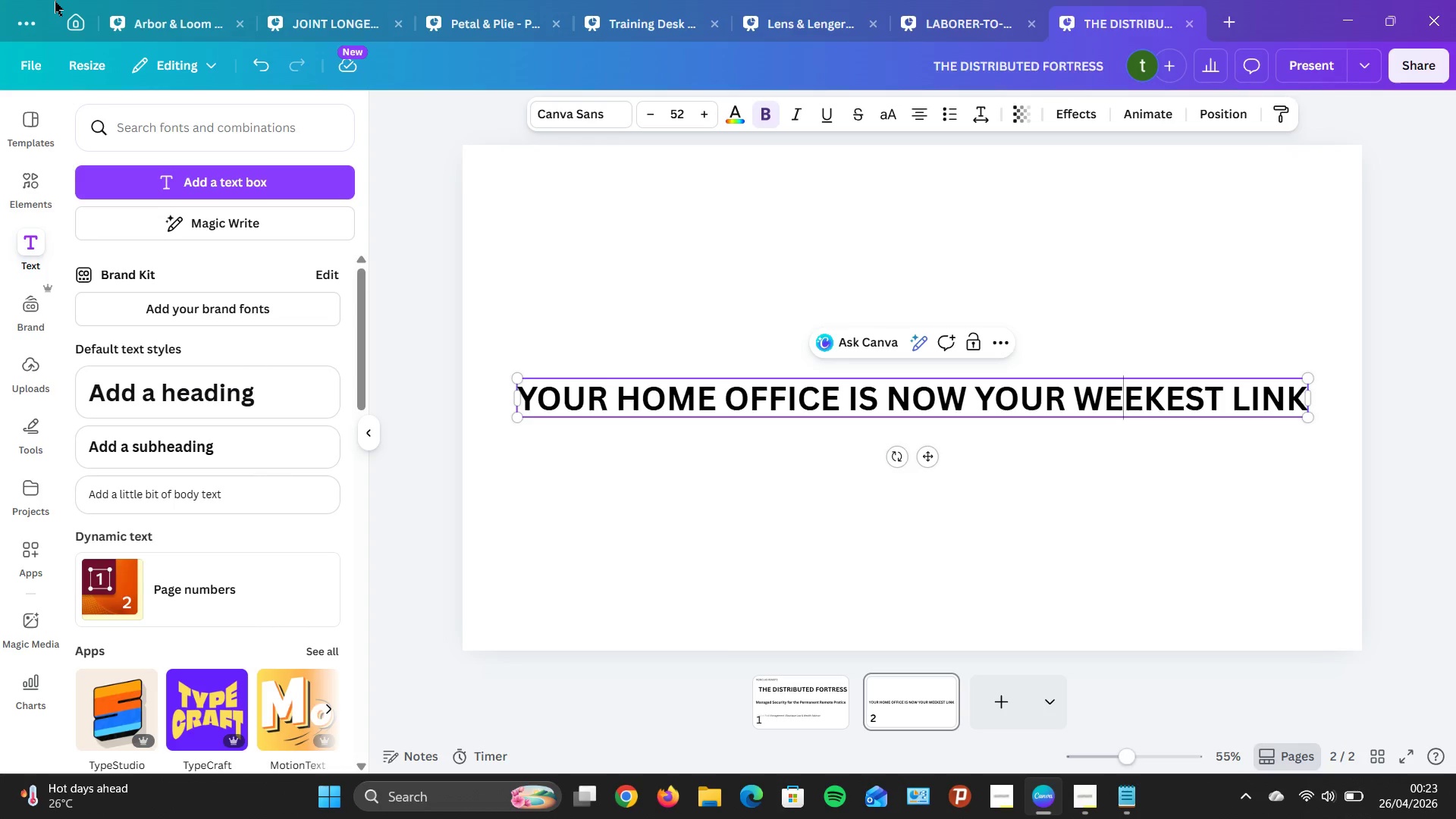 
wait(38.31)
 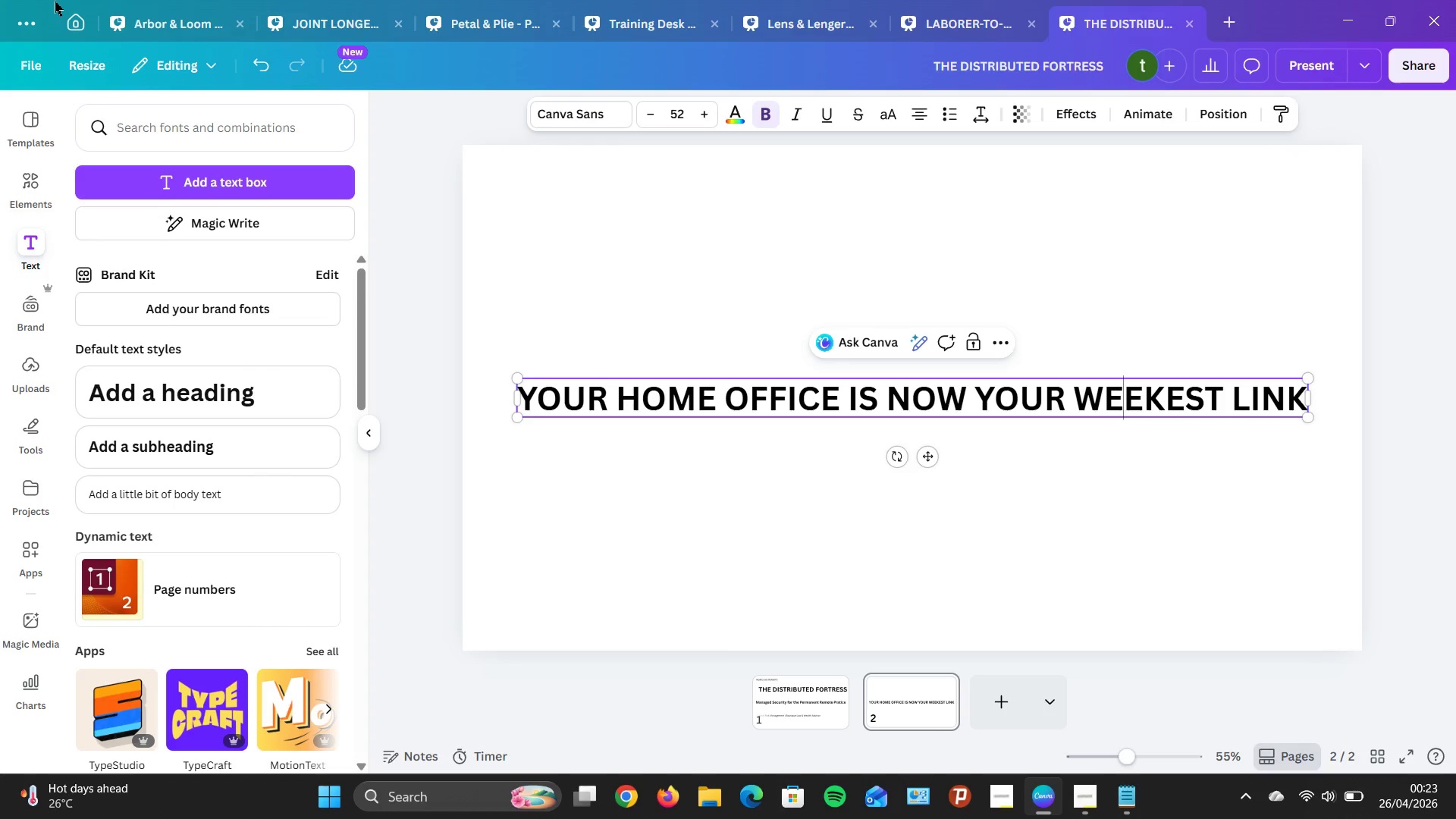 
left_click([893, 412])
 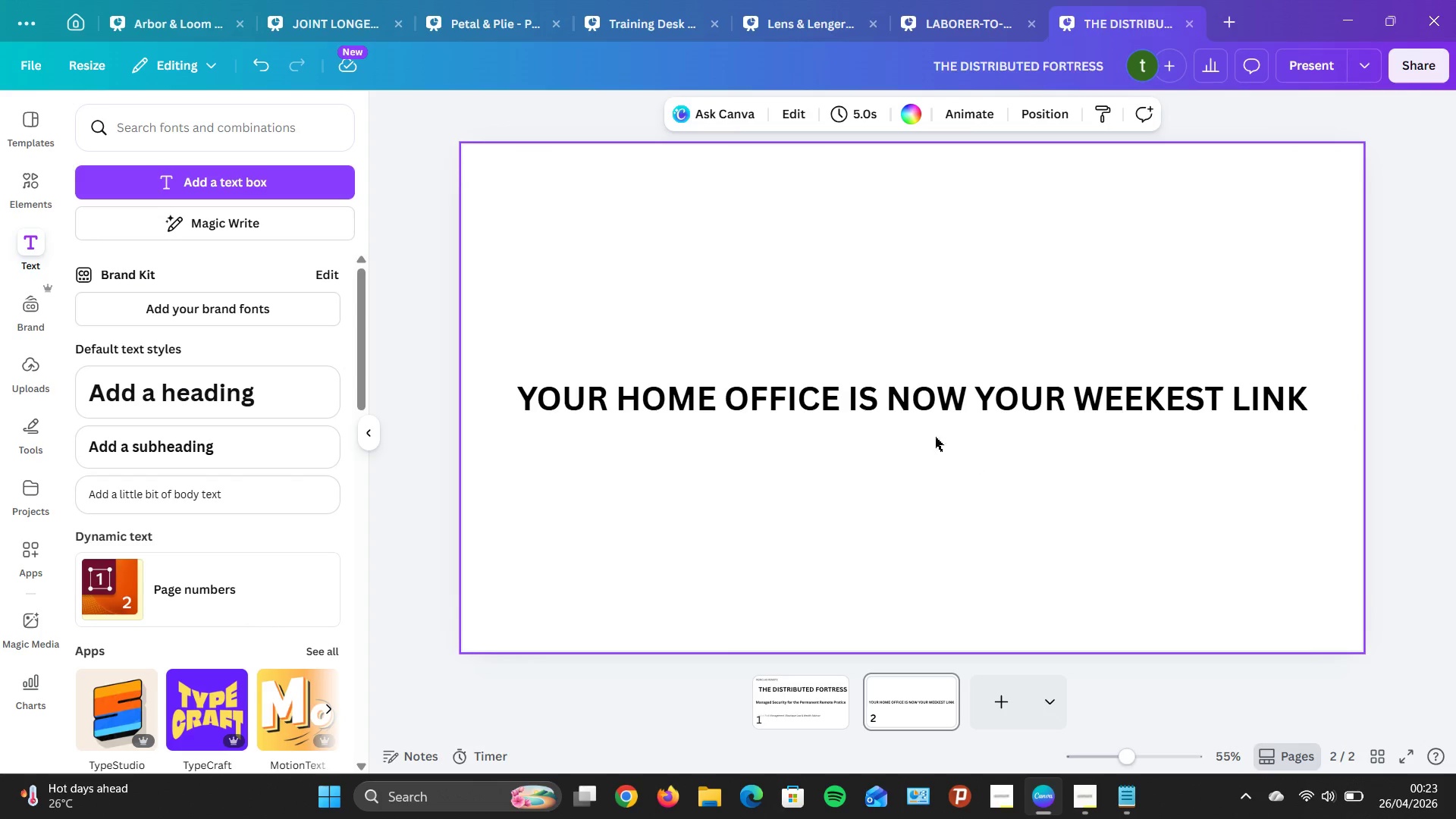 
left_click_drag(start_coordinate=[943, 410], to_coordinate=[897, 211])
 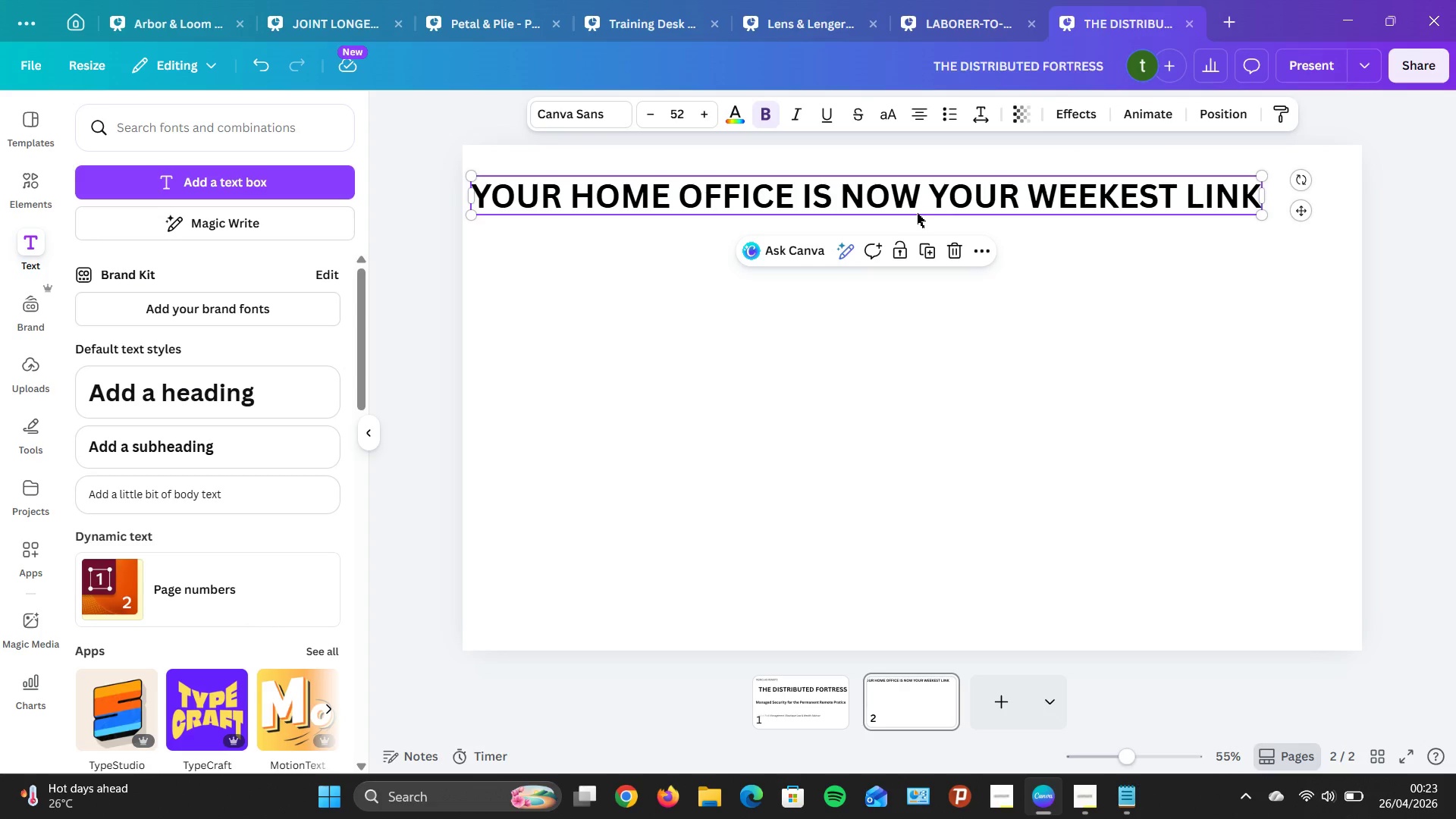 
wait(11.14)
 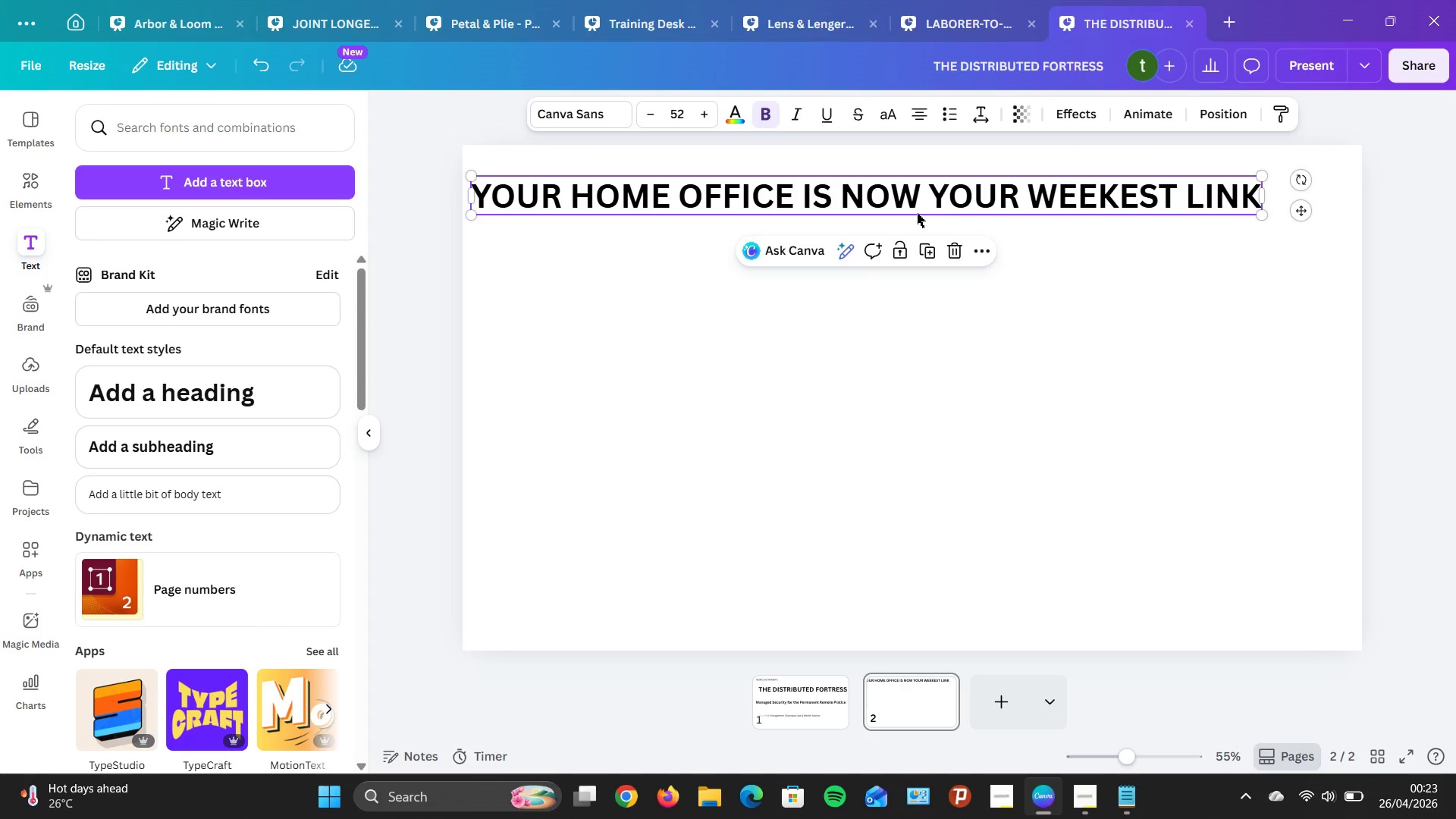 
left_click_drag(start_coordinate=[877, 283], to_coordinate=[780, 384])
 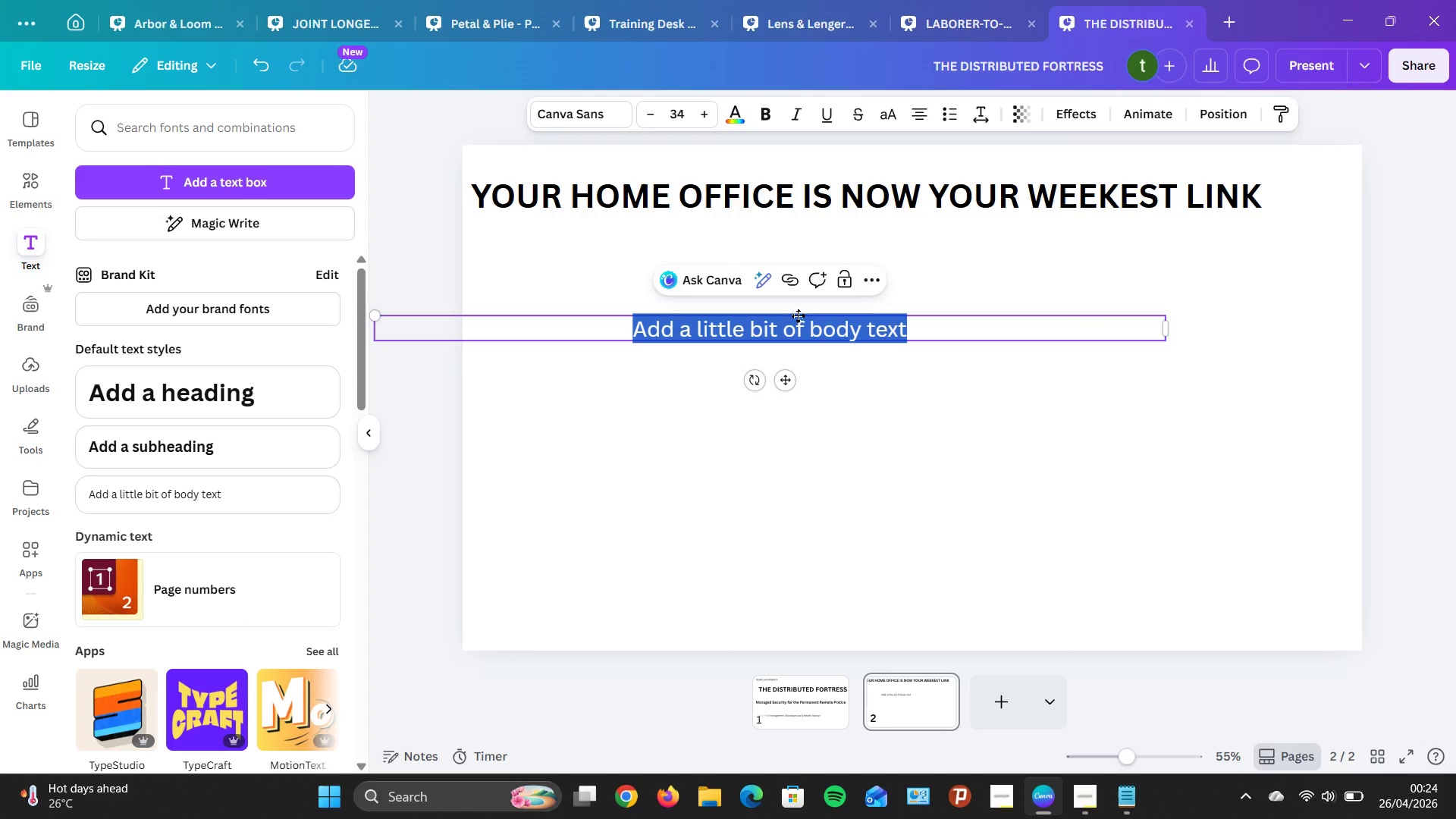 
type(th)
 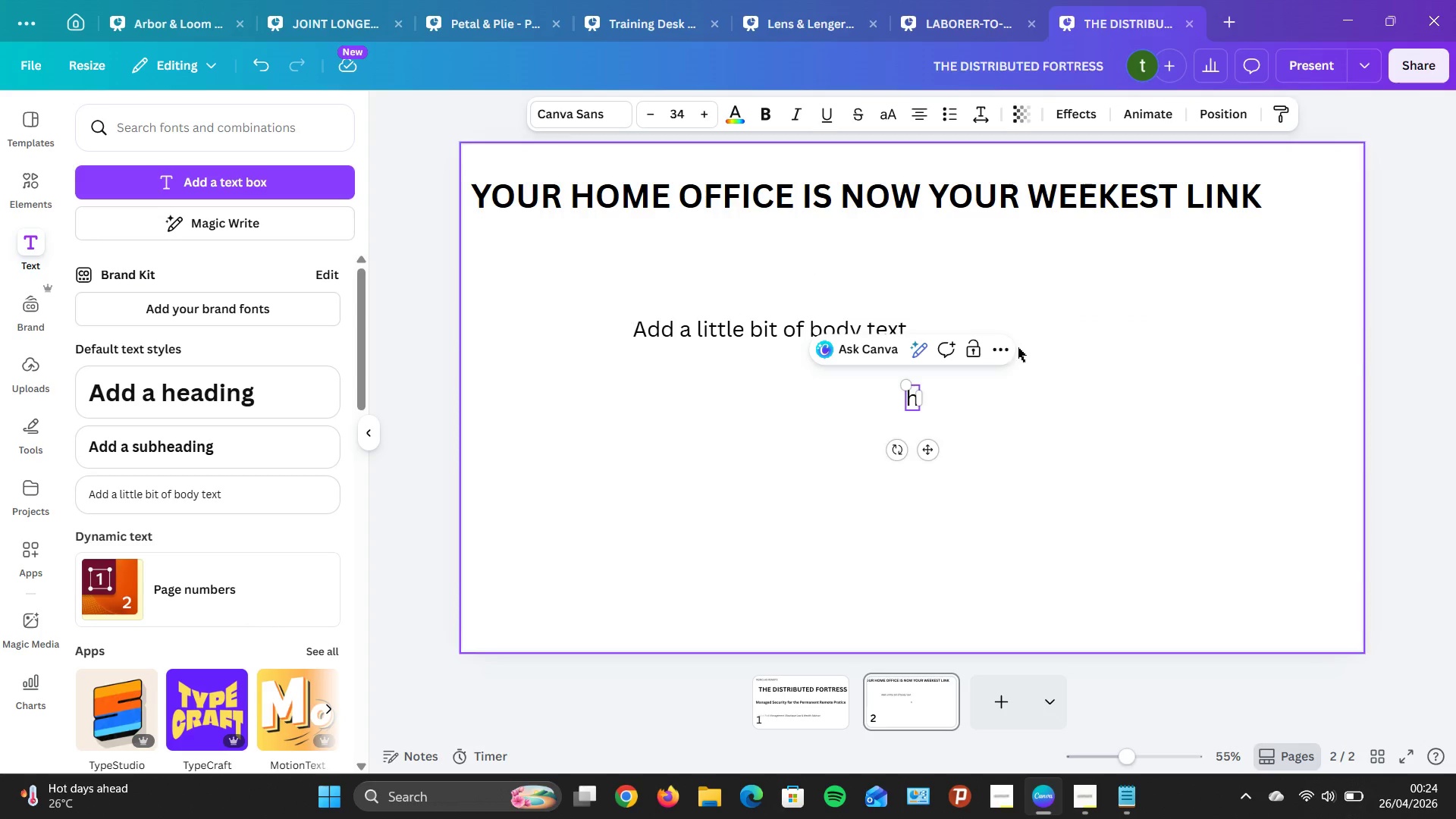 
left_click([1018, 327])
 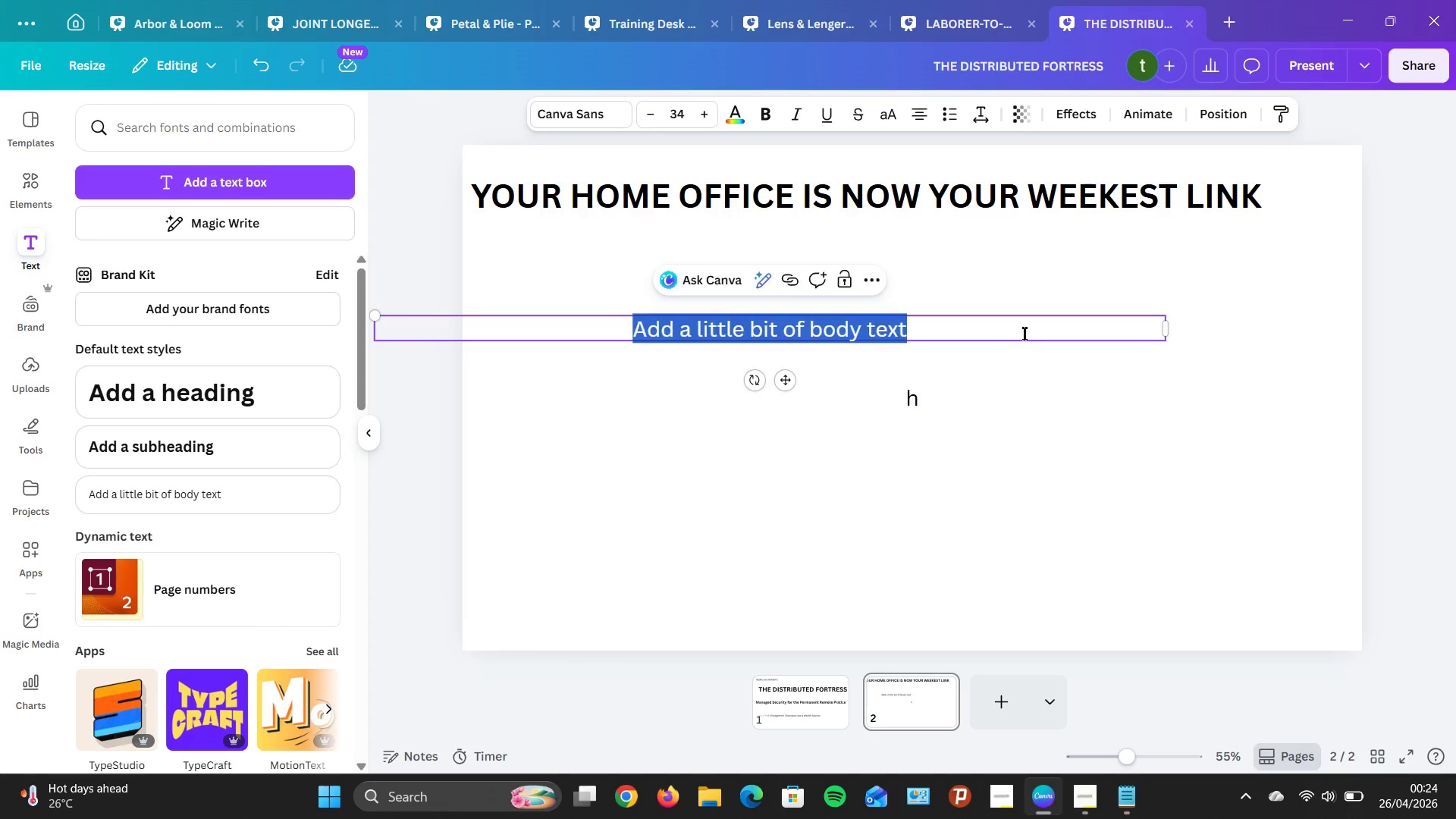 
triple_click([1024, 333])
 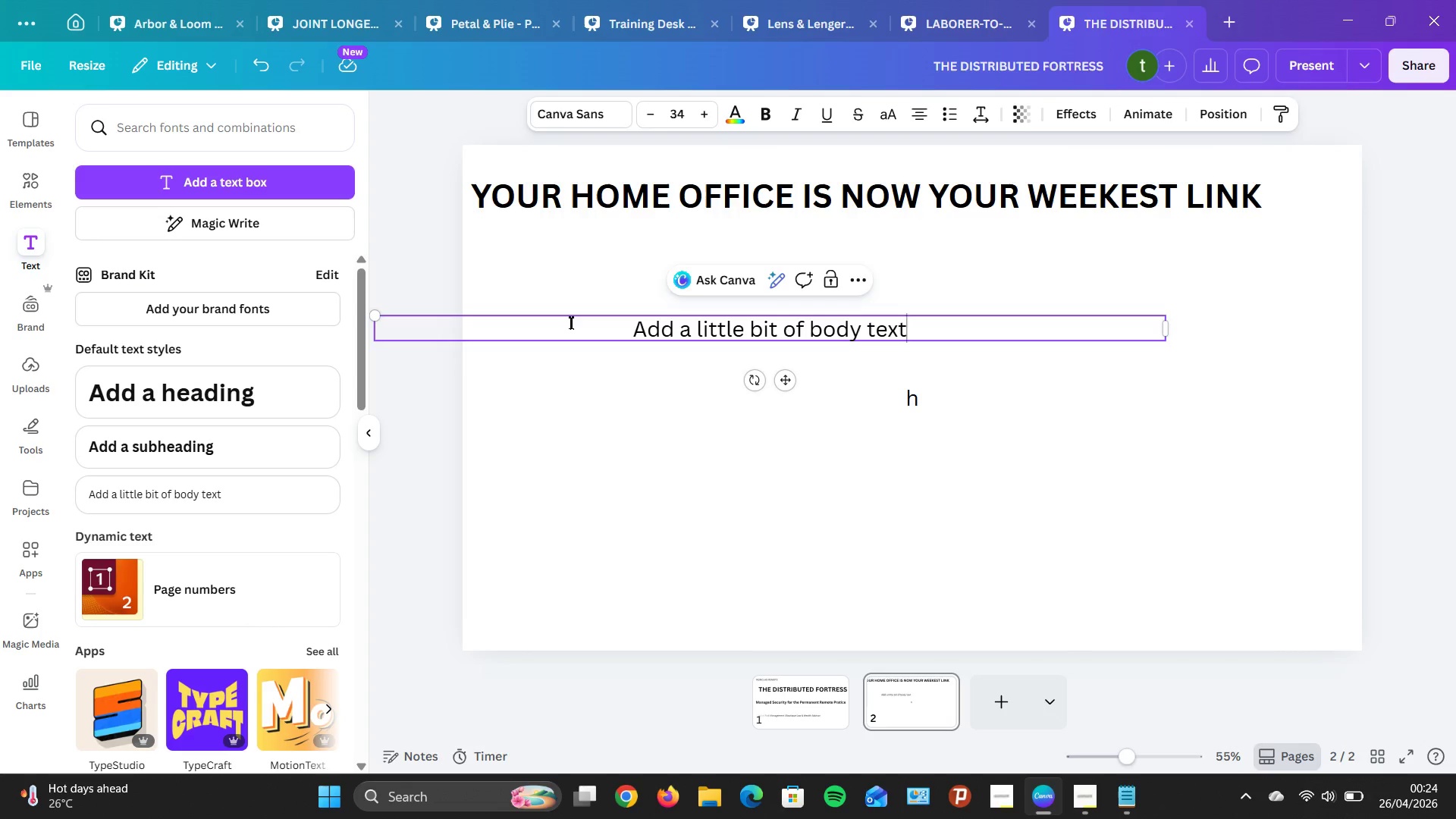 
hold_key(key=Backspace, duration=1.22)
 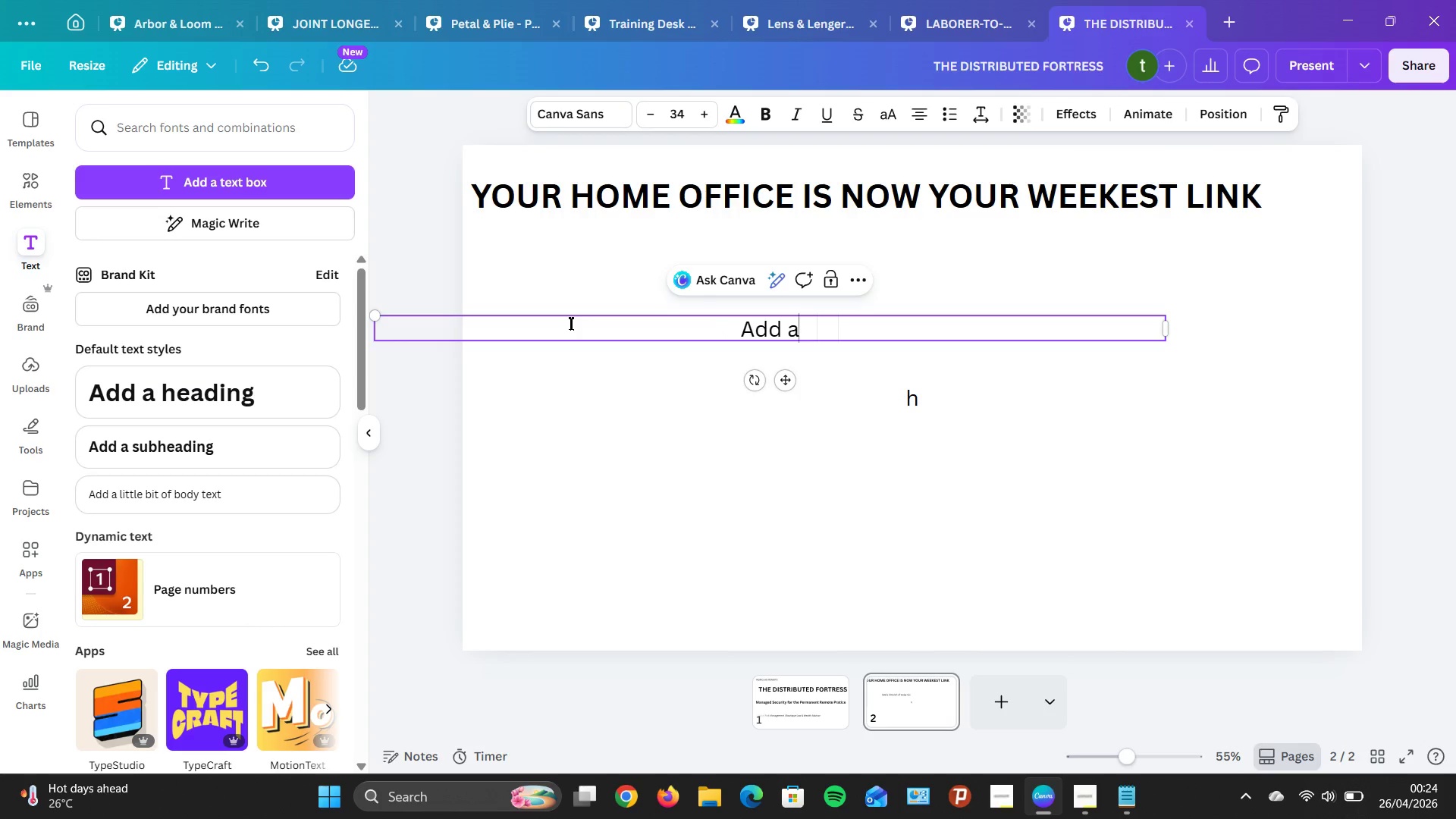 
key(Backspace)
 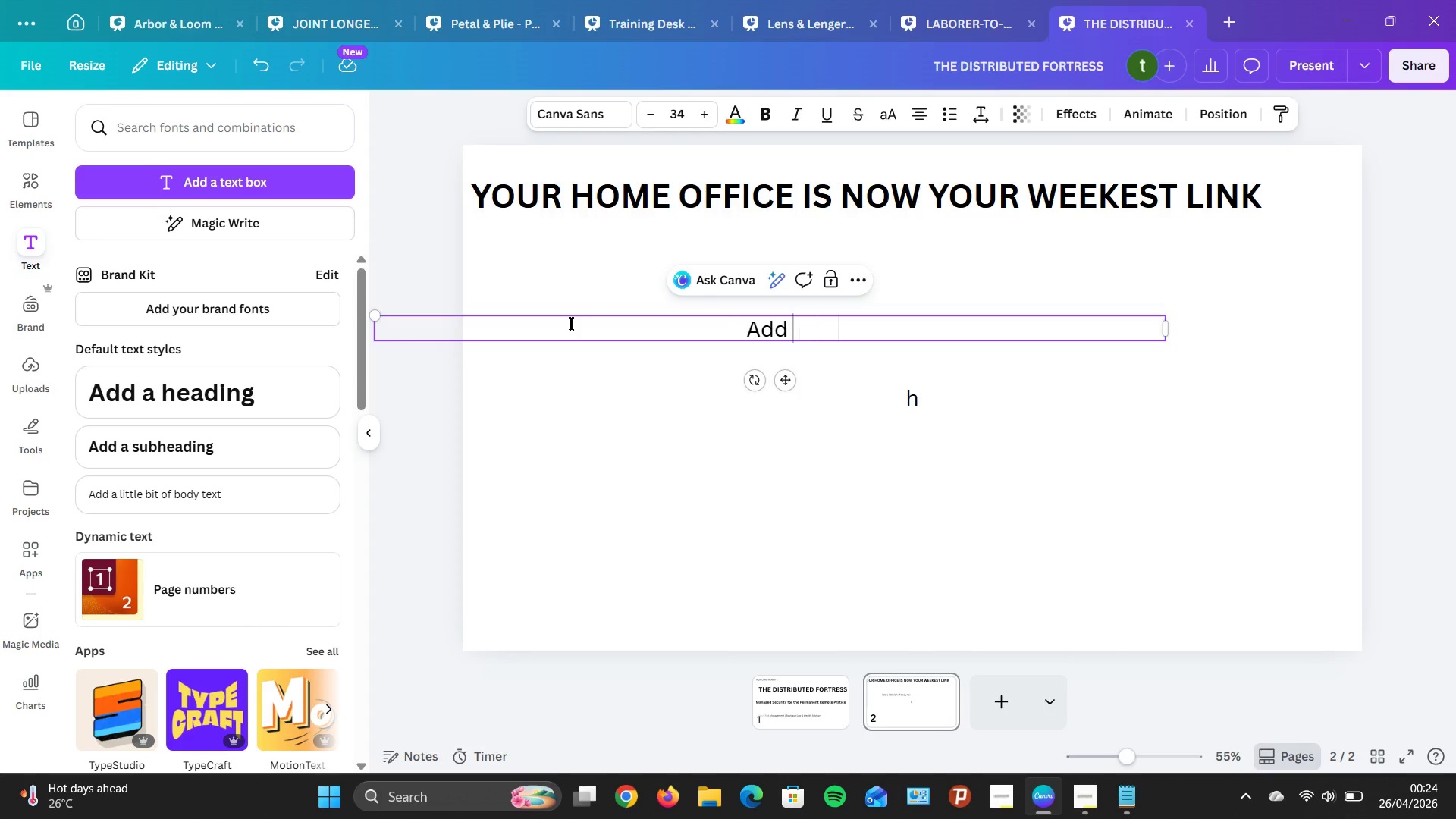 
key(Backspace)
 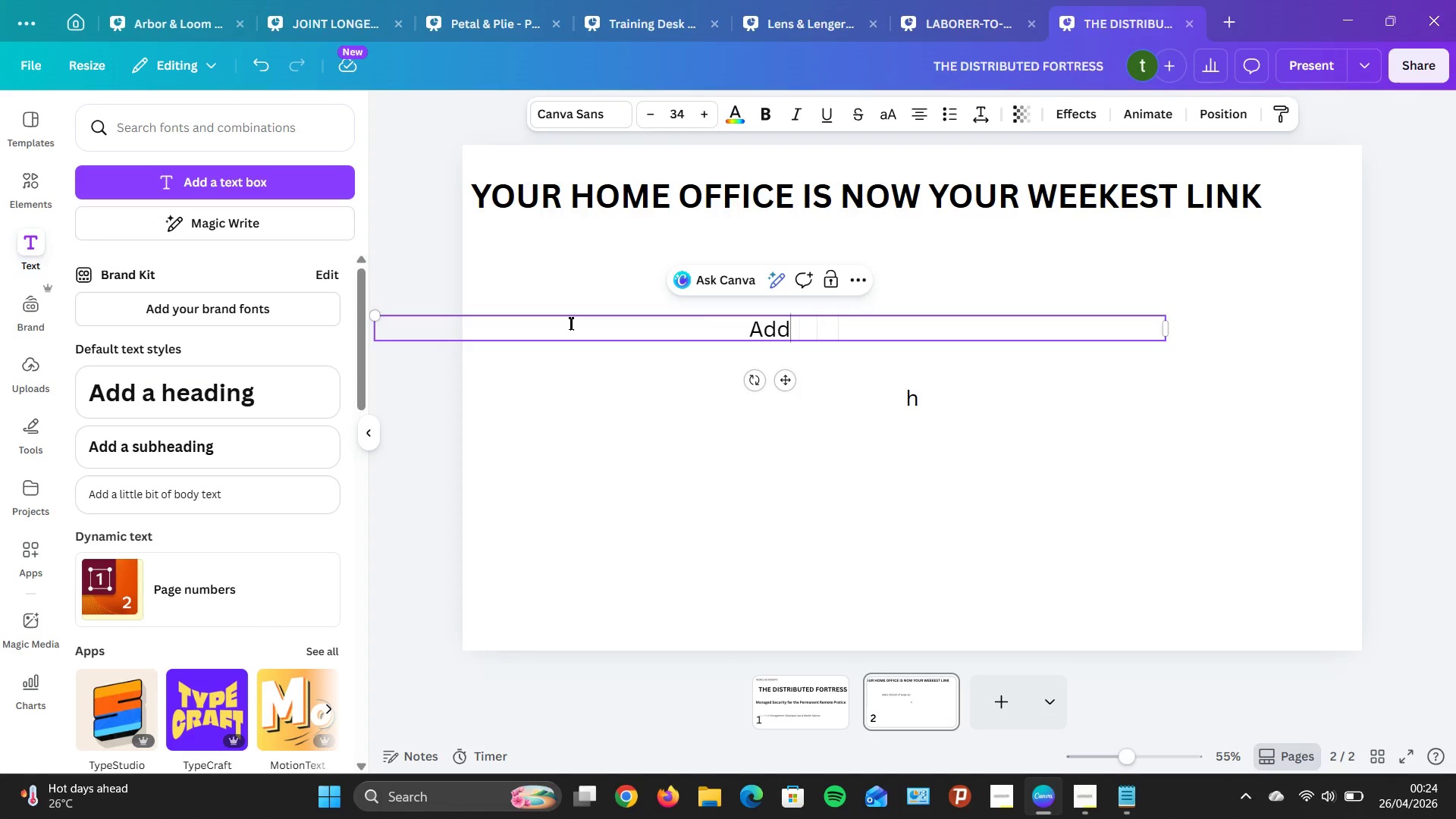 
key(Backspace)
 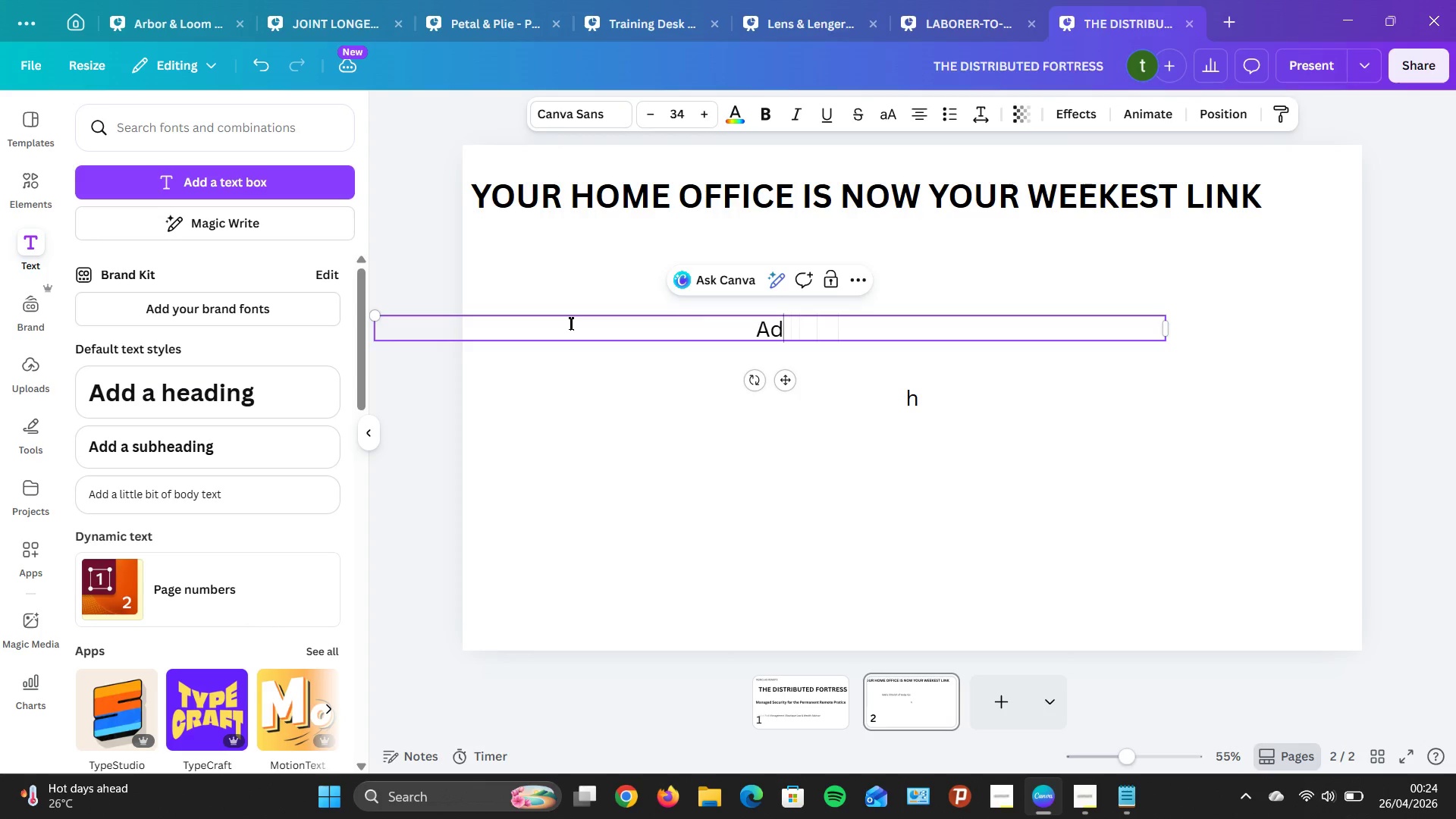 
key(Backspace)
 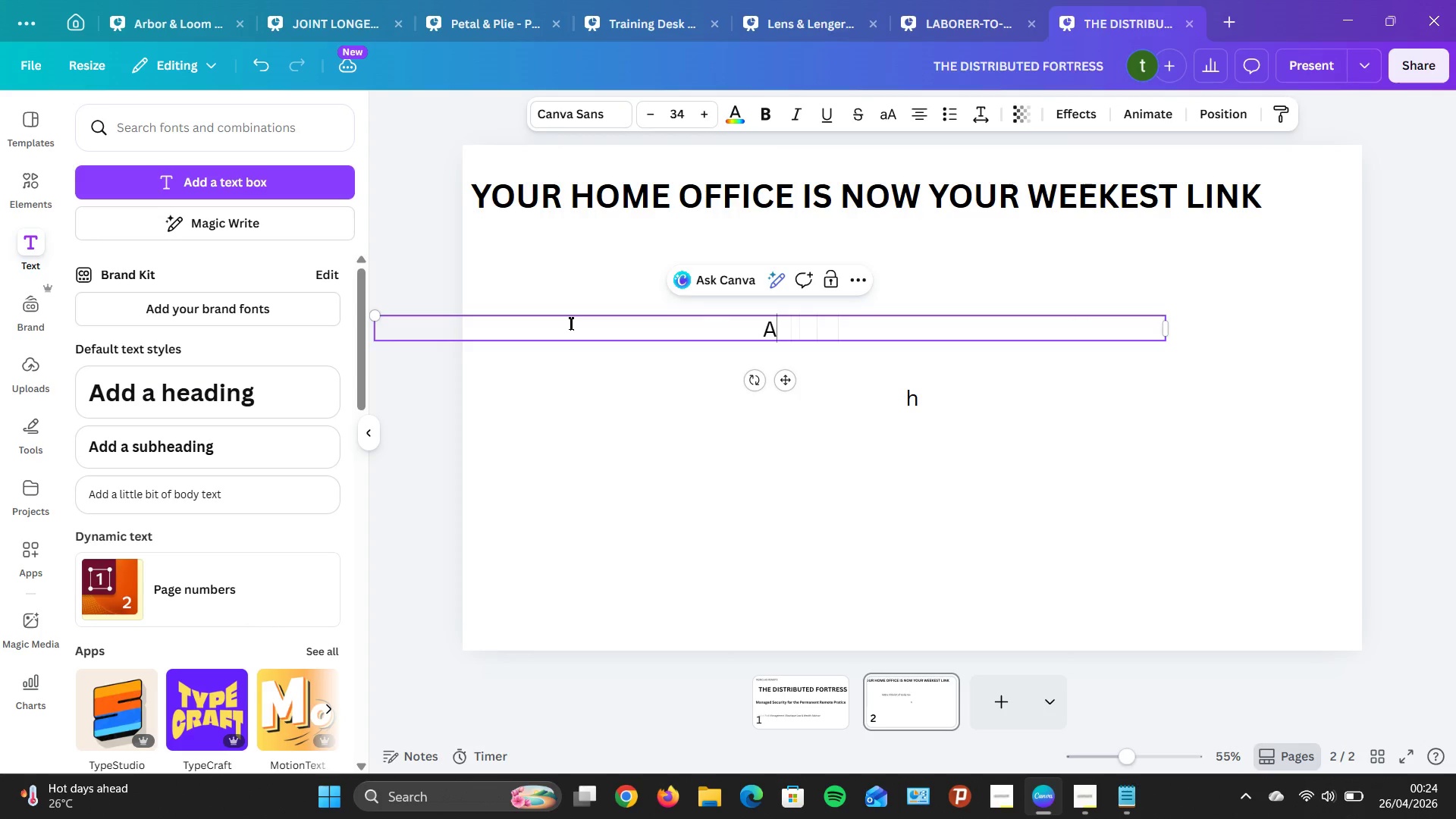 
key(Backspace)
 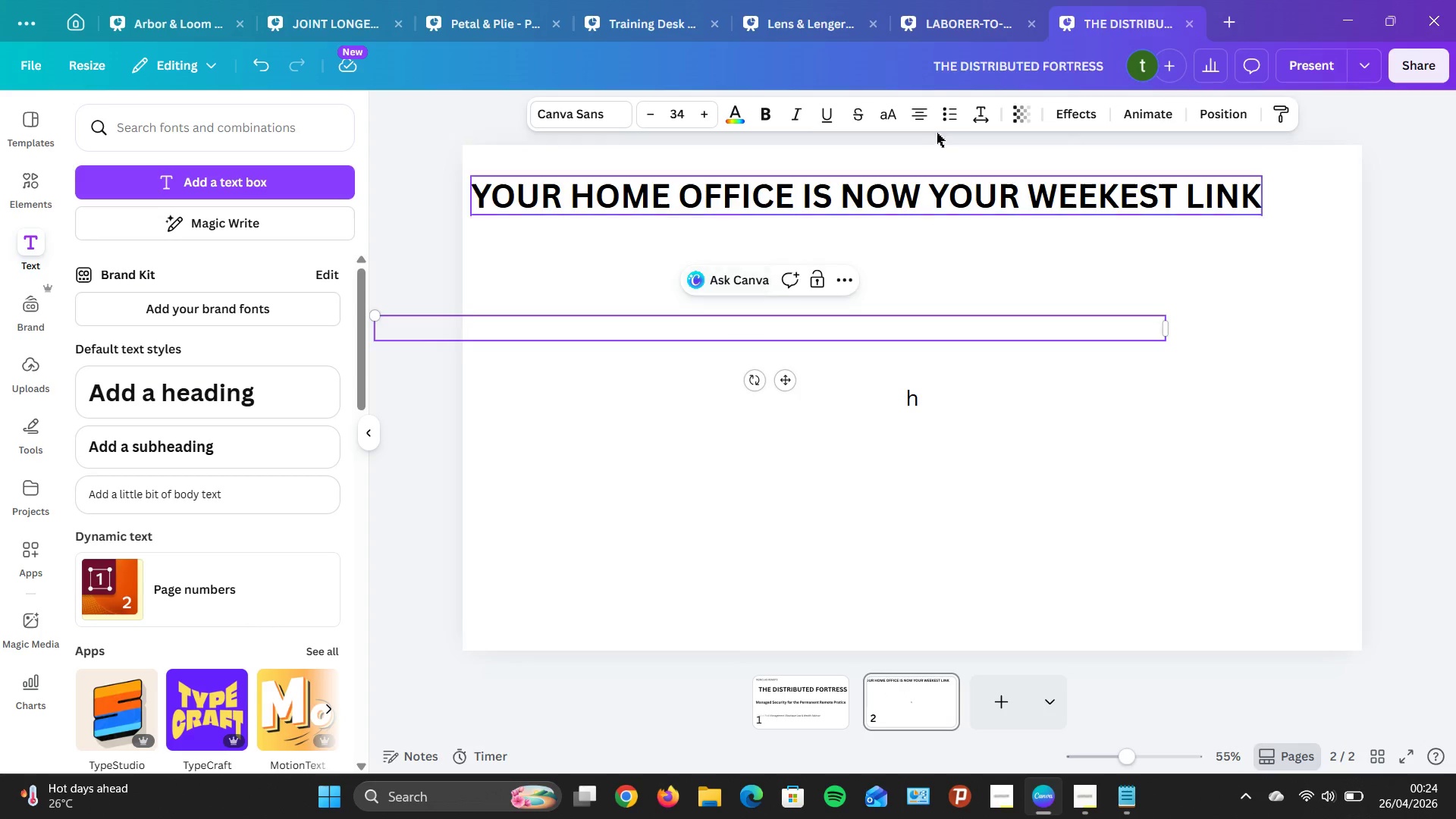 
left_click([915, 115])
 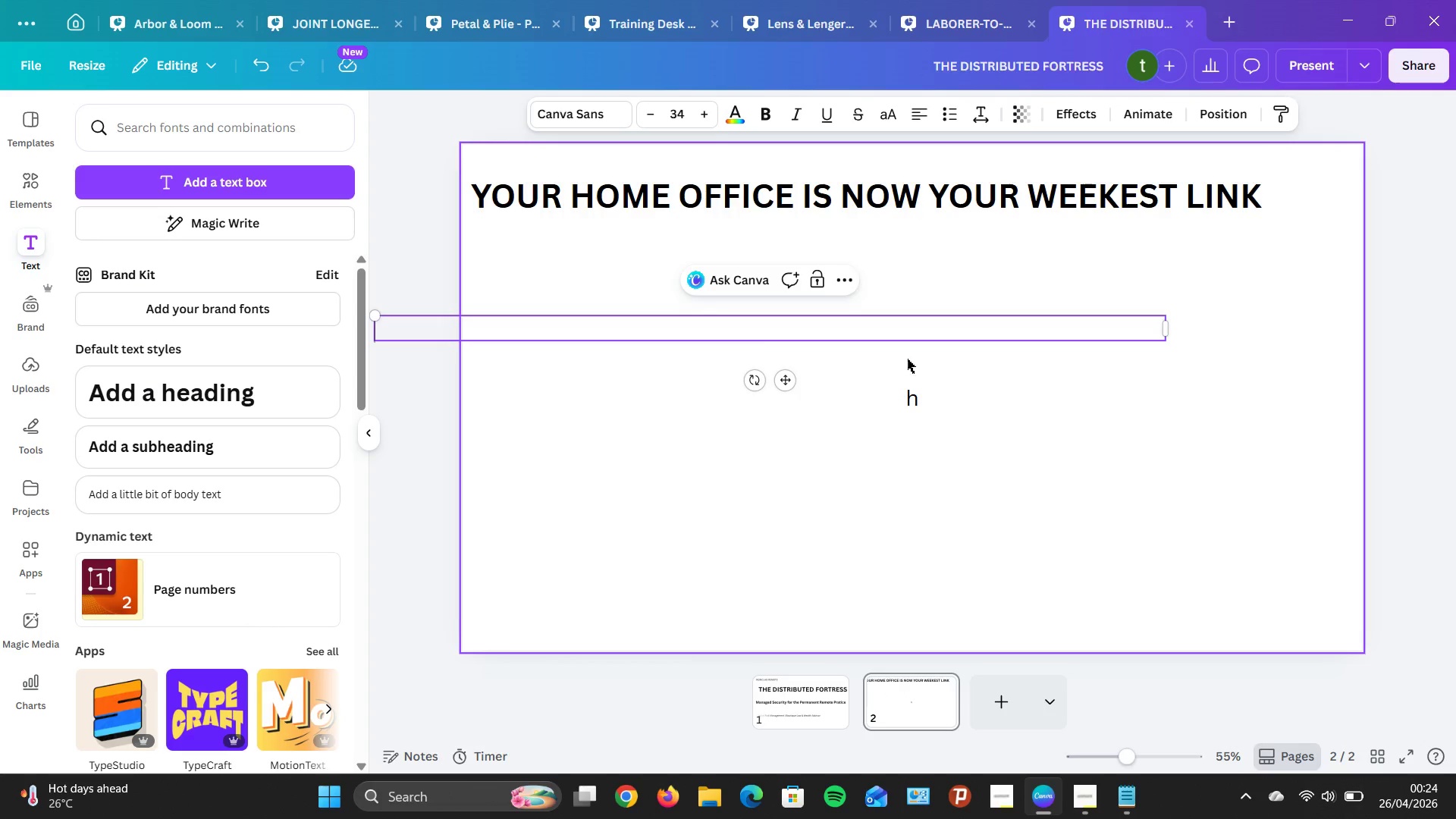 
left_click([891, 337])
 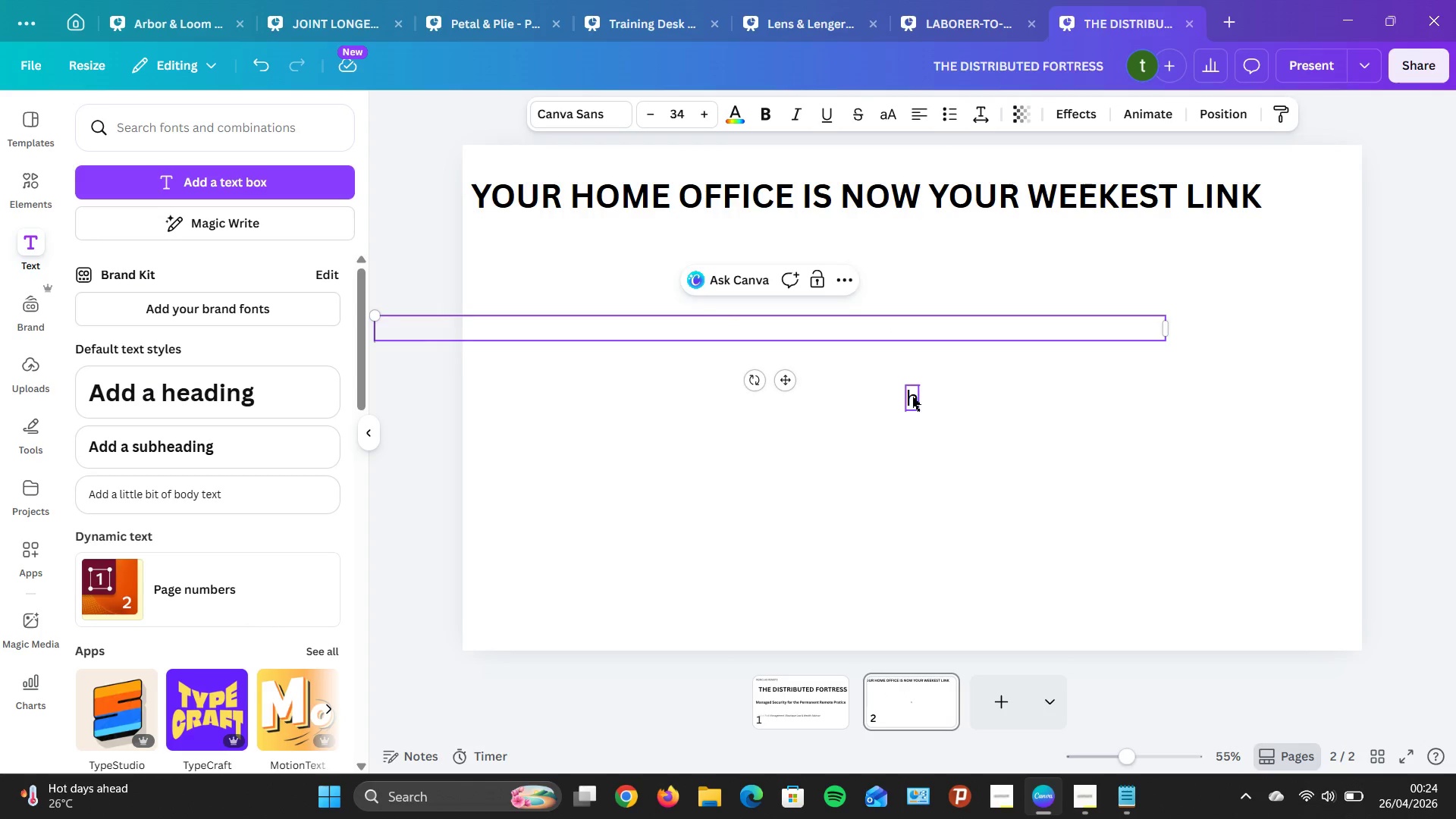 
left_click([912, 397])
 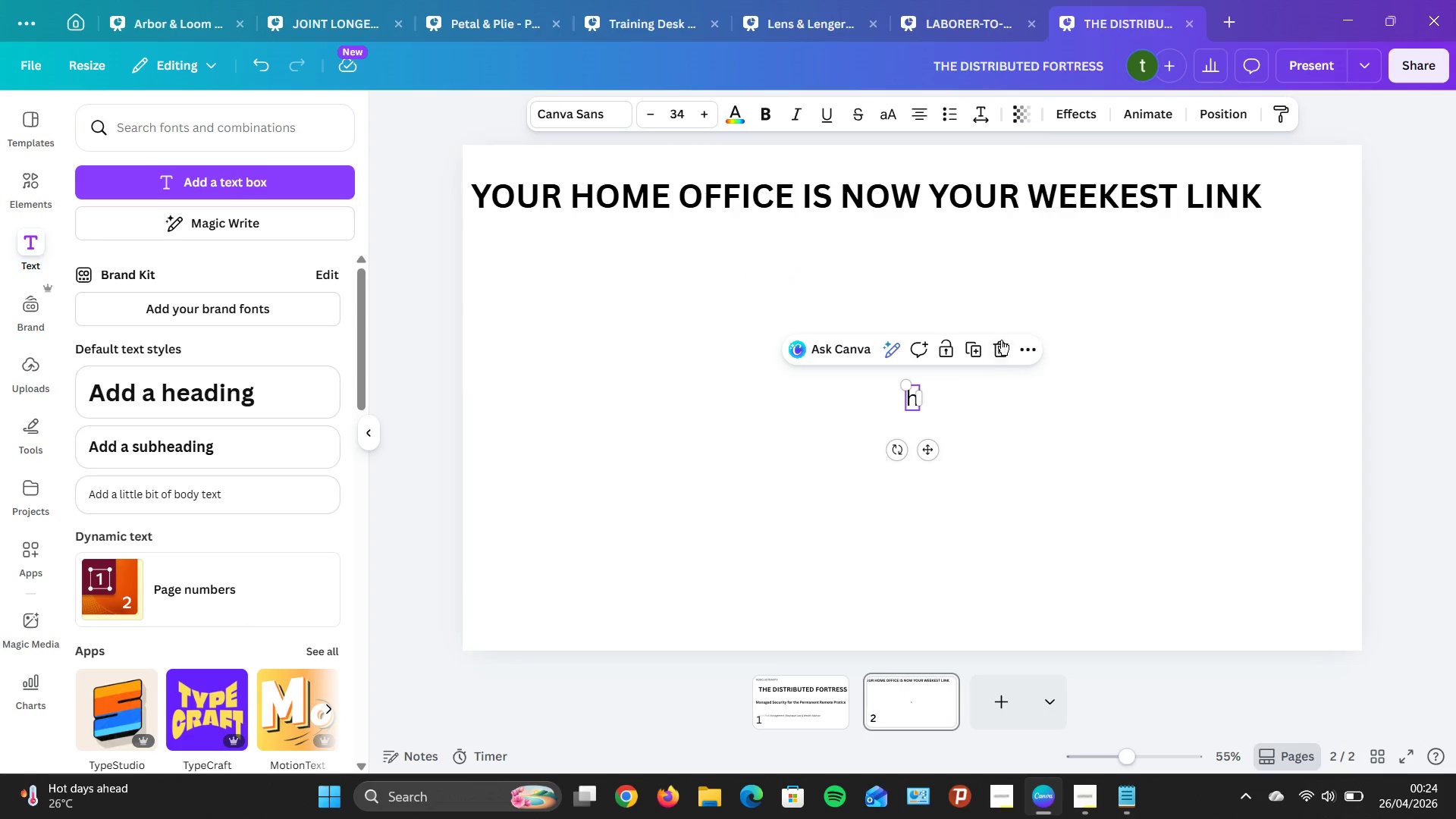 
left_click([1004, 340])
 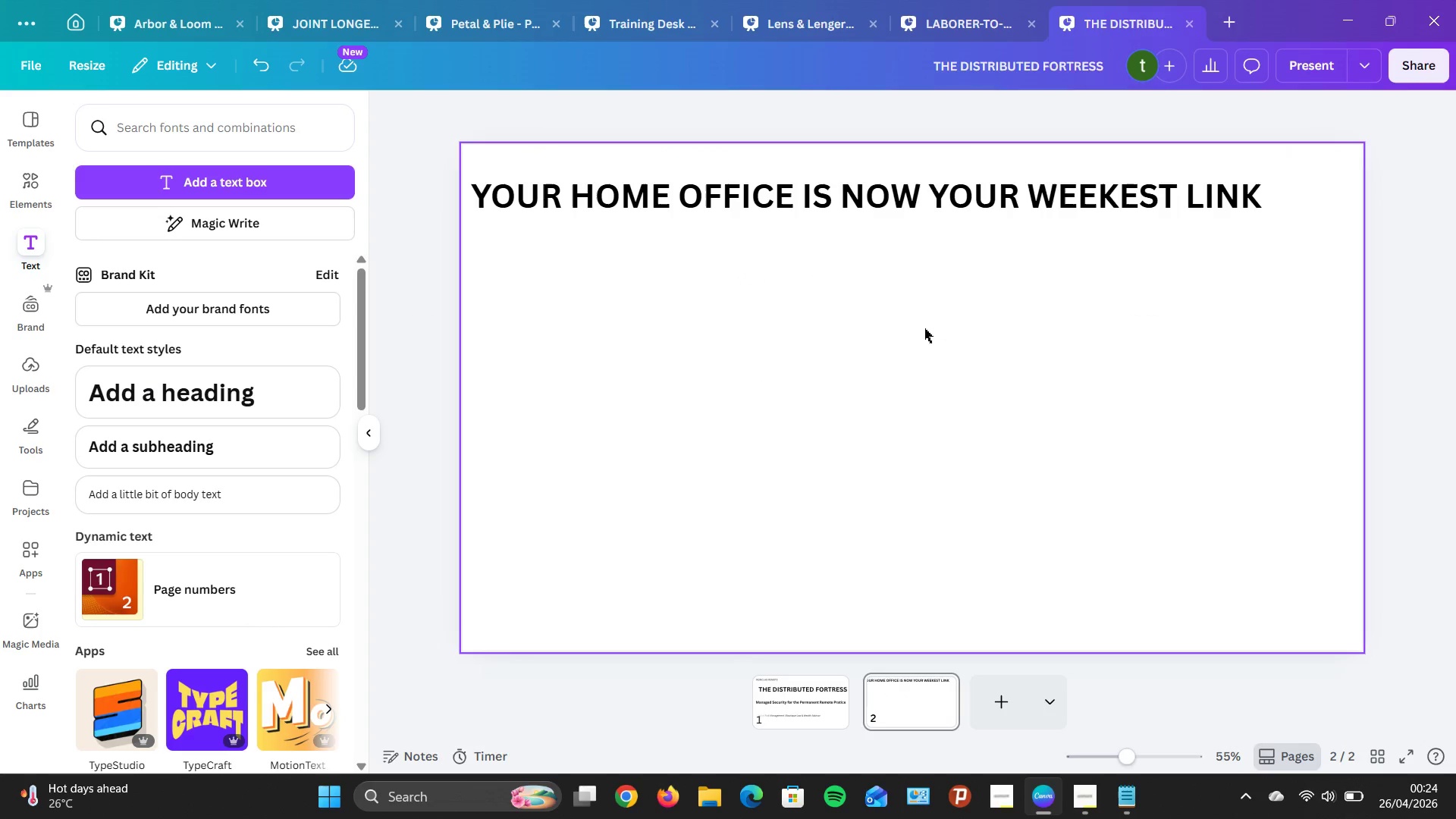 
left_click([921, 328])
 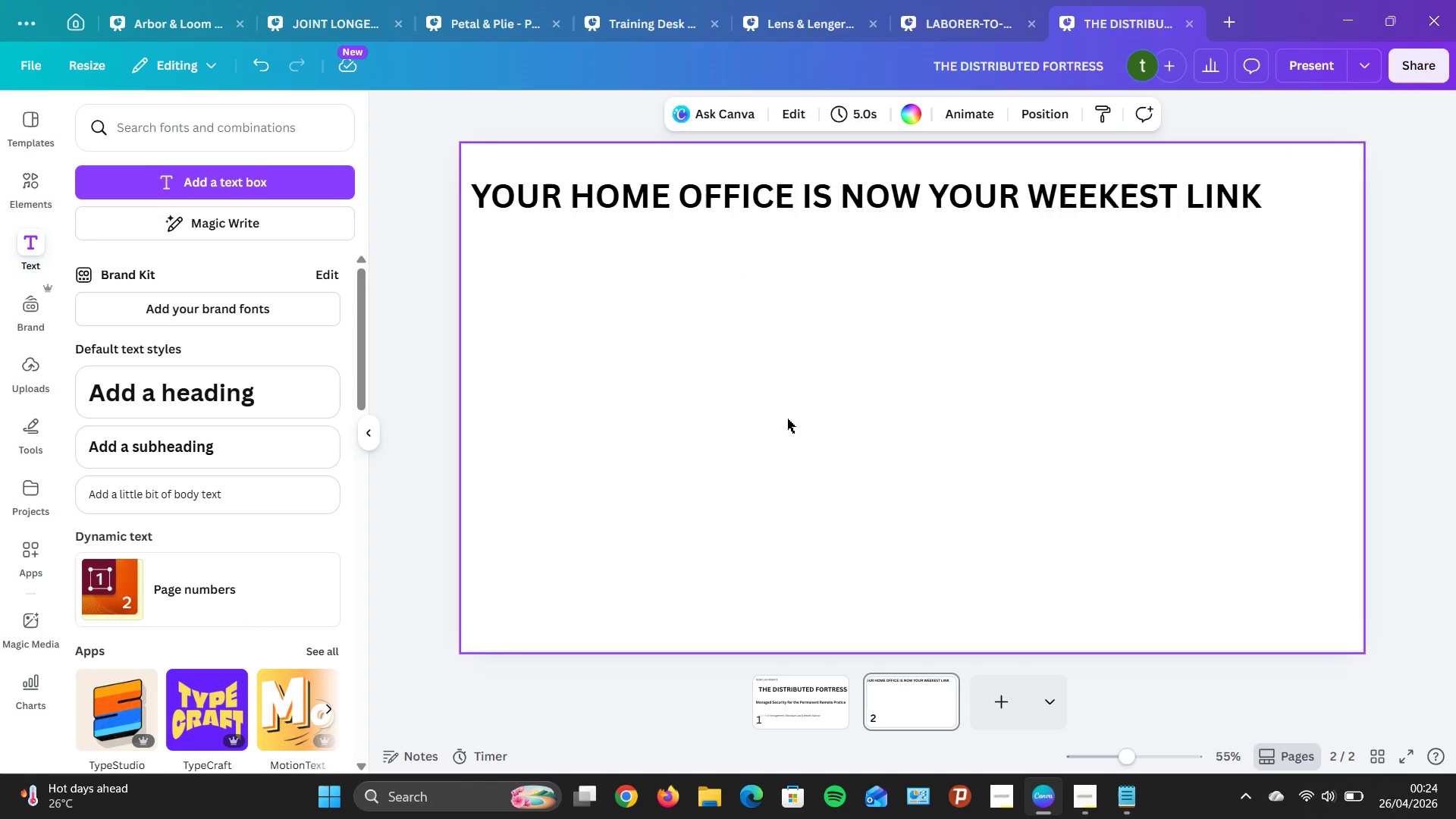 
left_click_drag(start_coordinate=[683, 407], to_coordinate=[690, 402])
 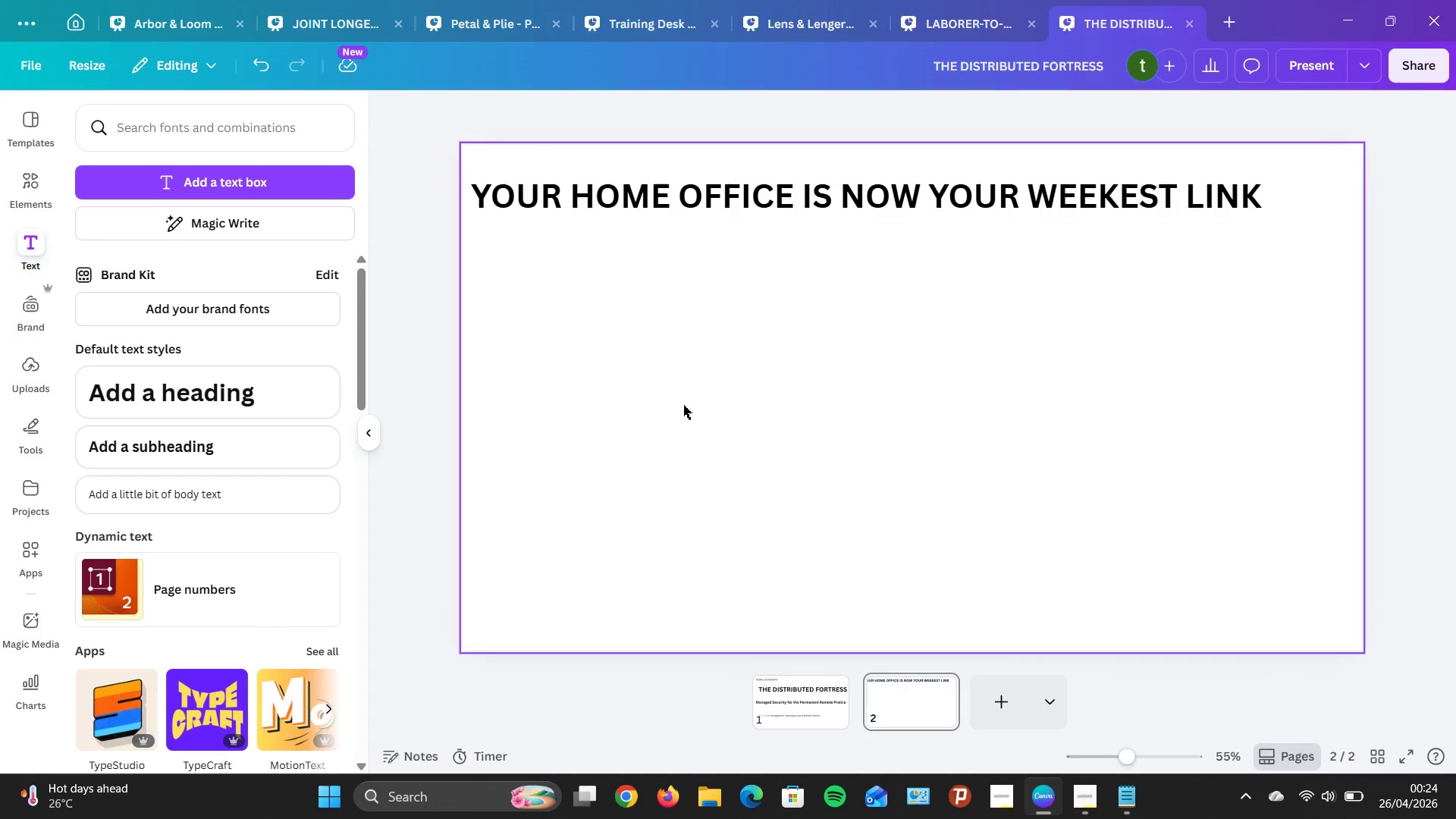 
triple_click([684, 406])
 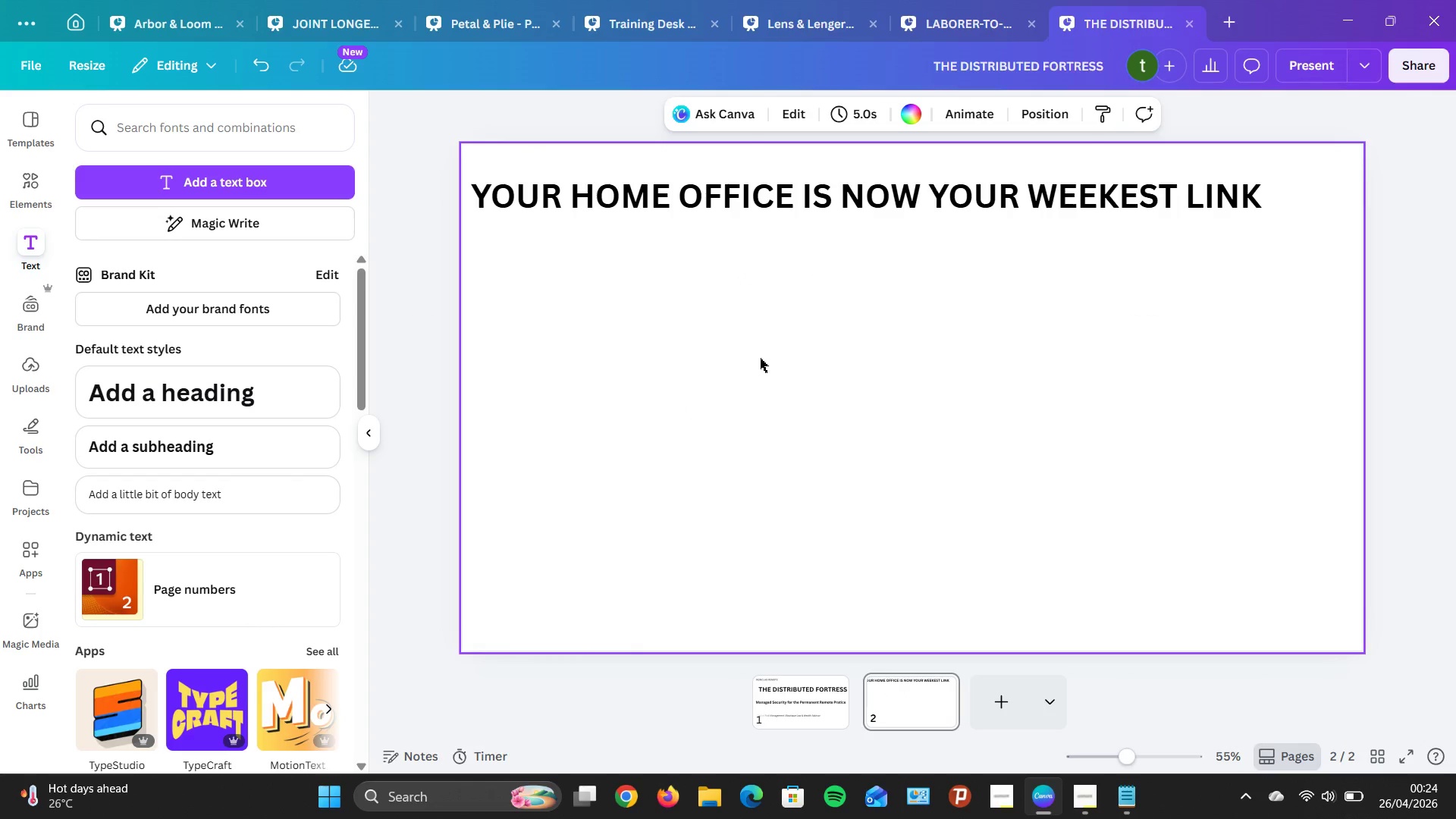 
left_click_drag(start_coordinate=[639, 374], to_coordinate=[646, 359])
 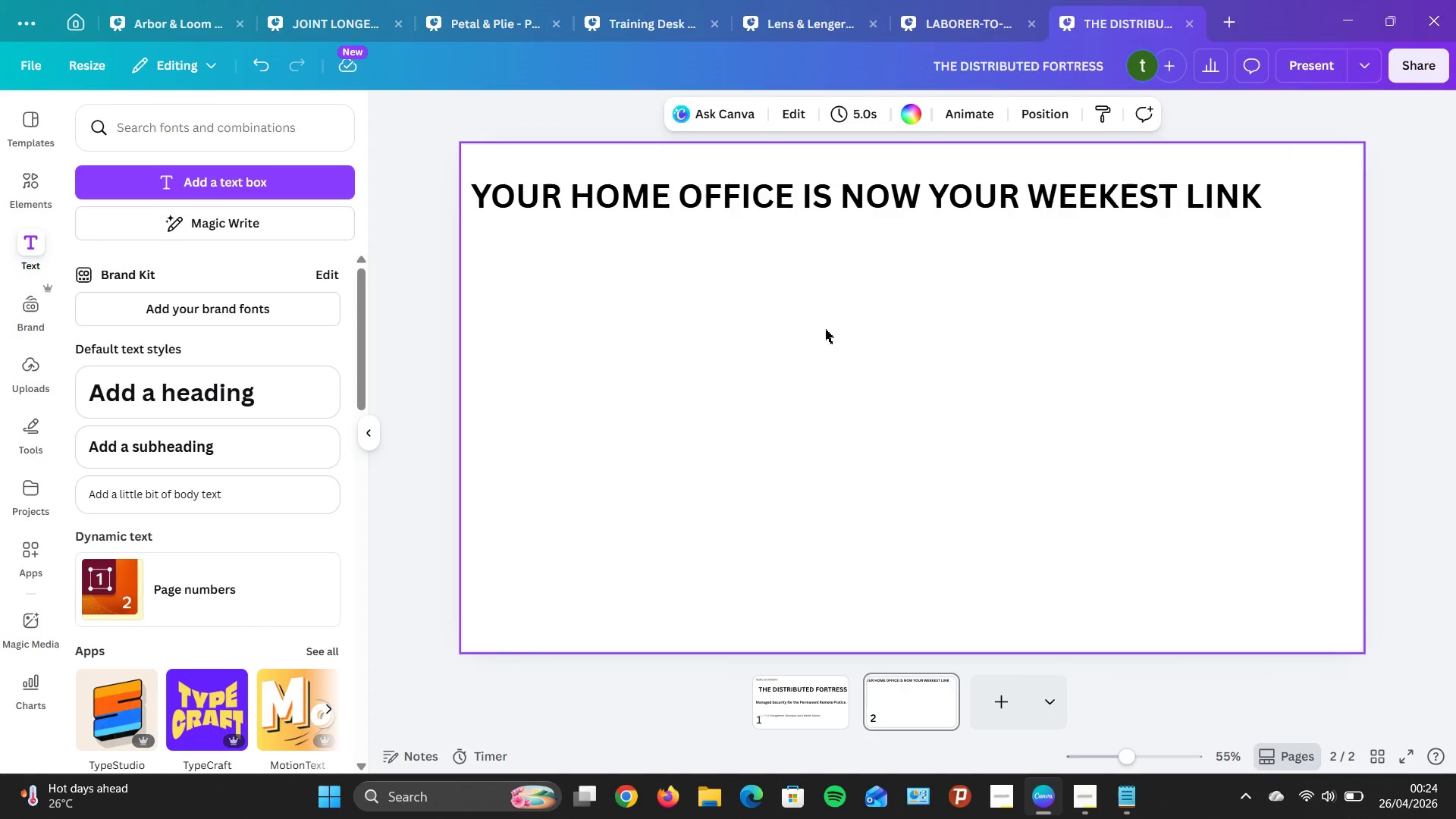 
triple_click([899, 323])
 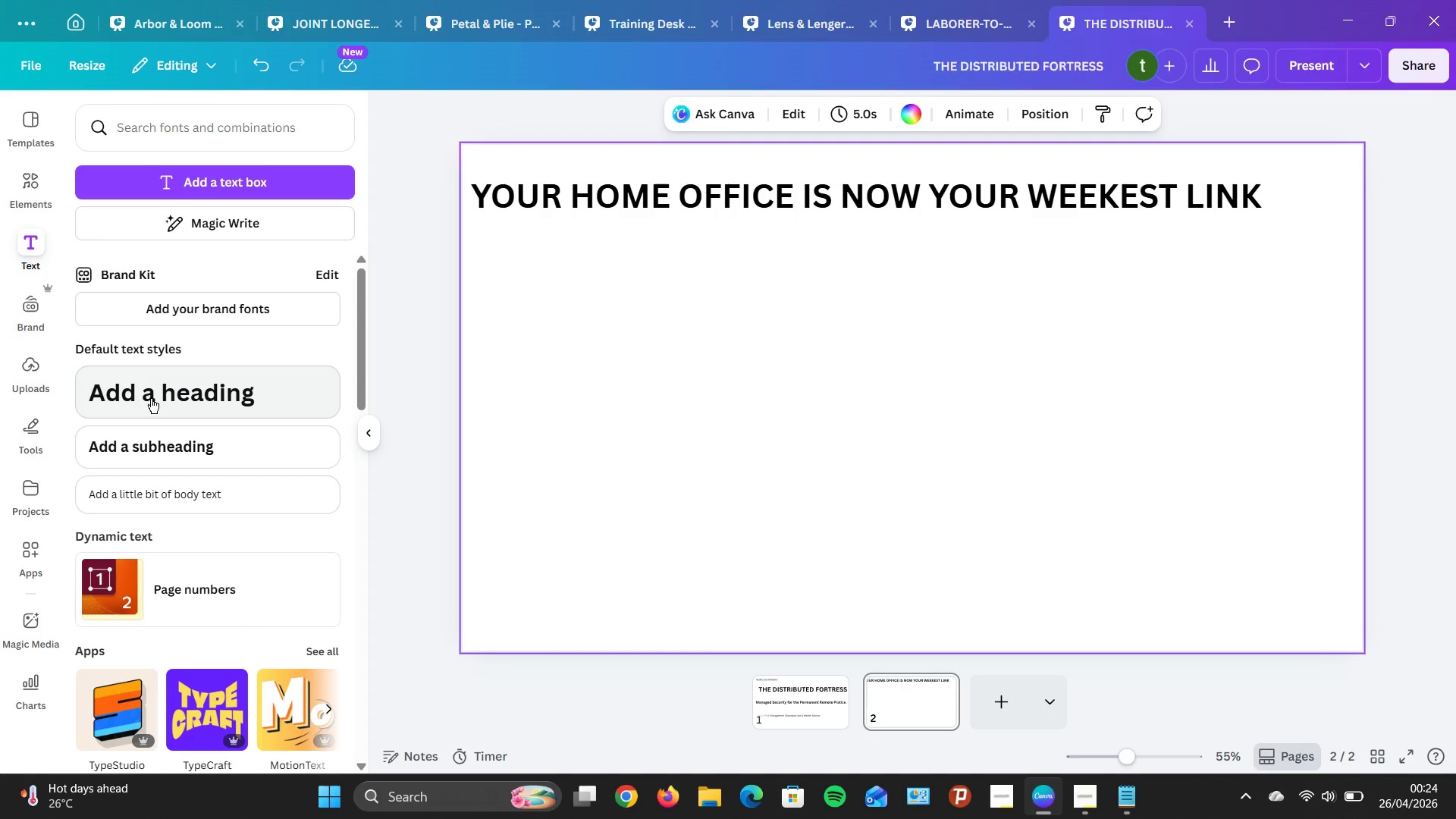 
left_click_drag(start_coordinate=[162, 399], to_coordinate=[692, 372])
 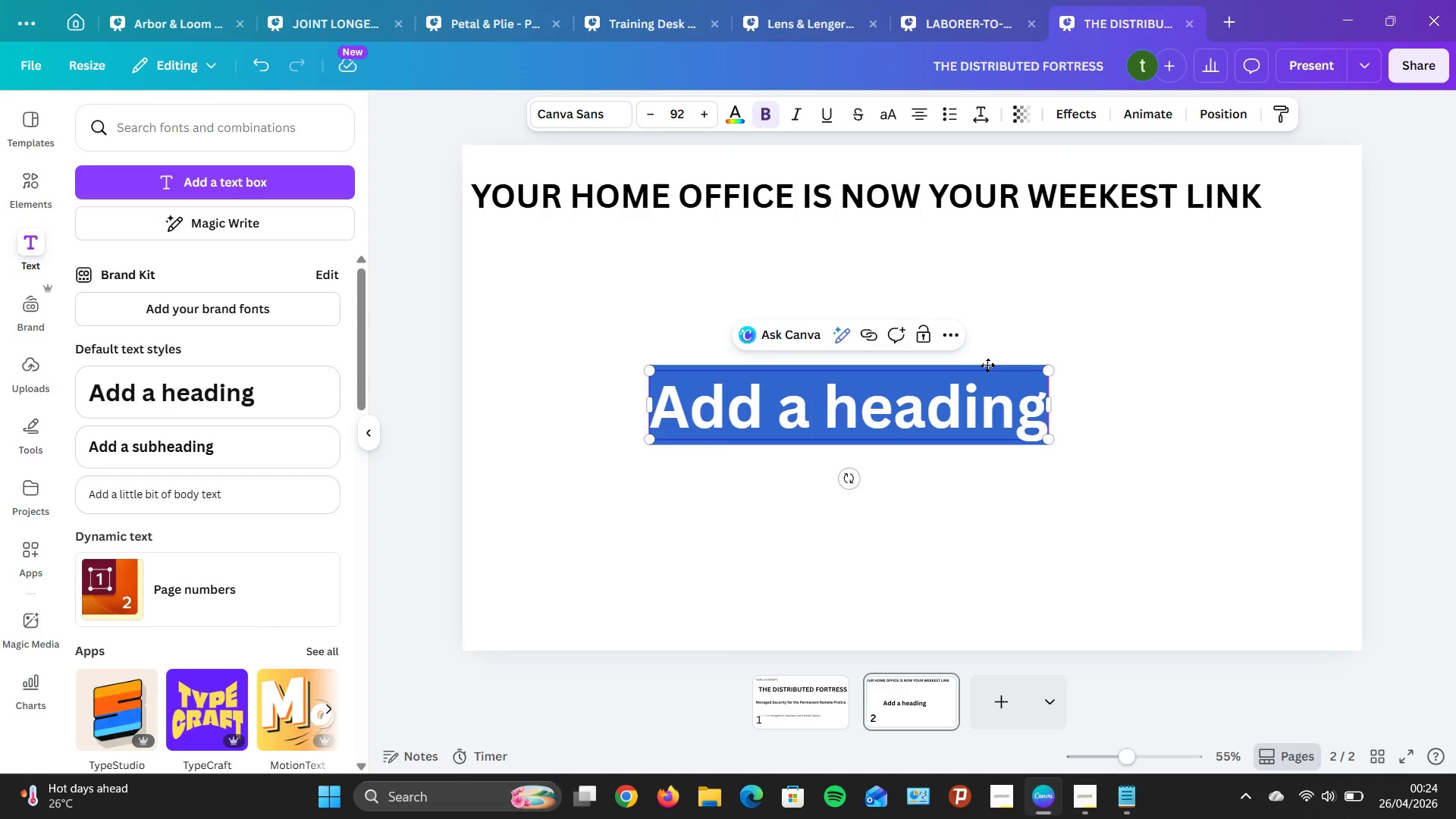 
key(Backspace)
 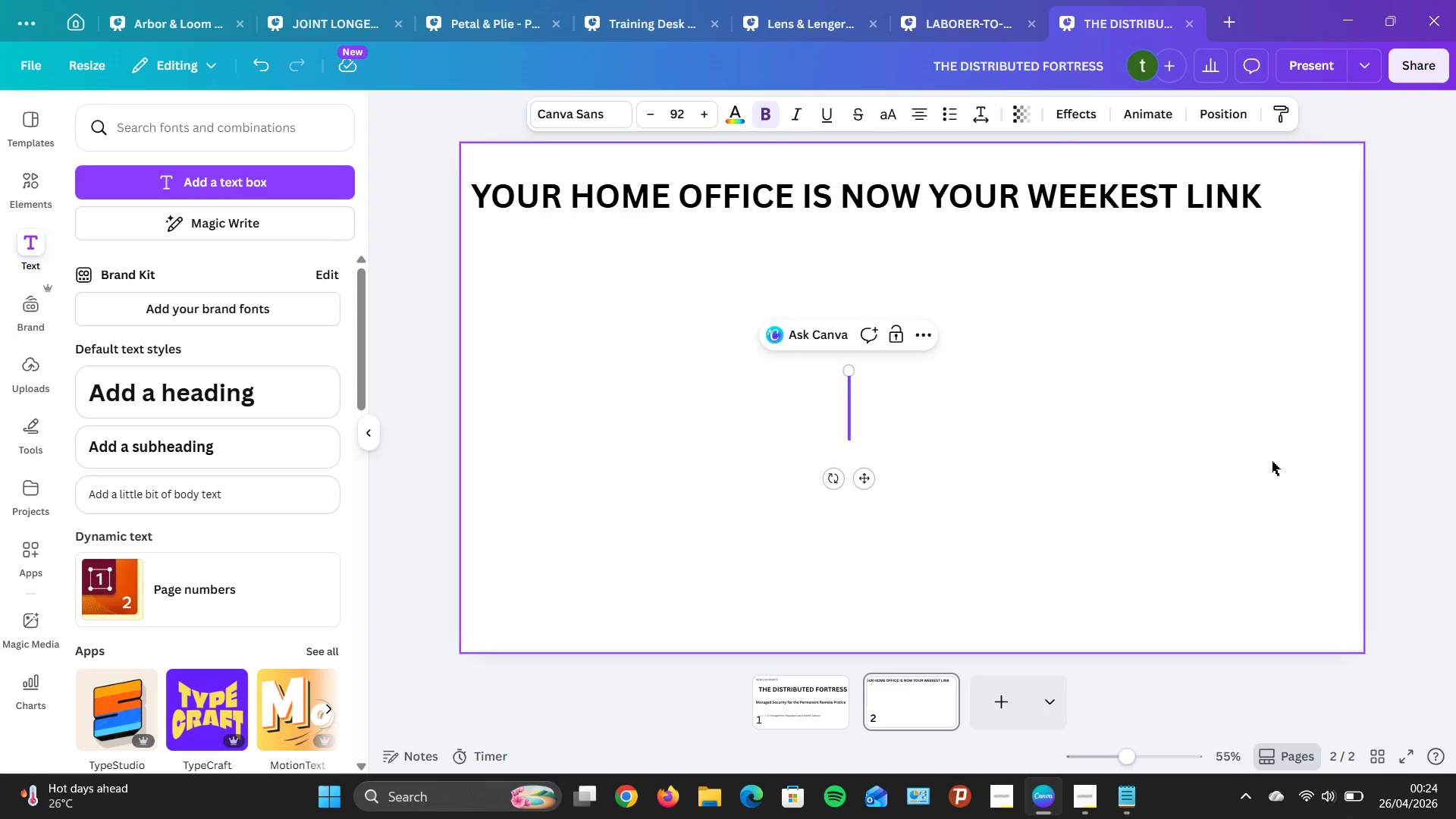 
wait(10.91)
 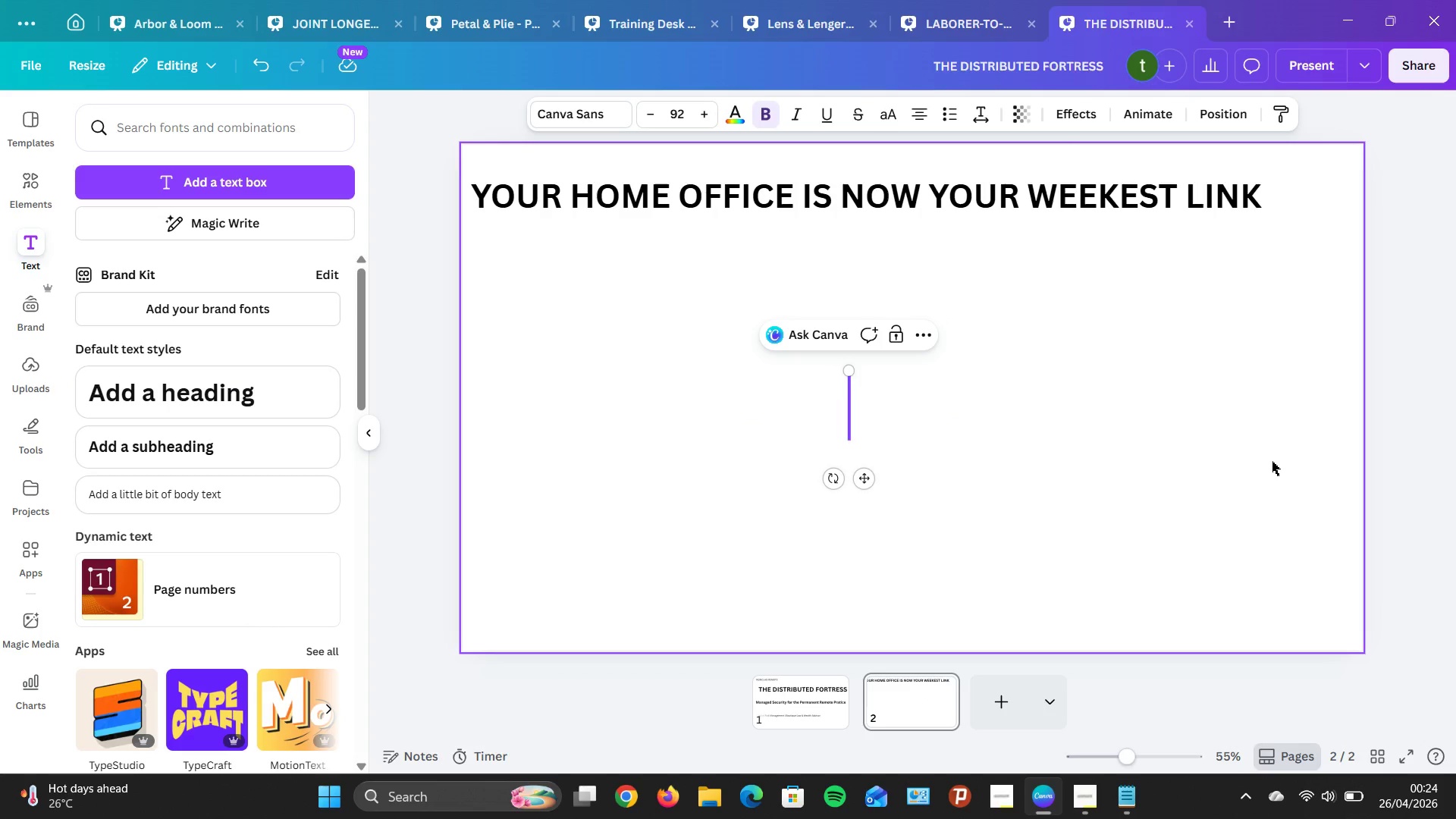 
type(The sift)
key(Backspace)
key(Backspace)
key(Backspace)
key(Backspace)
type(hist perma)
 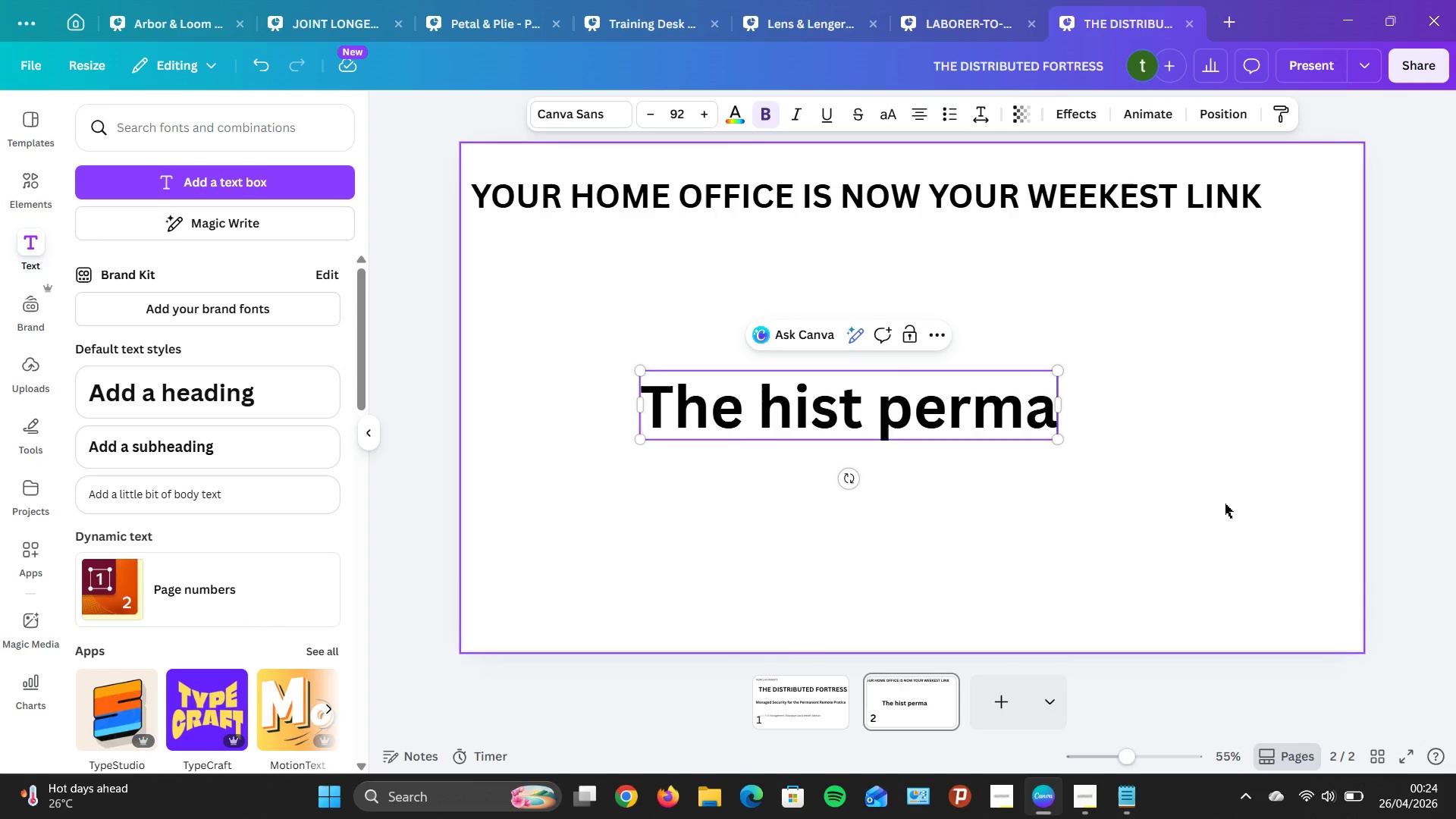 
type(nete l)
 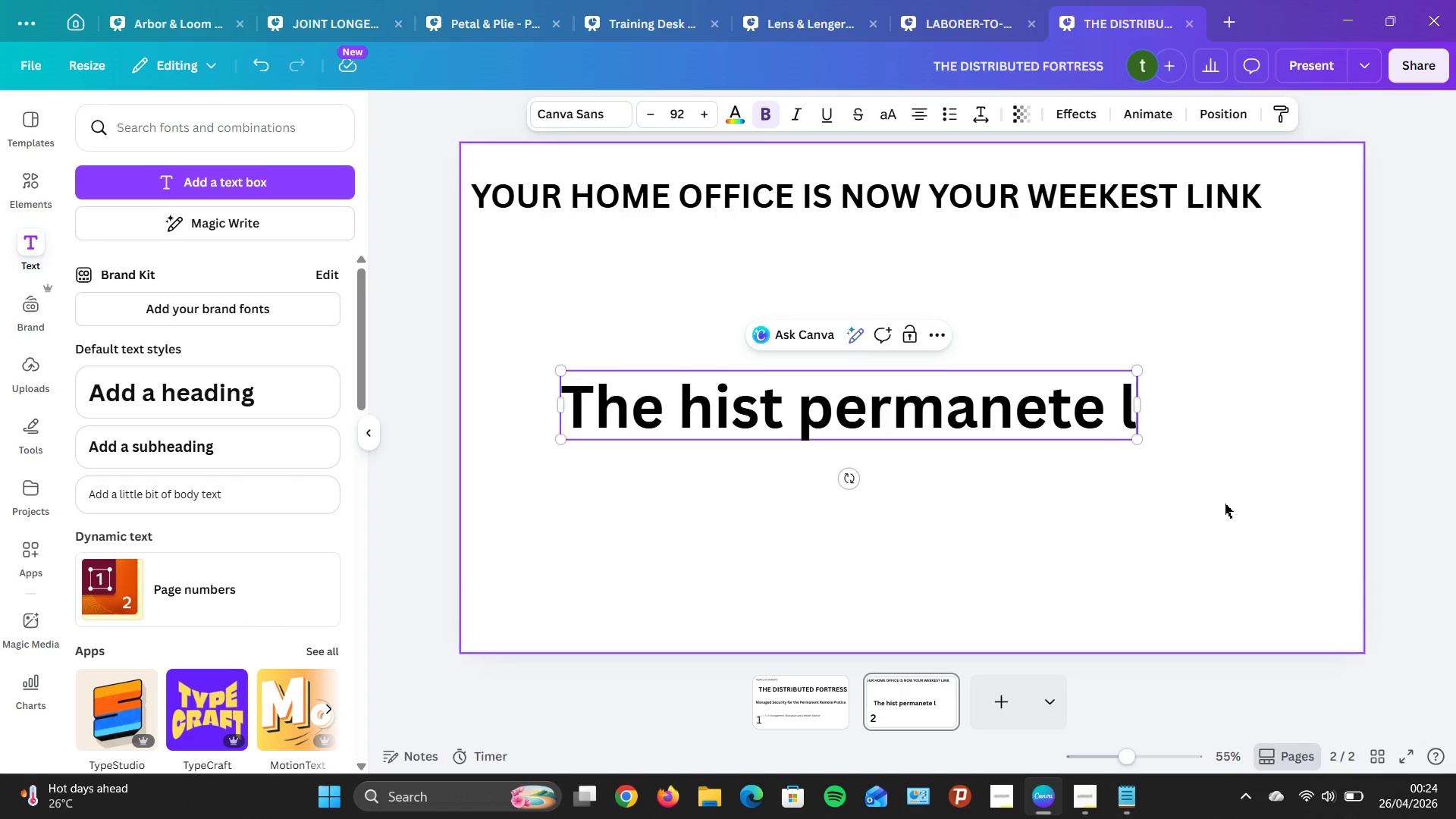 
type(sp)
 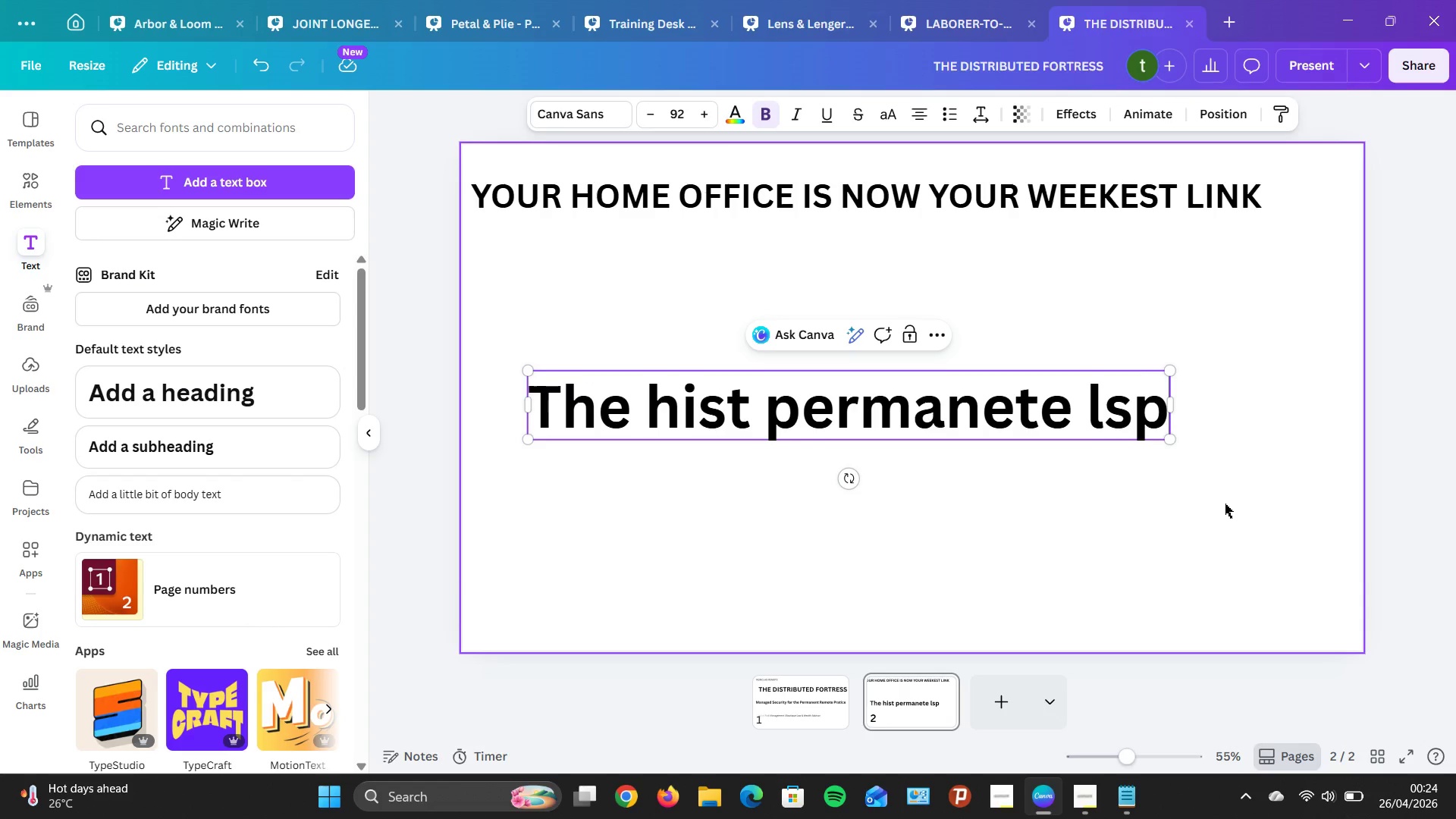 
hold_key(key=P, duration=0.5)
 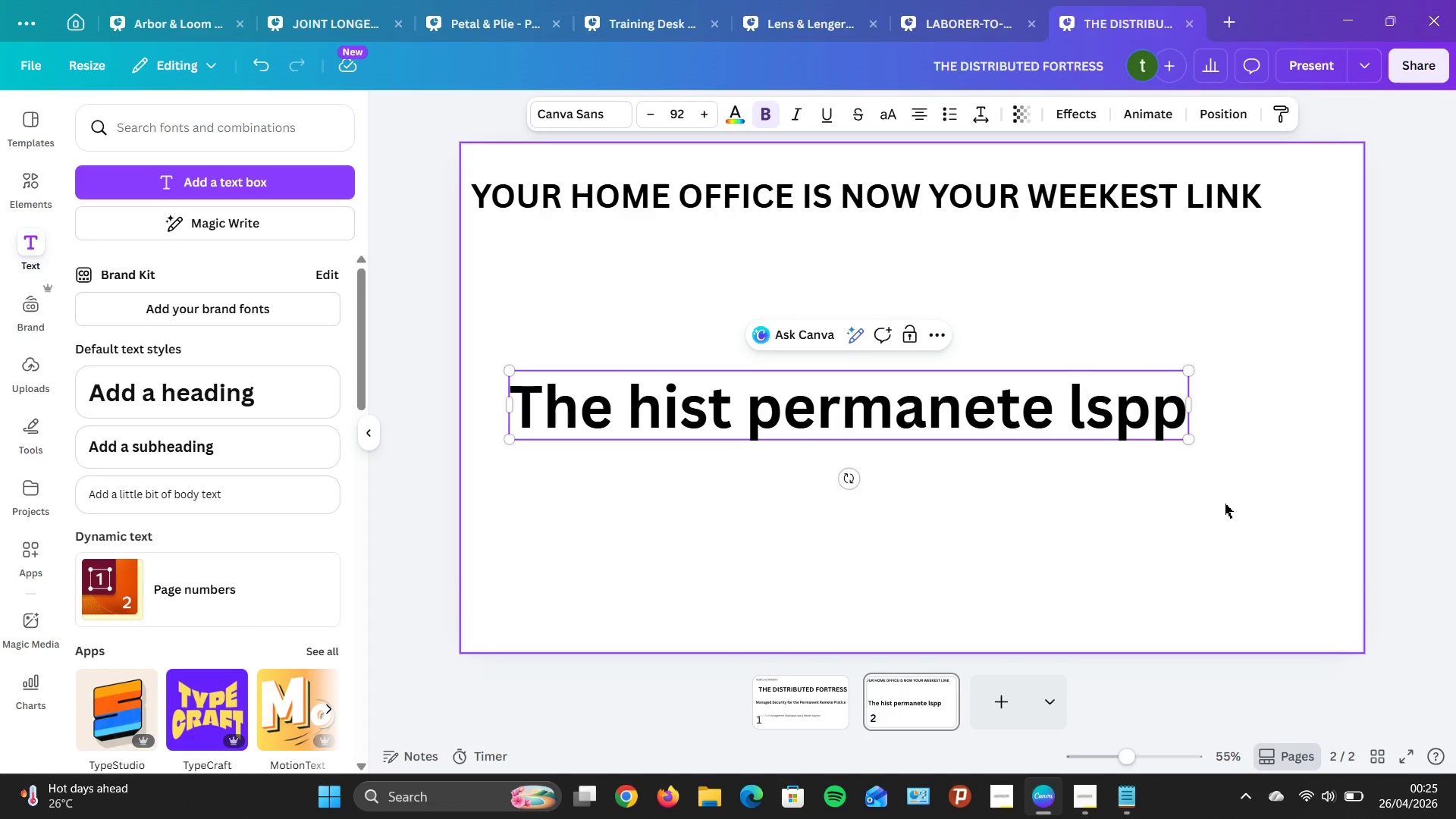 
key(L)
 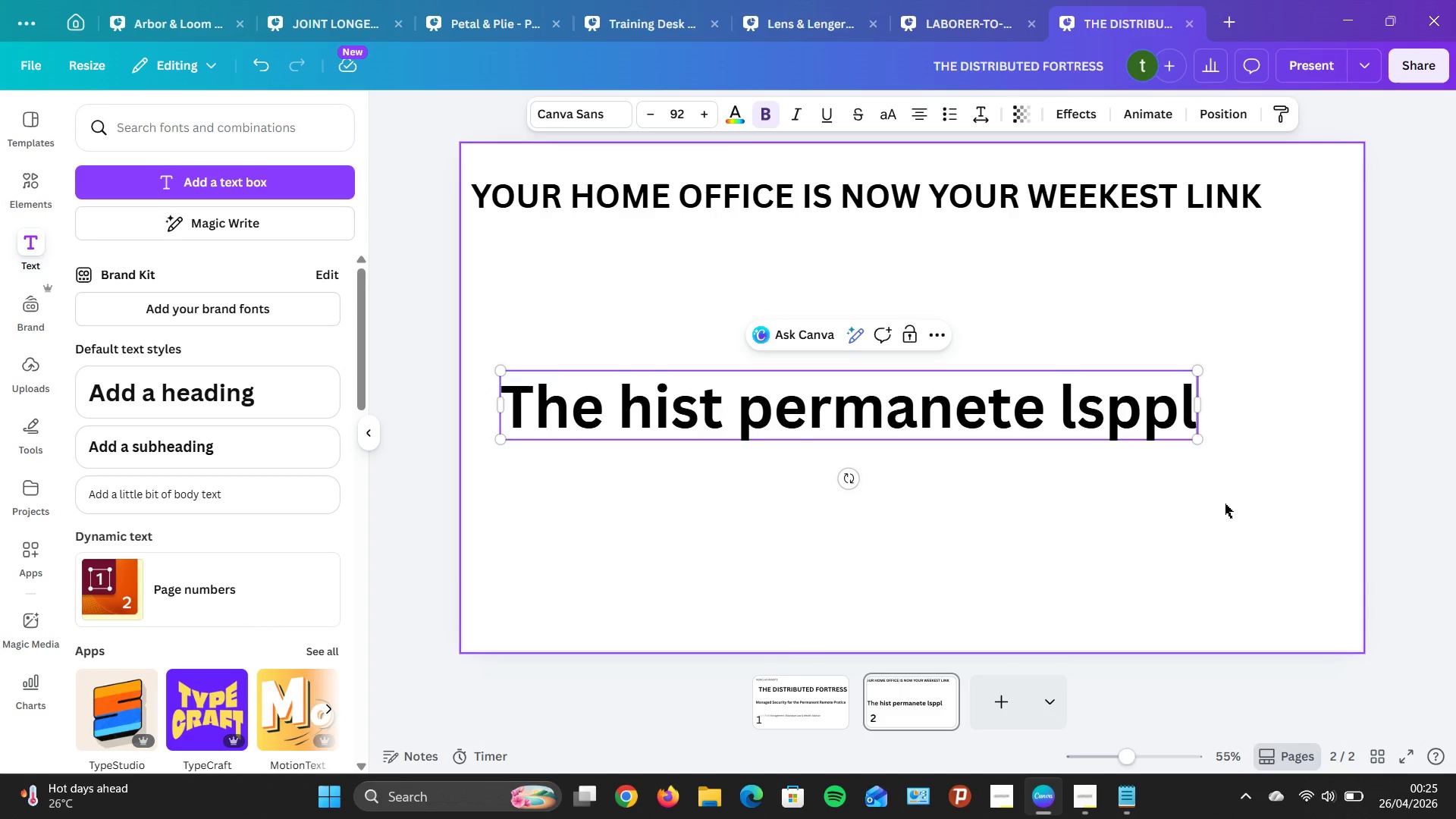 
hold_key(key=ArrowLeft, duration=1.19)
 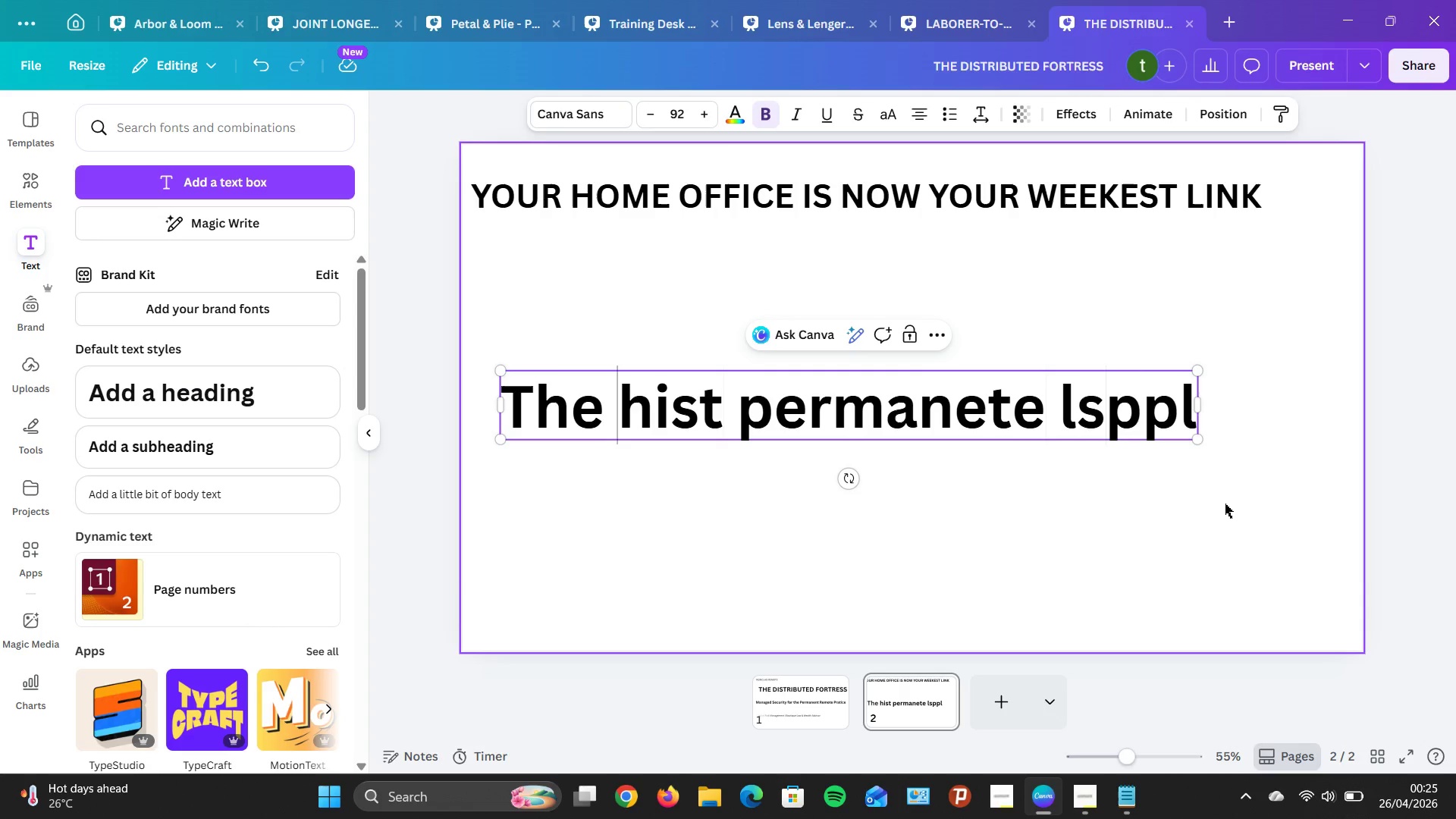 
key(ArrowLeft)
 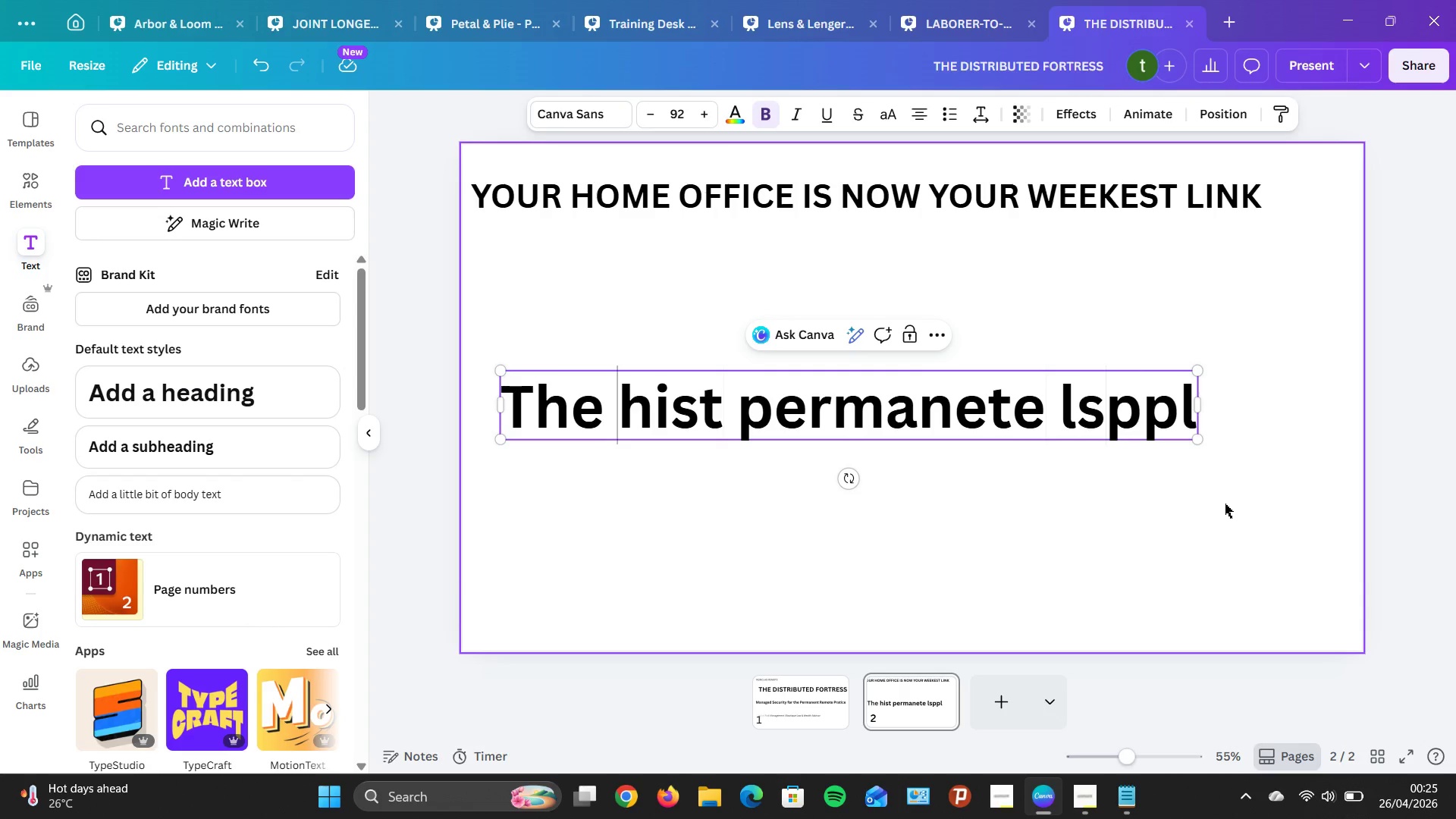 
hold_key(key=ArrowLeft, duration=0.38)
 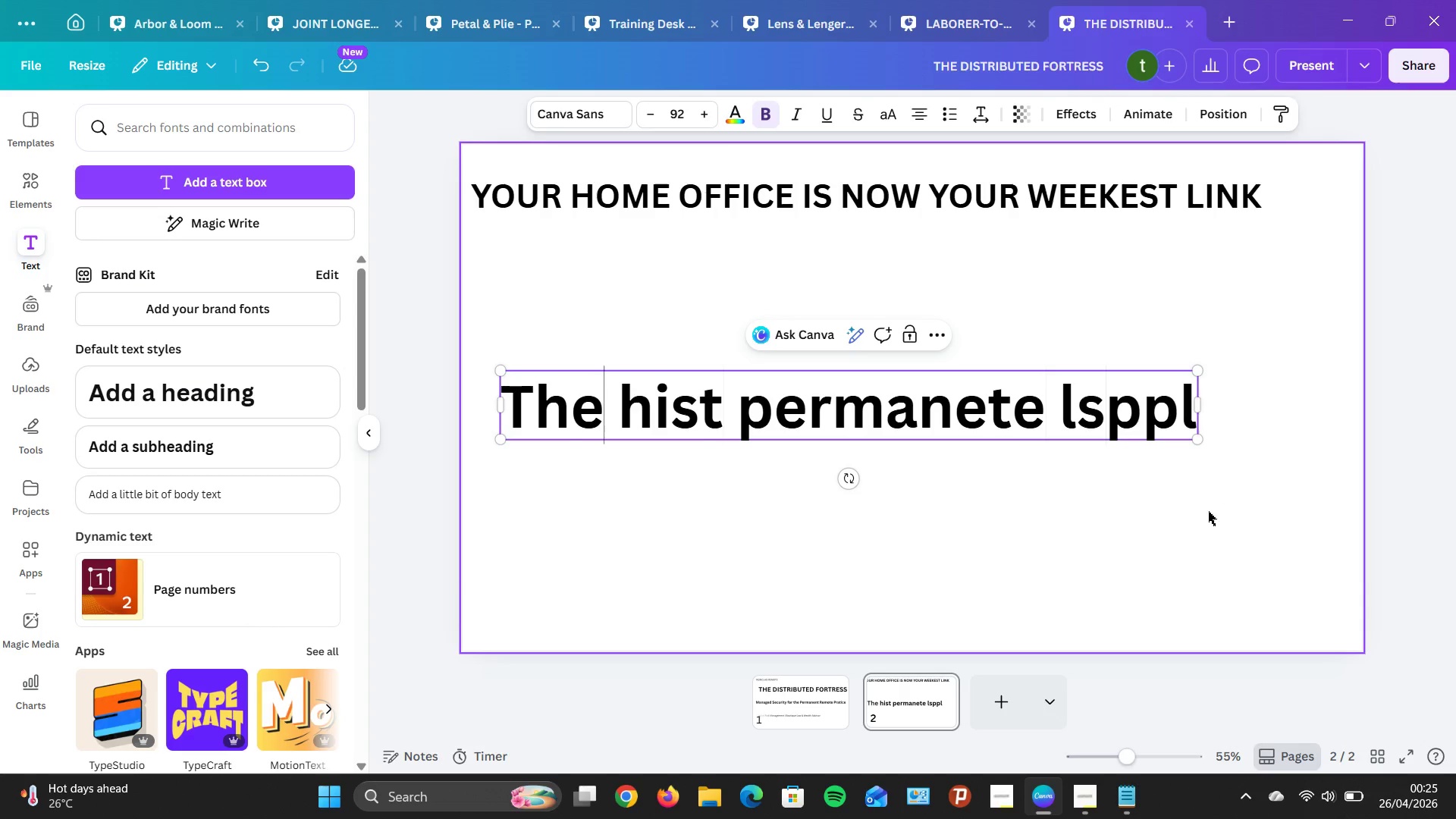 
key(3)
 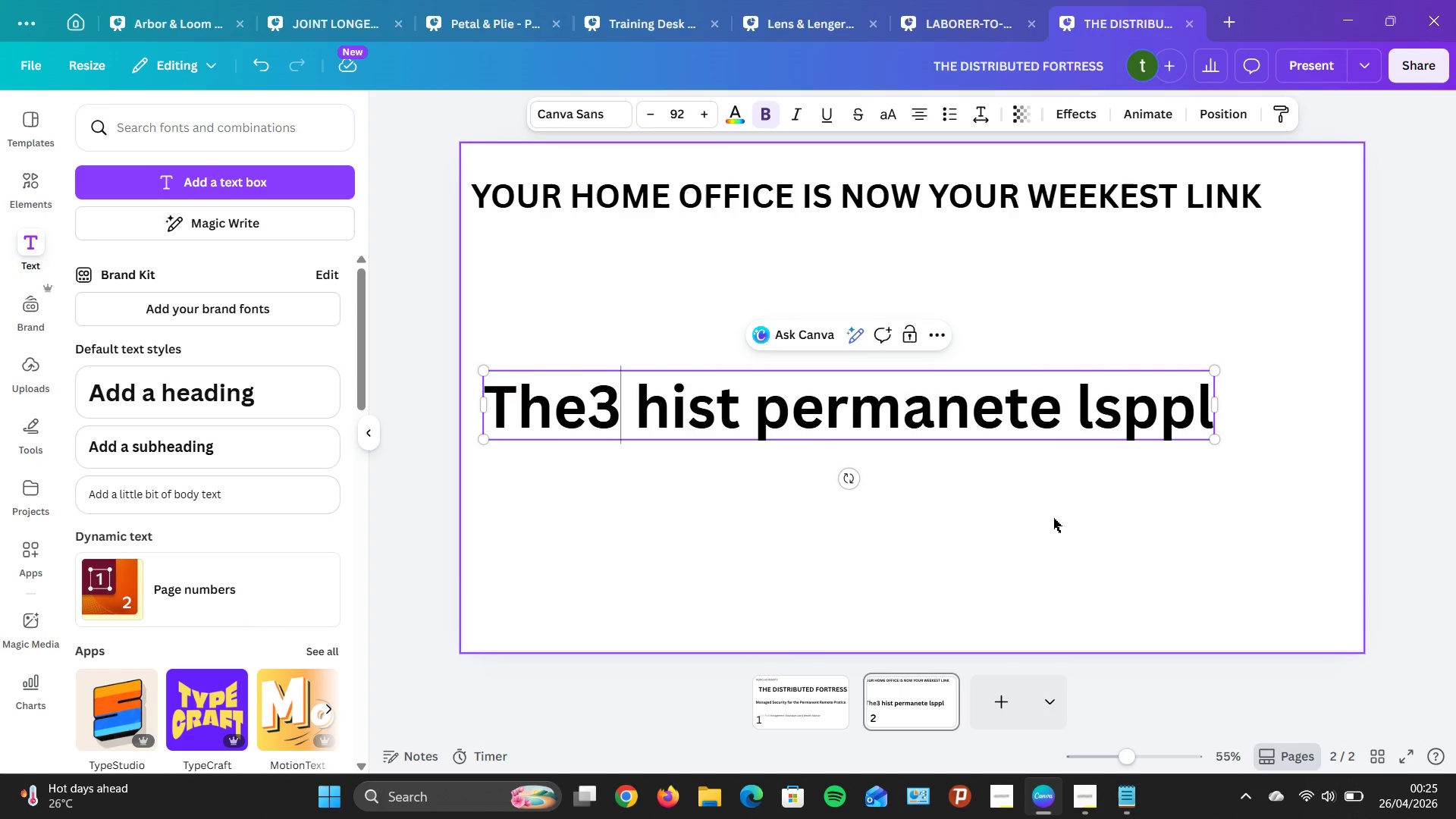 
key(Backspace)
 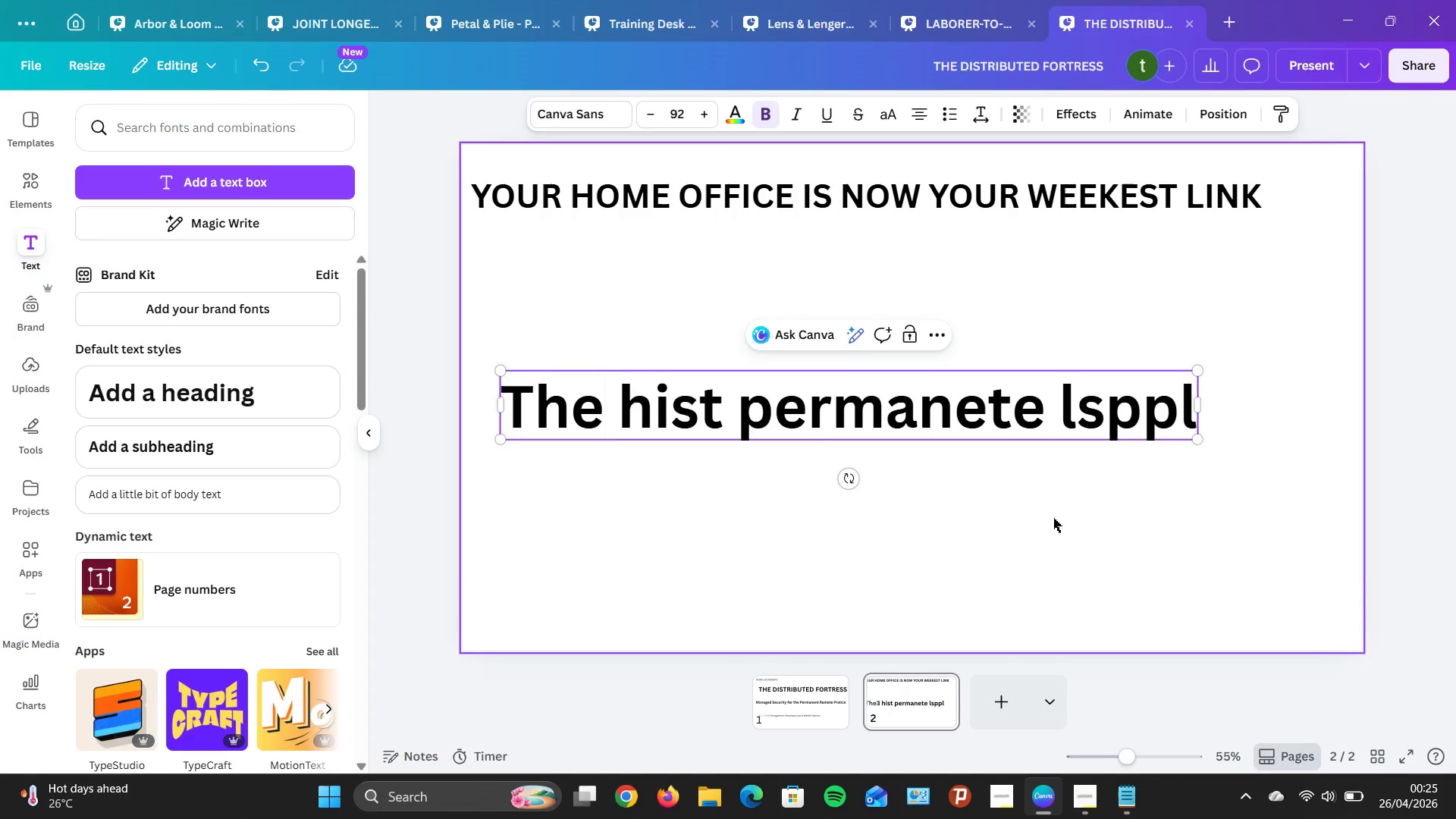 
key(ArrowRight)
 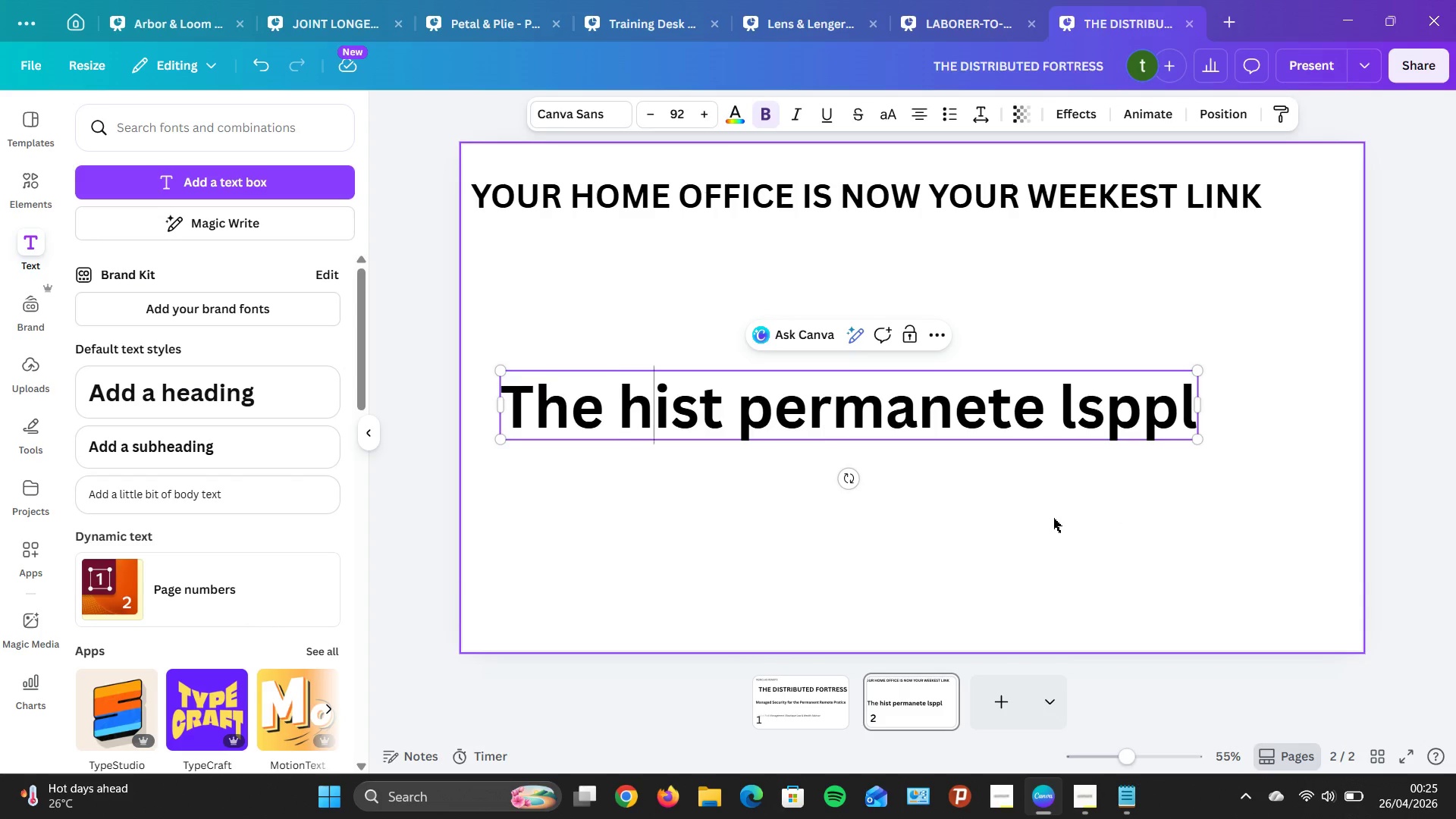 
key(ArrowRight)
 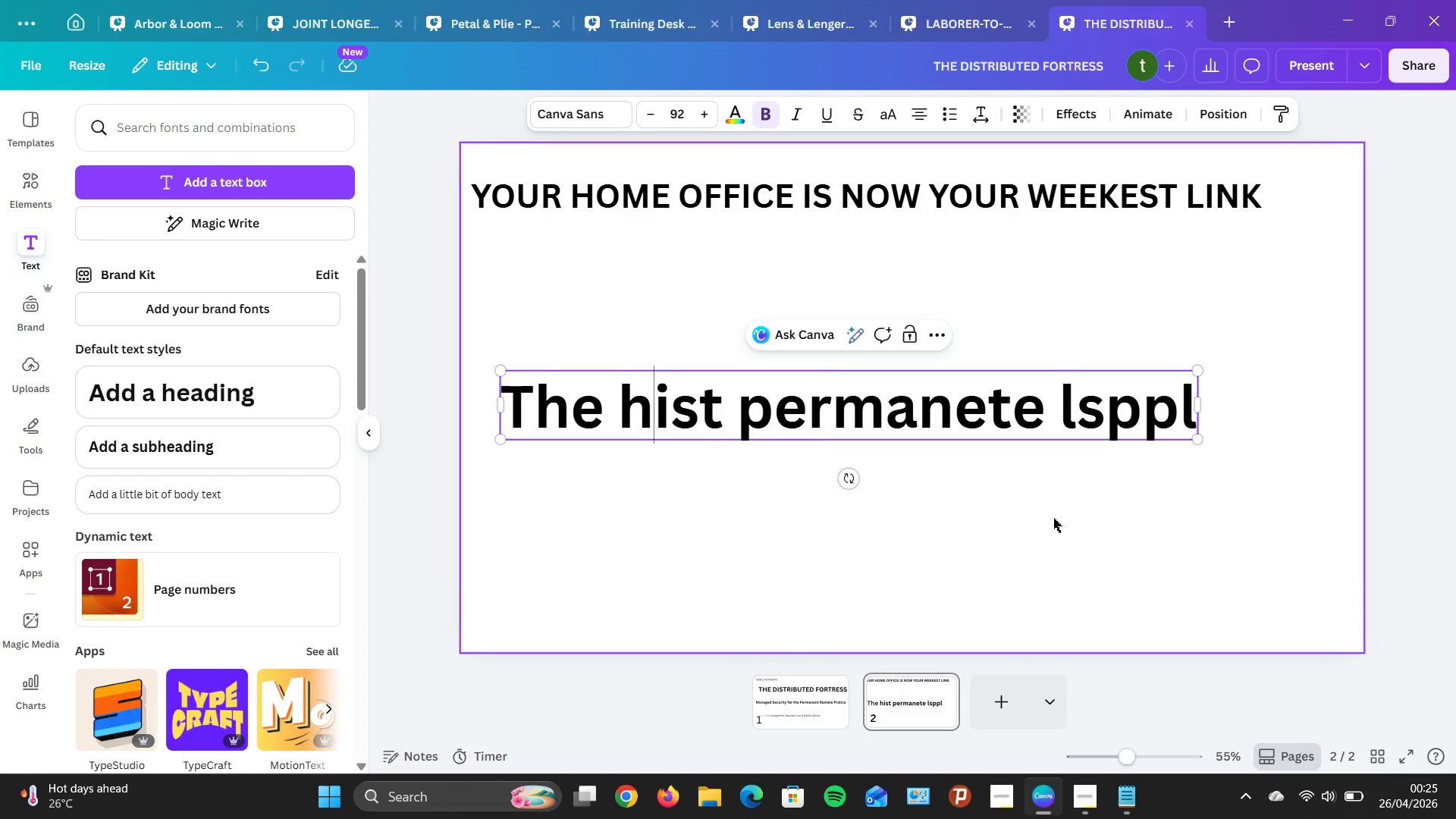 
key(Home)
 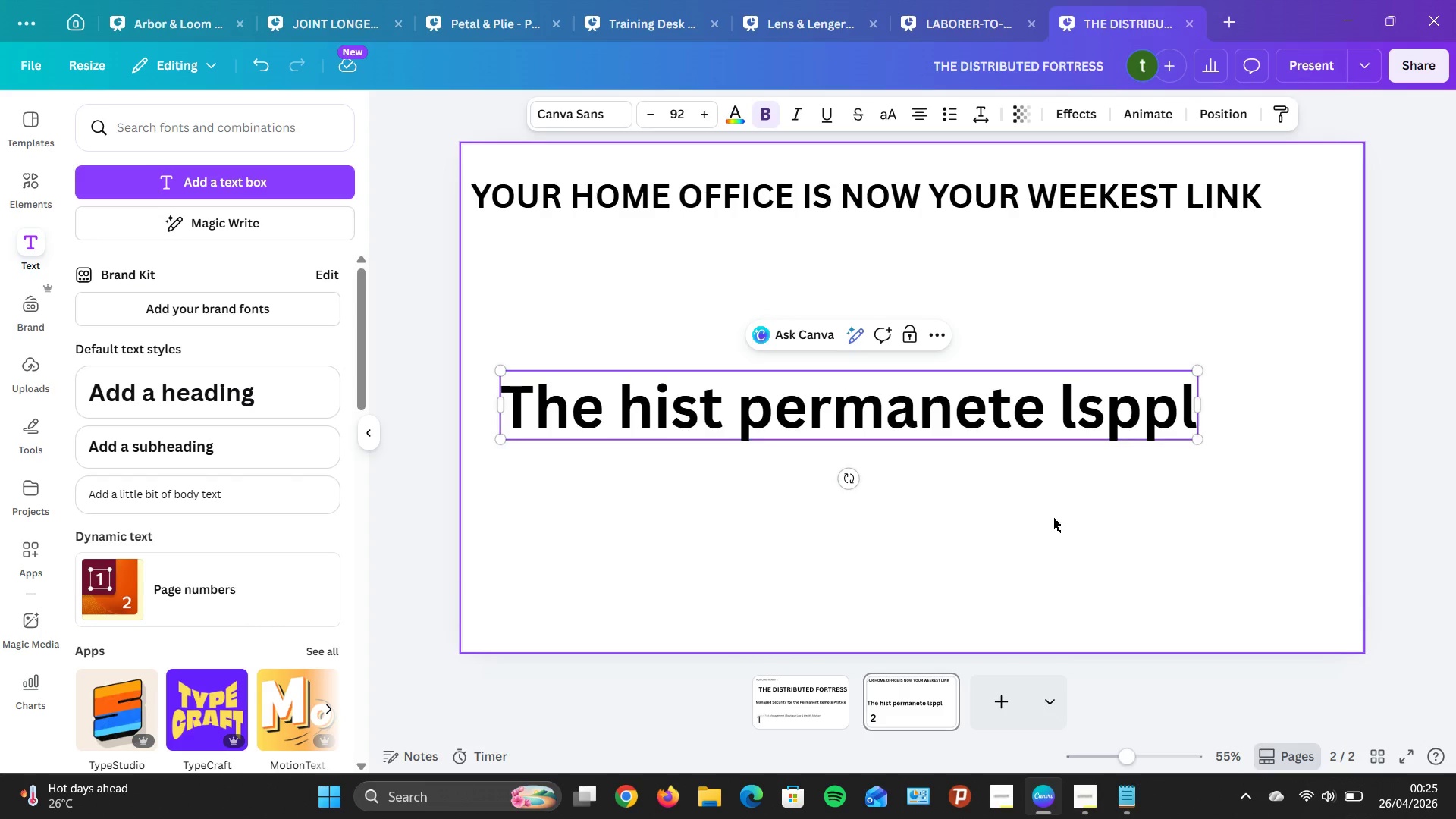 
key(3)
 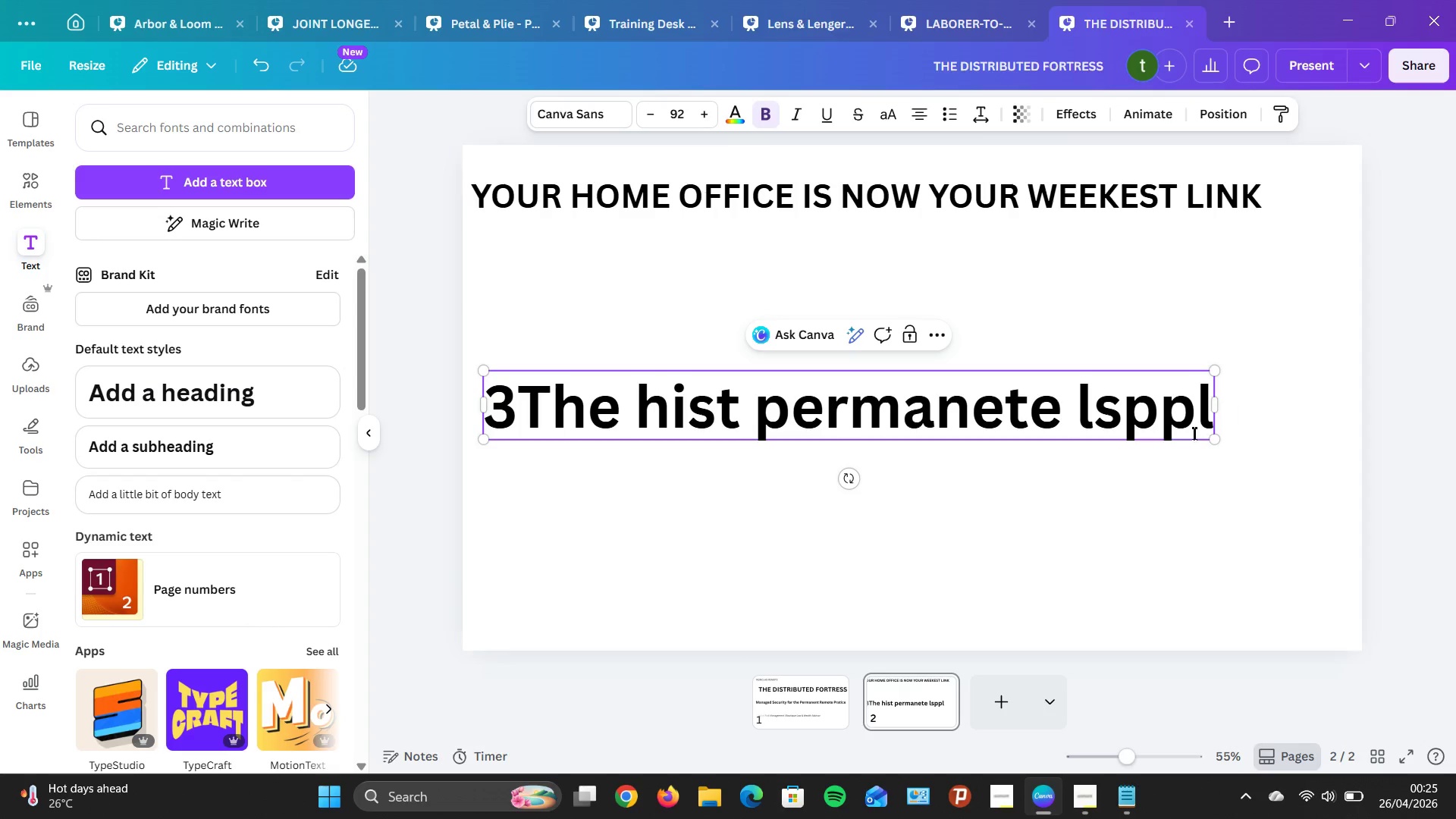 
wait(5.5)
 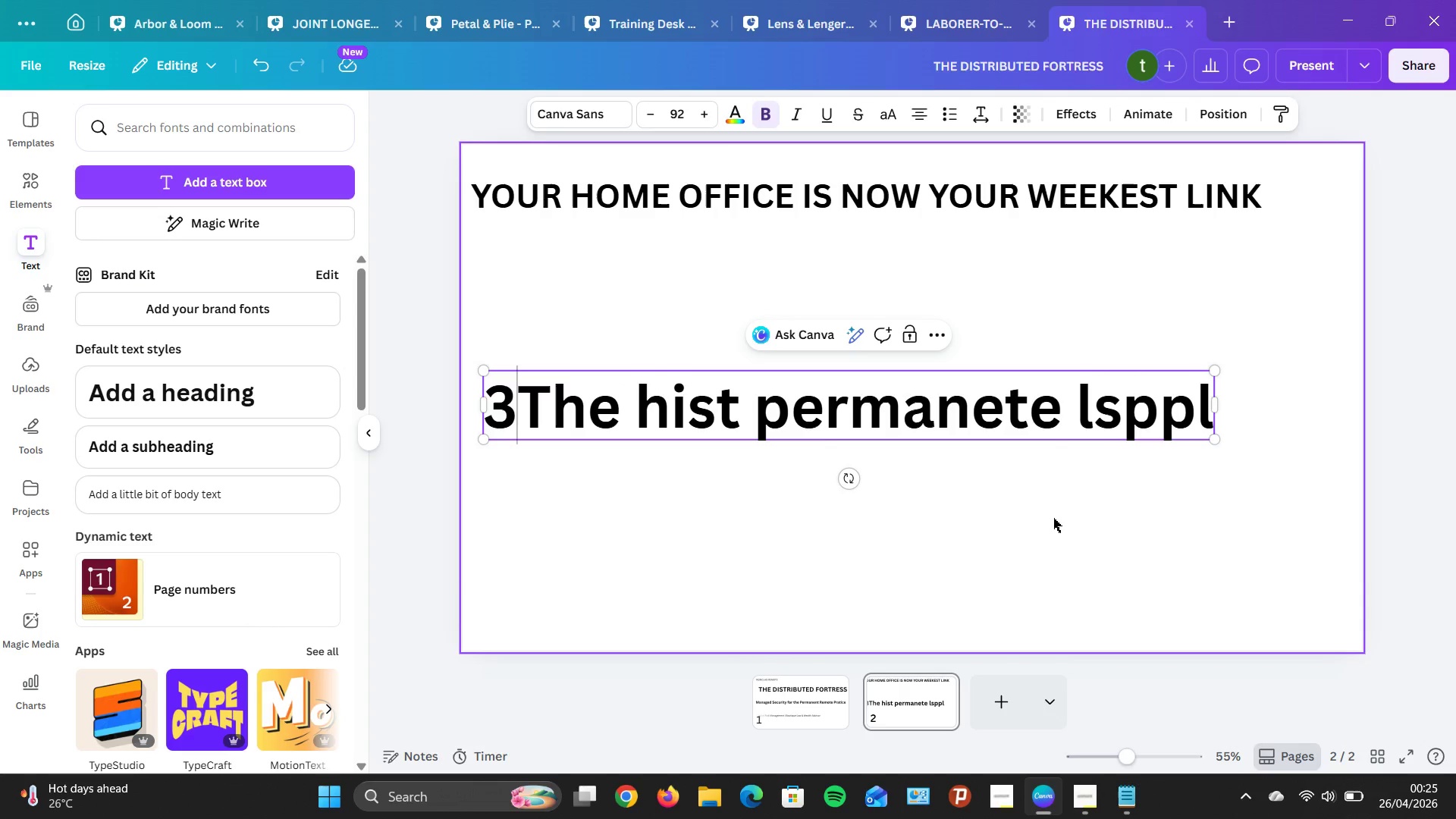 
key(ArrowRight)
 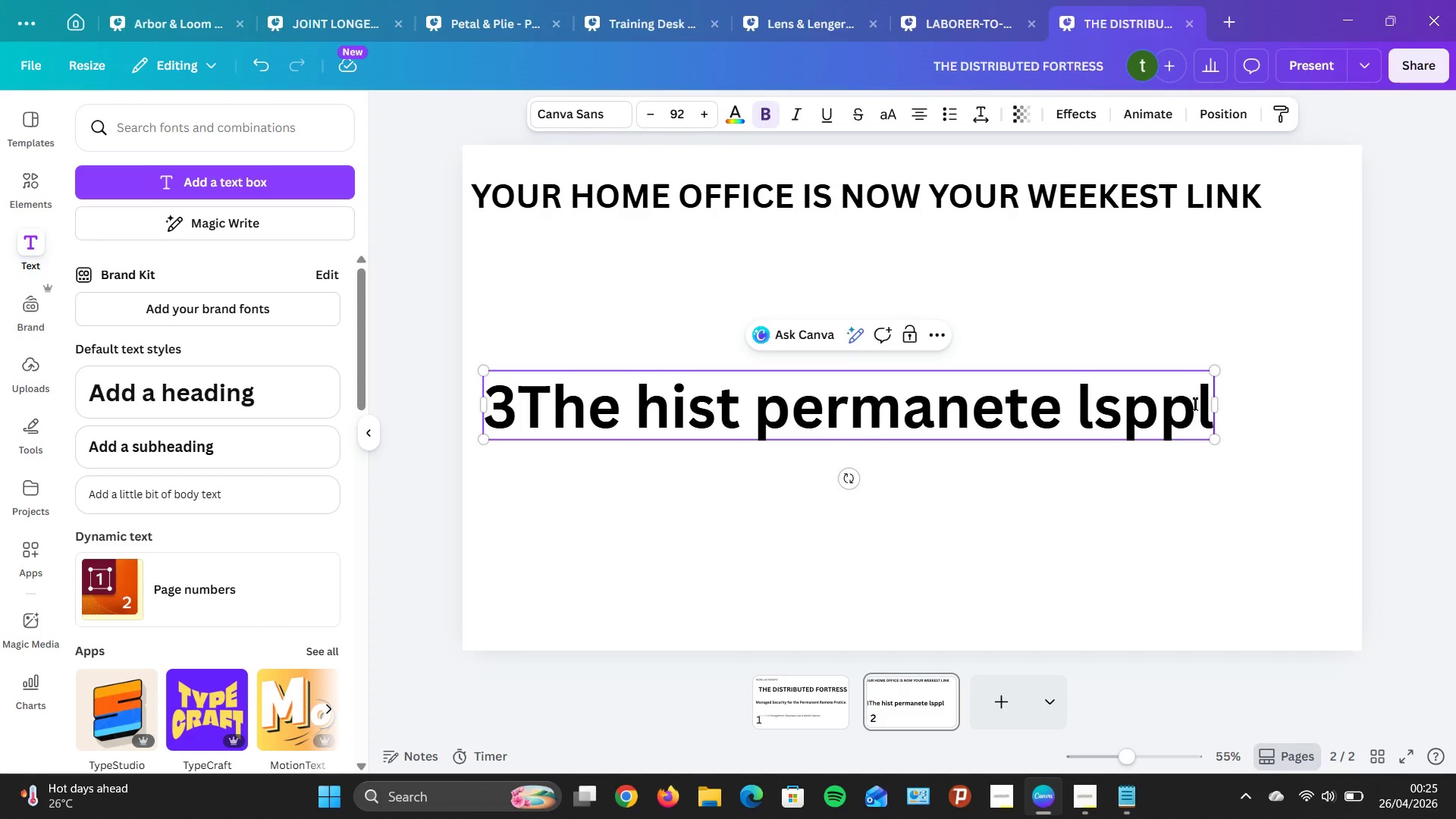 
key(ArrowRight)
 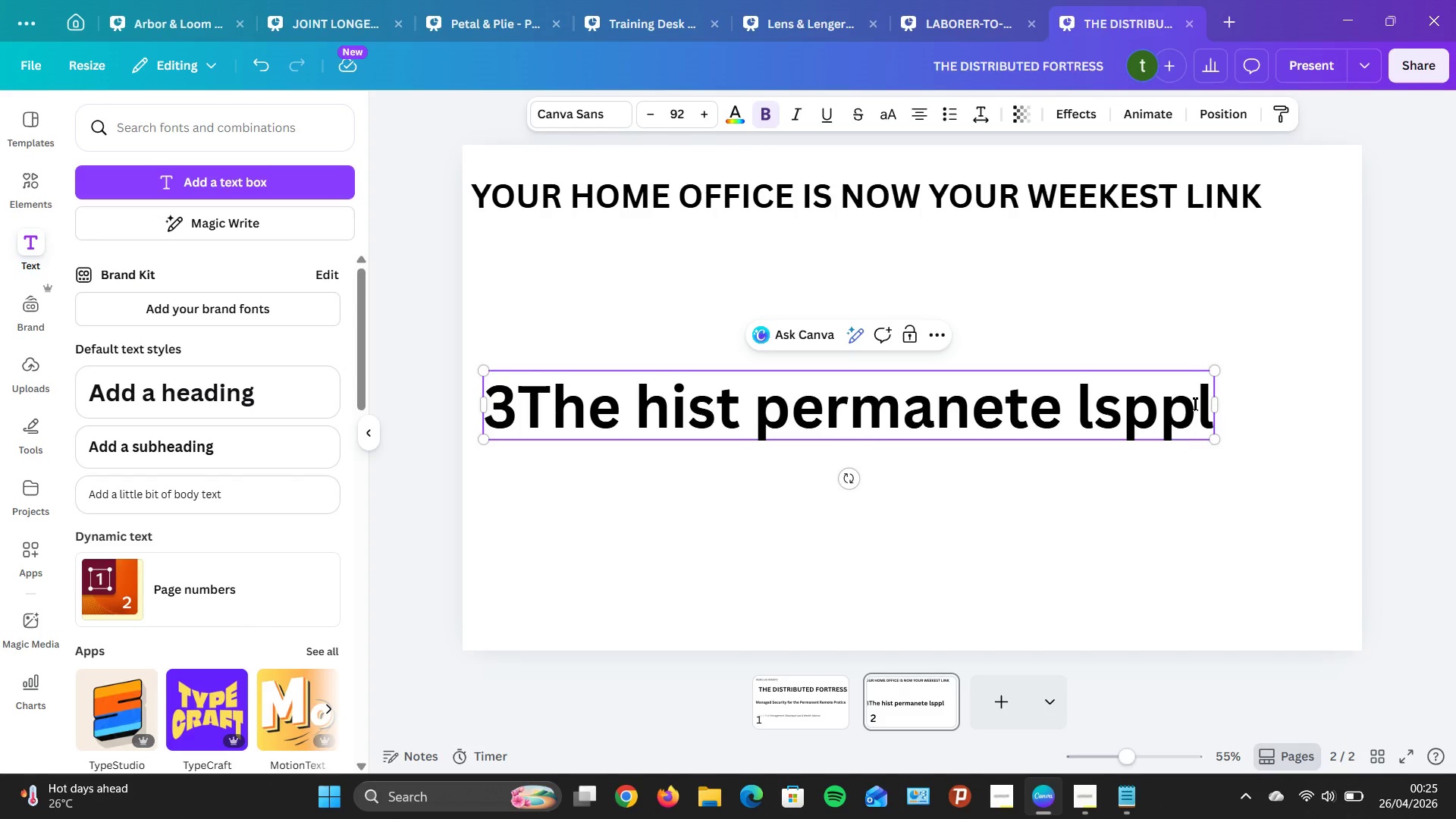 
key(Backspace)
 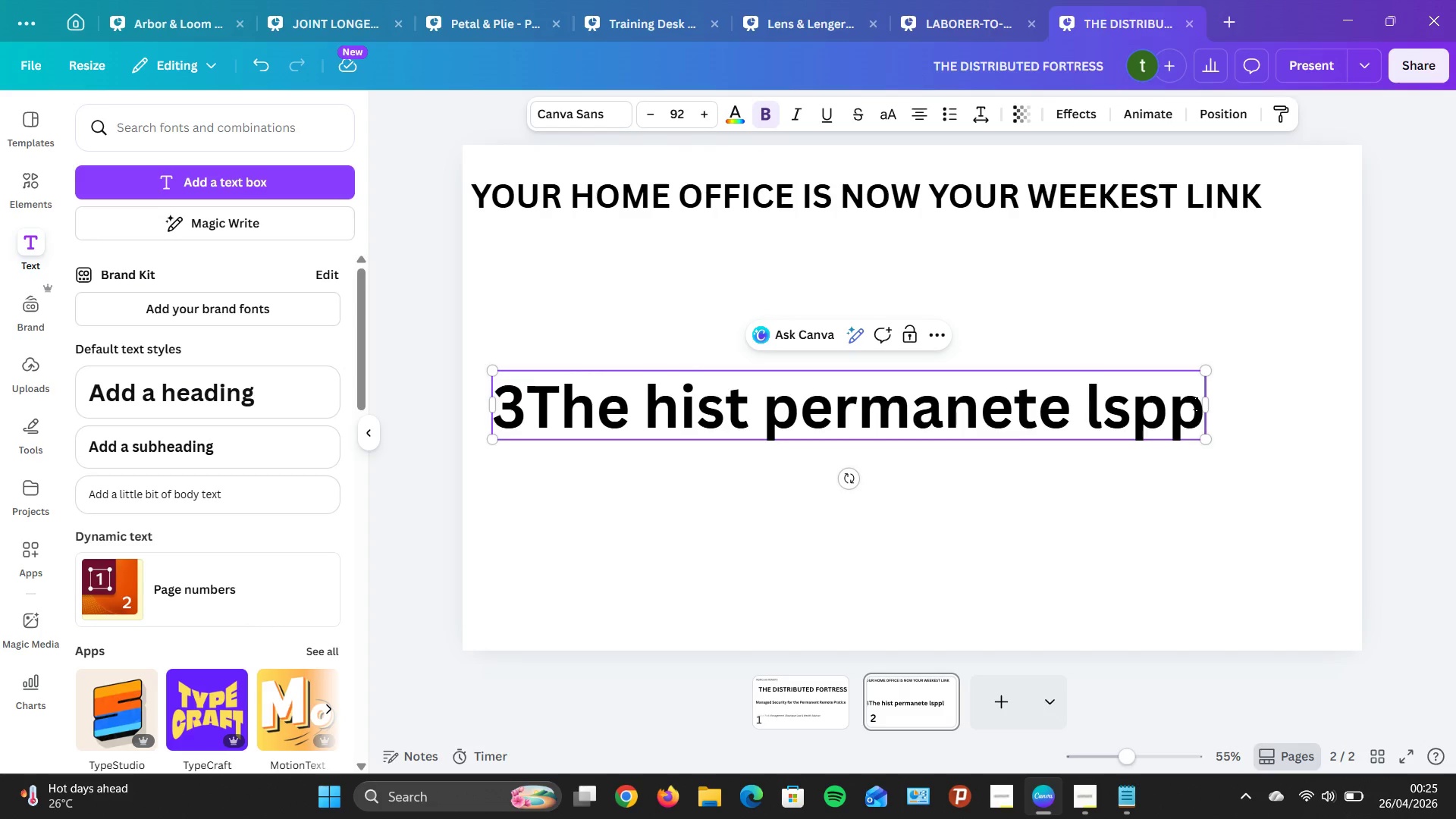 
key(Backspace)
 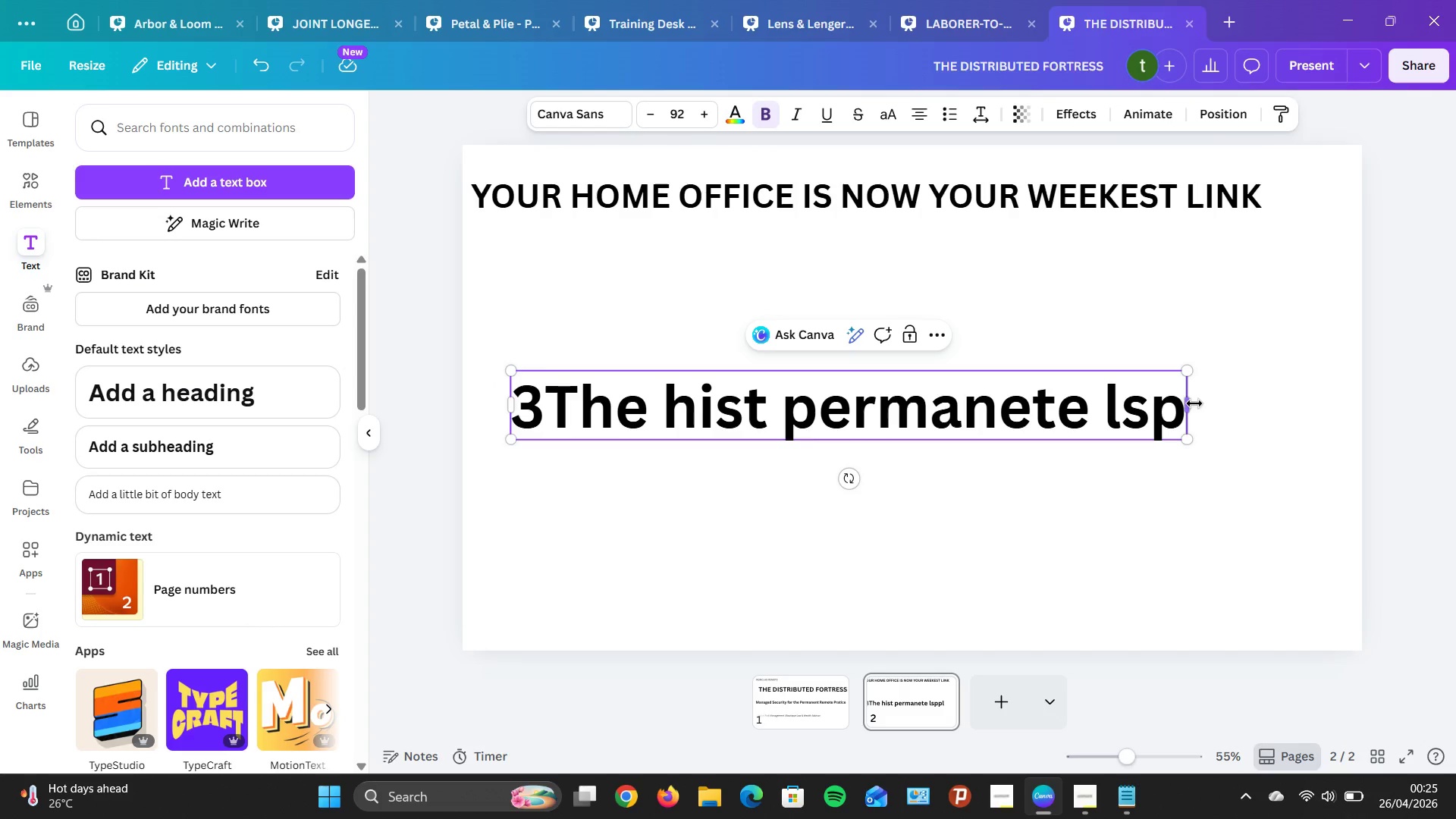 
key(Backspace)
 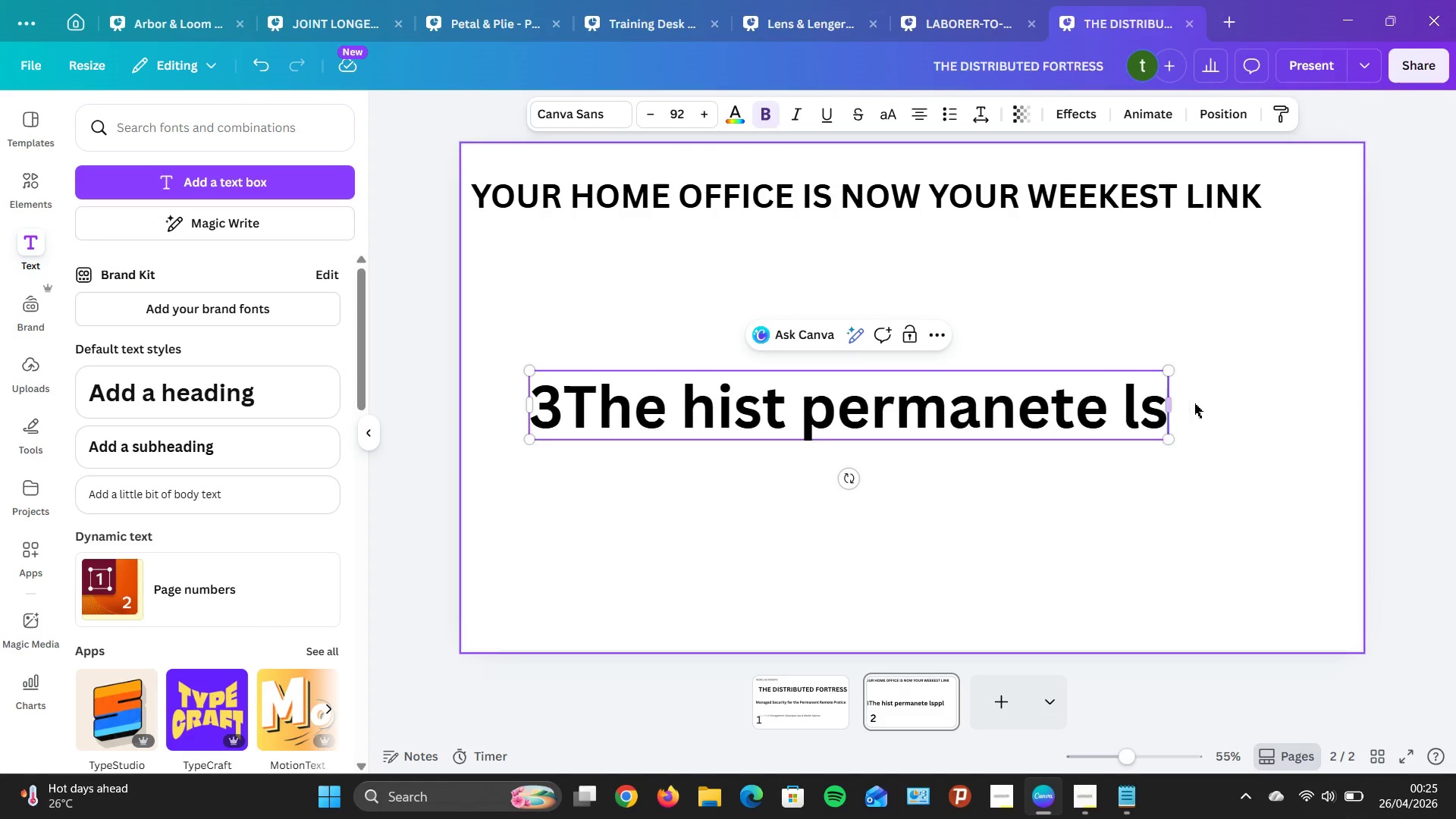 
key(Backspace)
 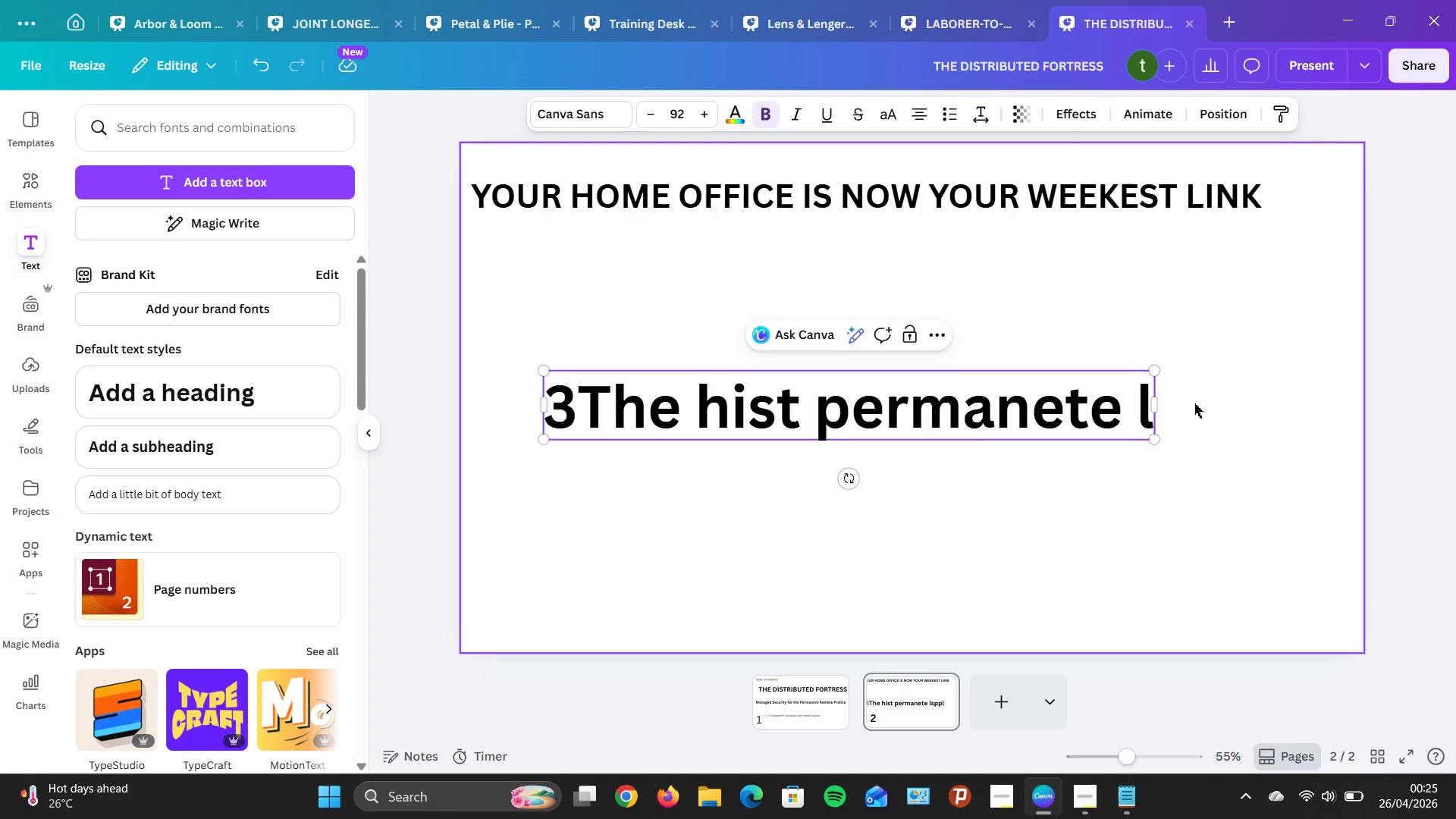 
key(Backspace)
 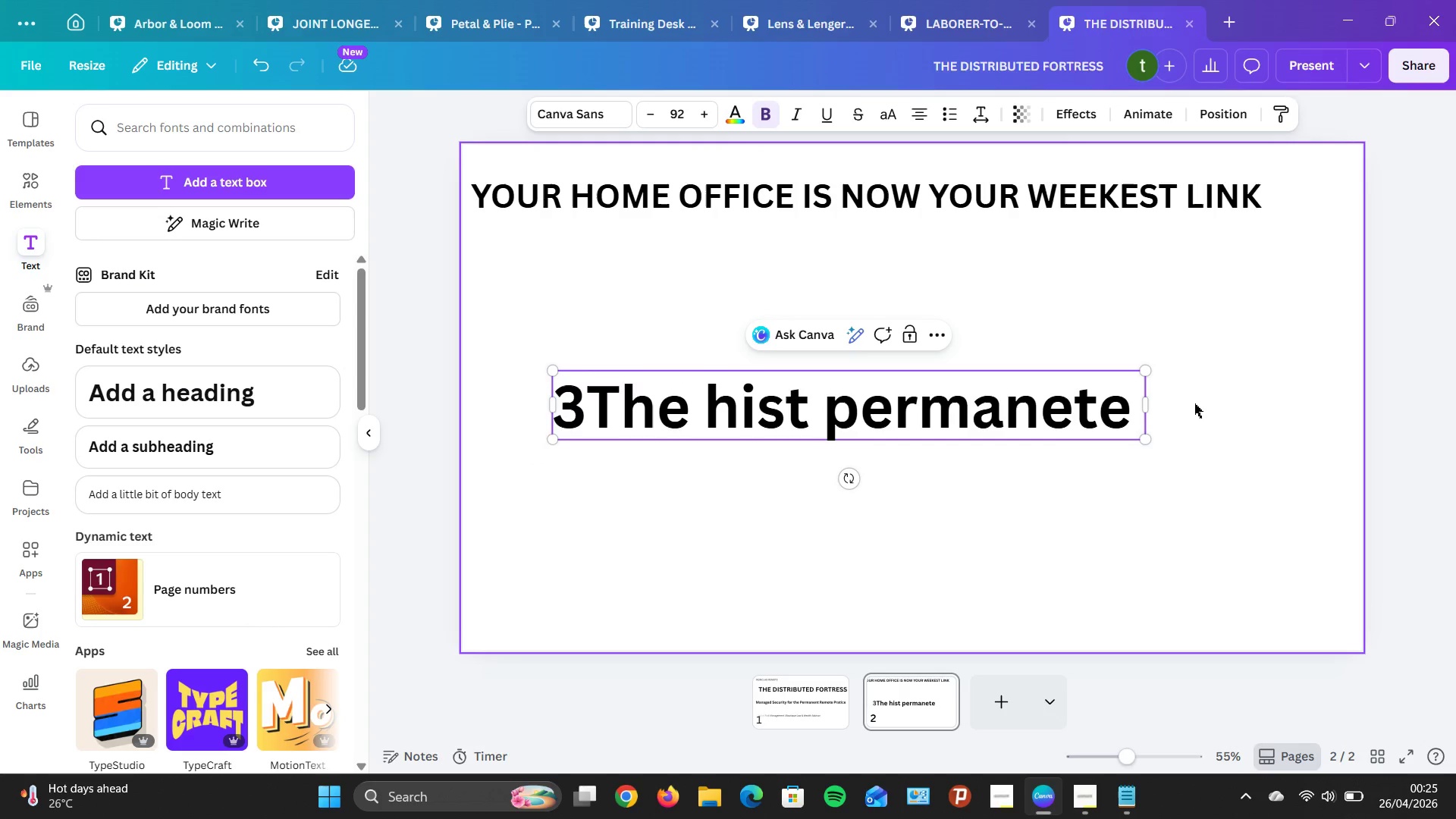 
wait(8.75)
 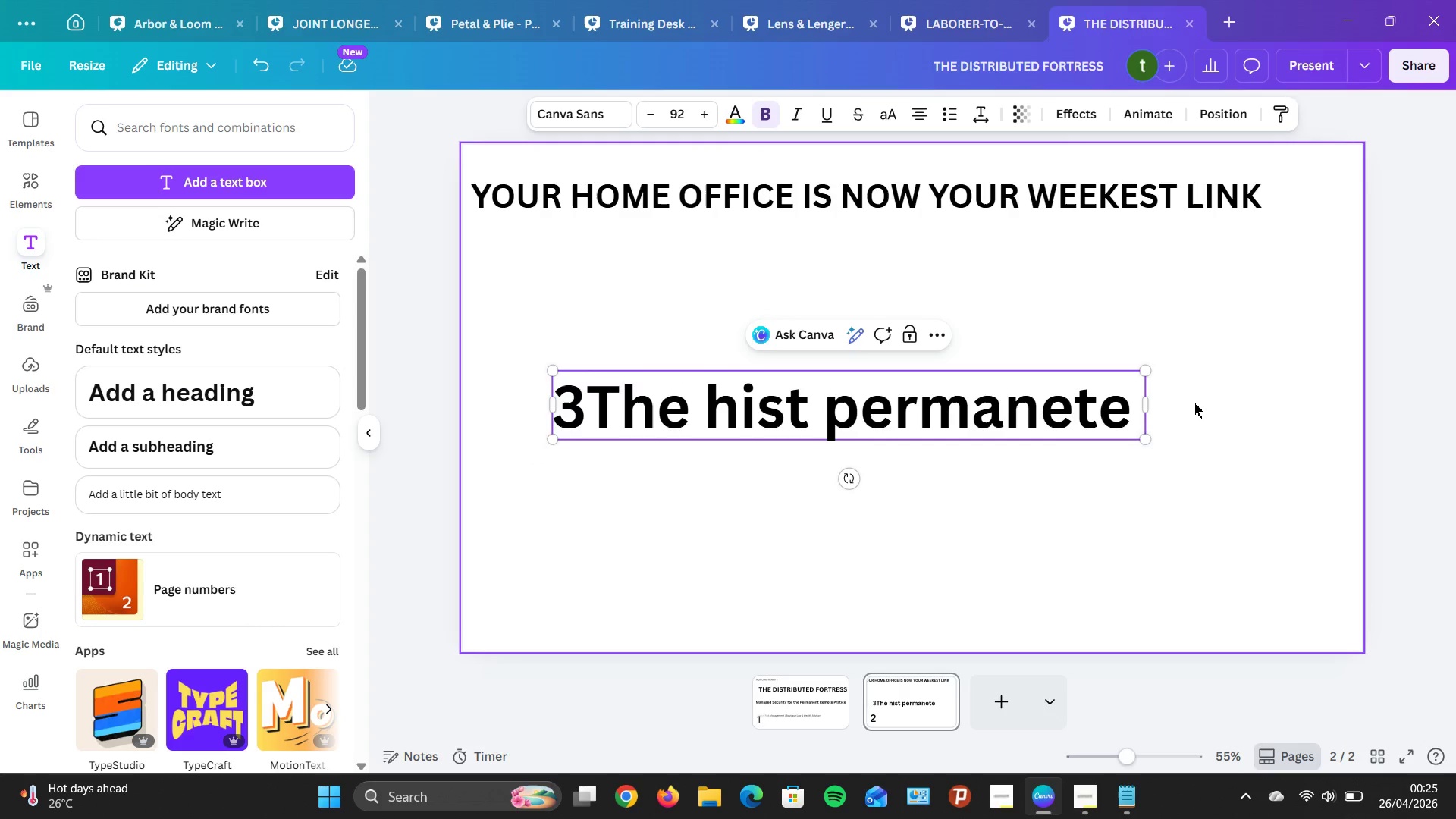 
hold_key(key=ArrowLeft, duration=0.64)
 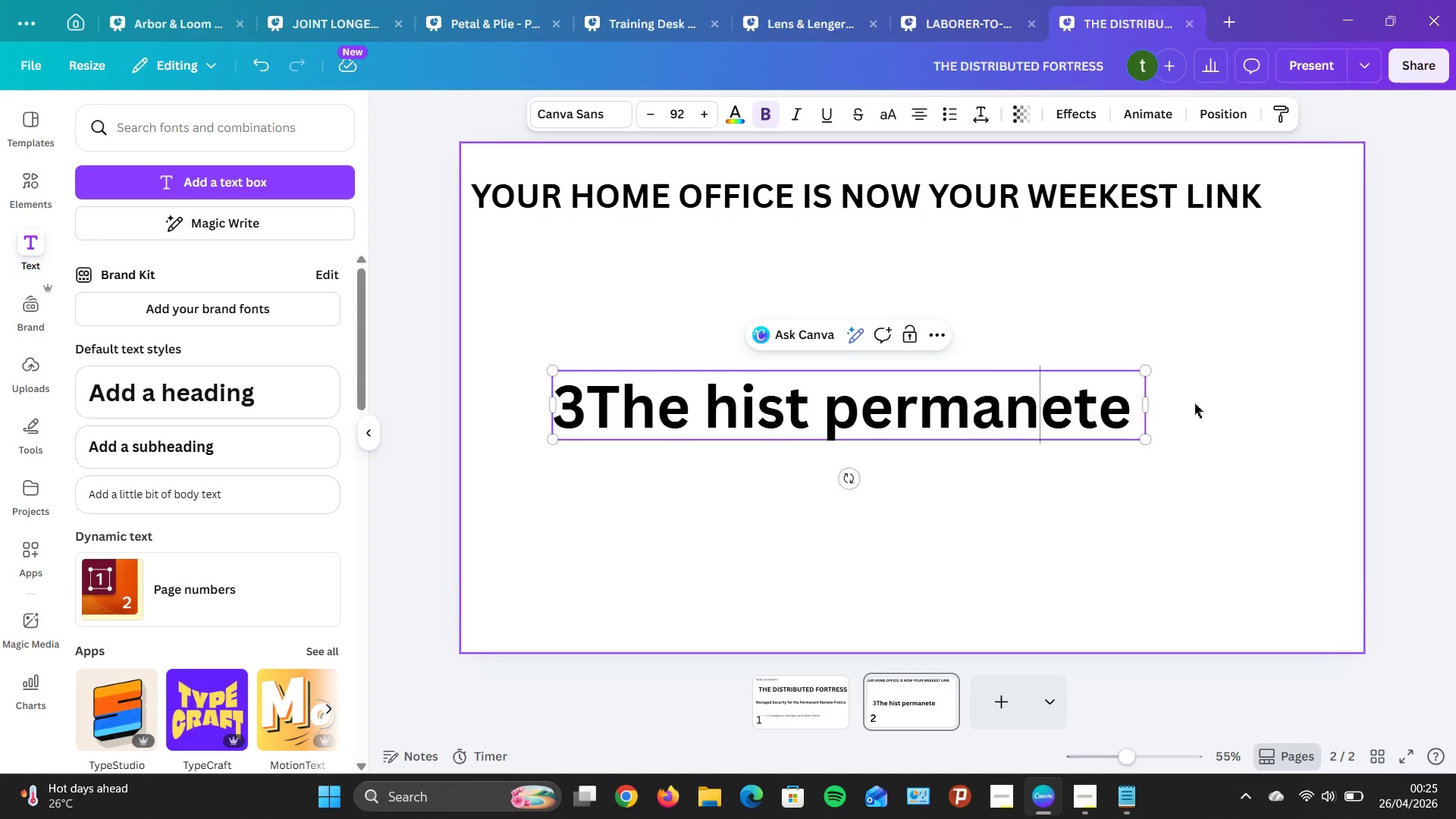 
key(ArrowLeft)
 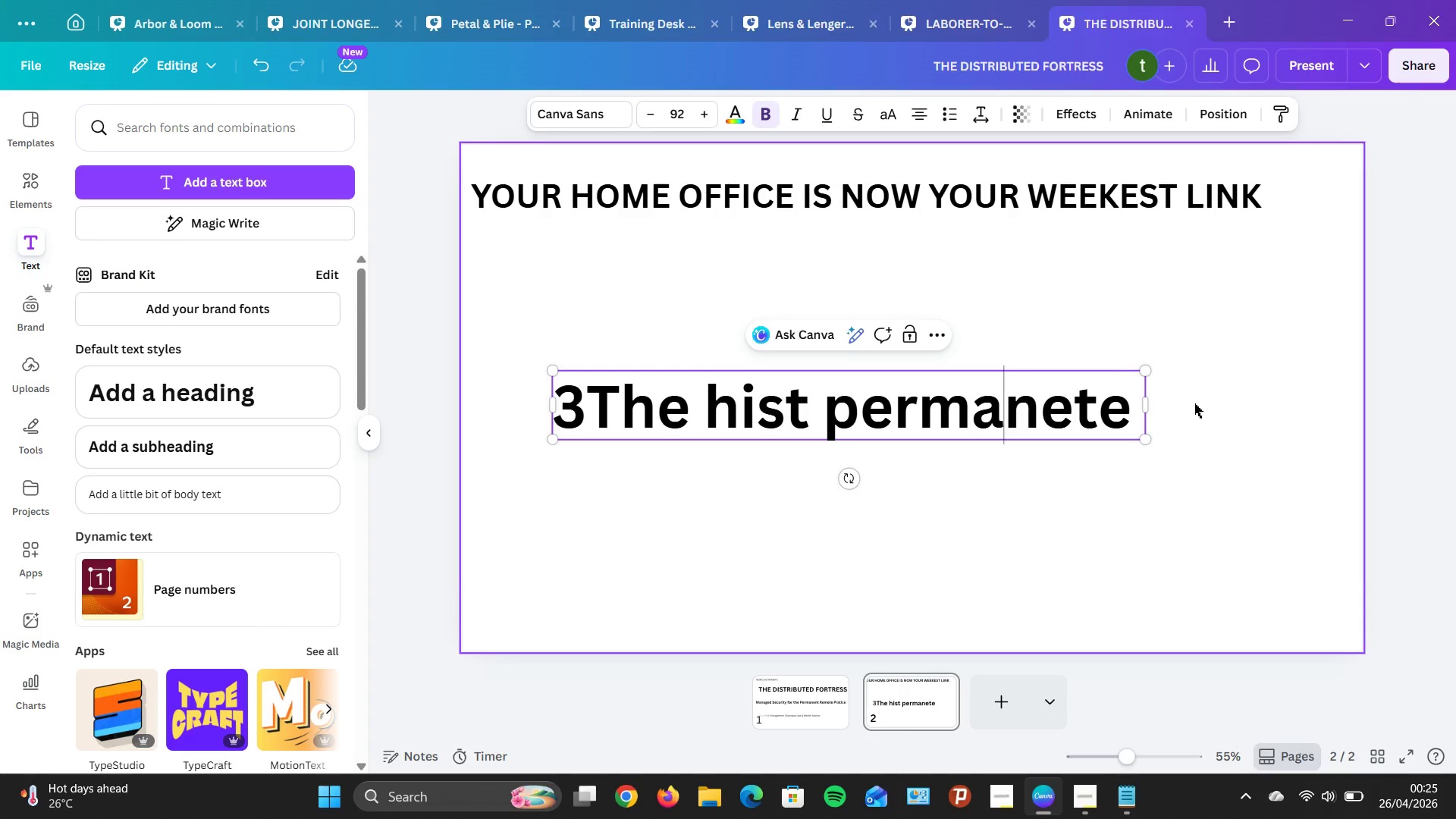 
key(ArrowLeft)
 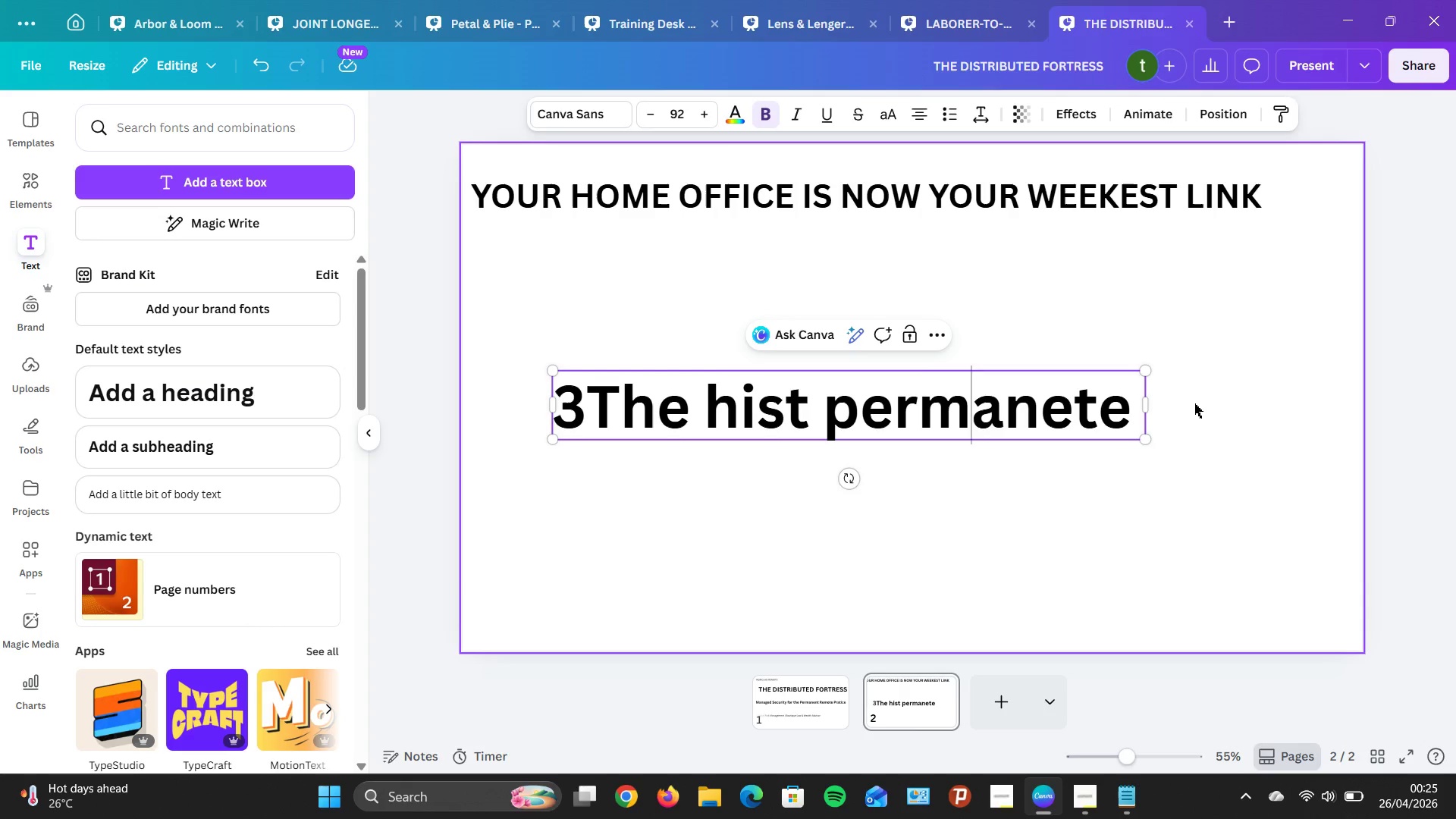 
key(ArrowLeft)
 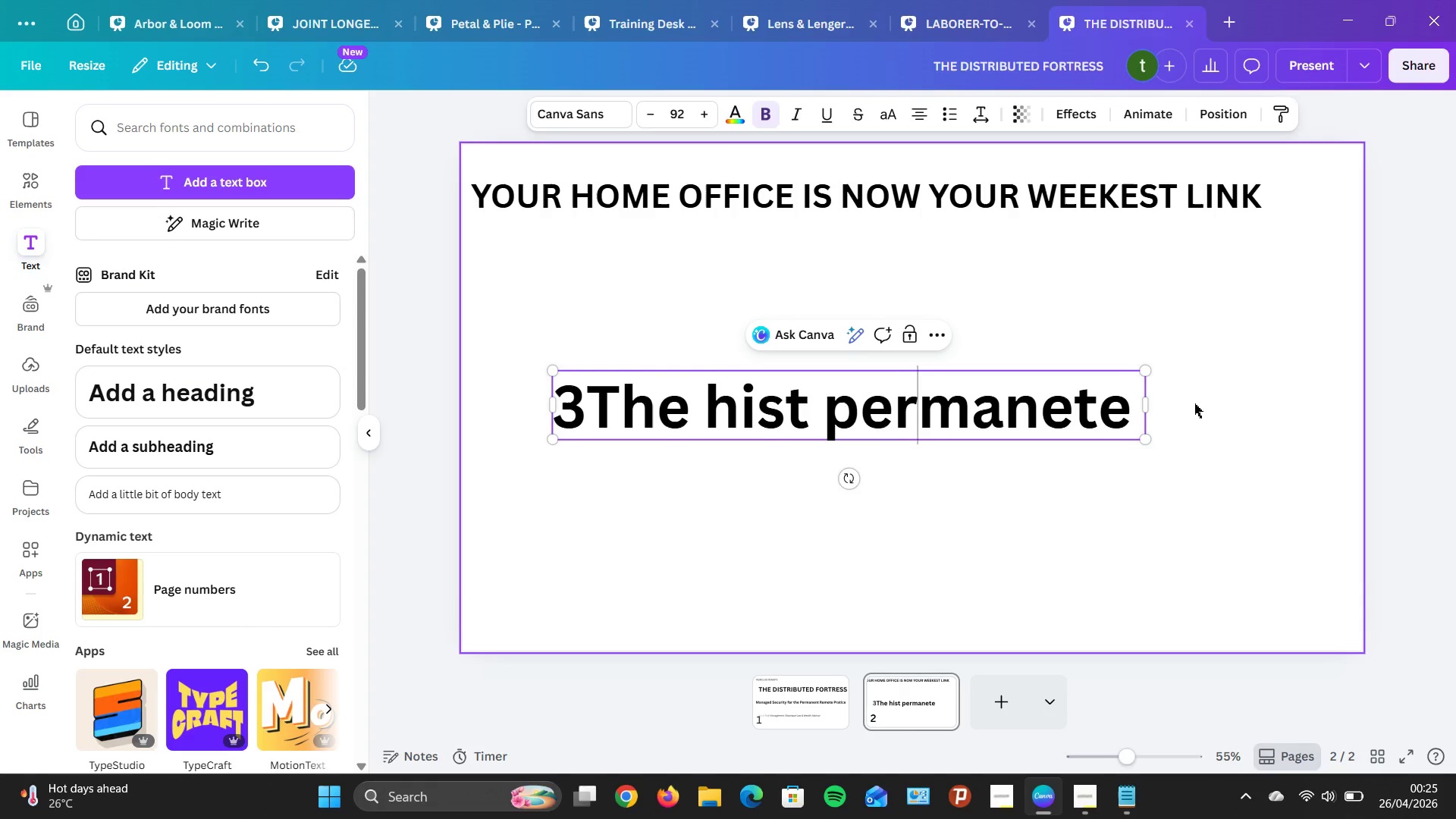 
key(ArrowLeft)
 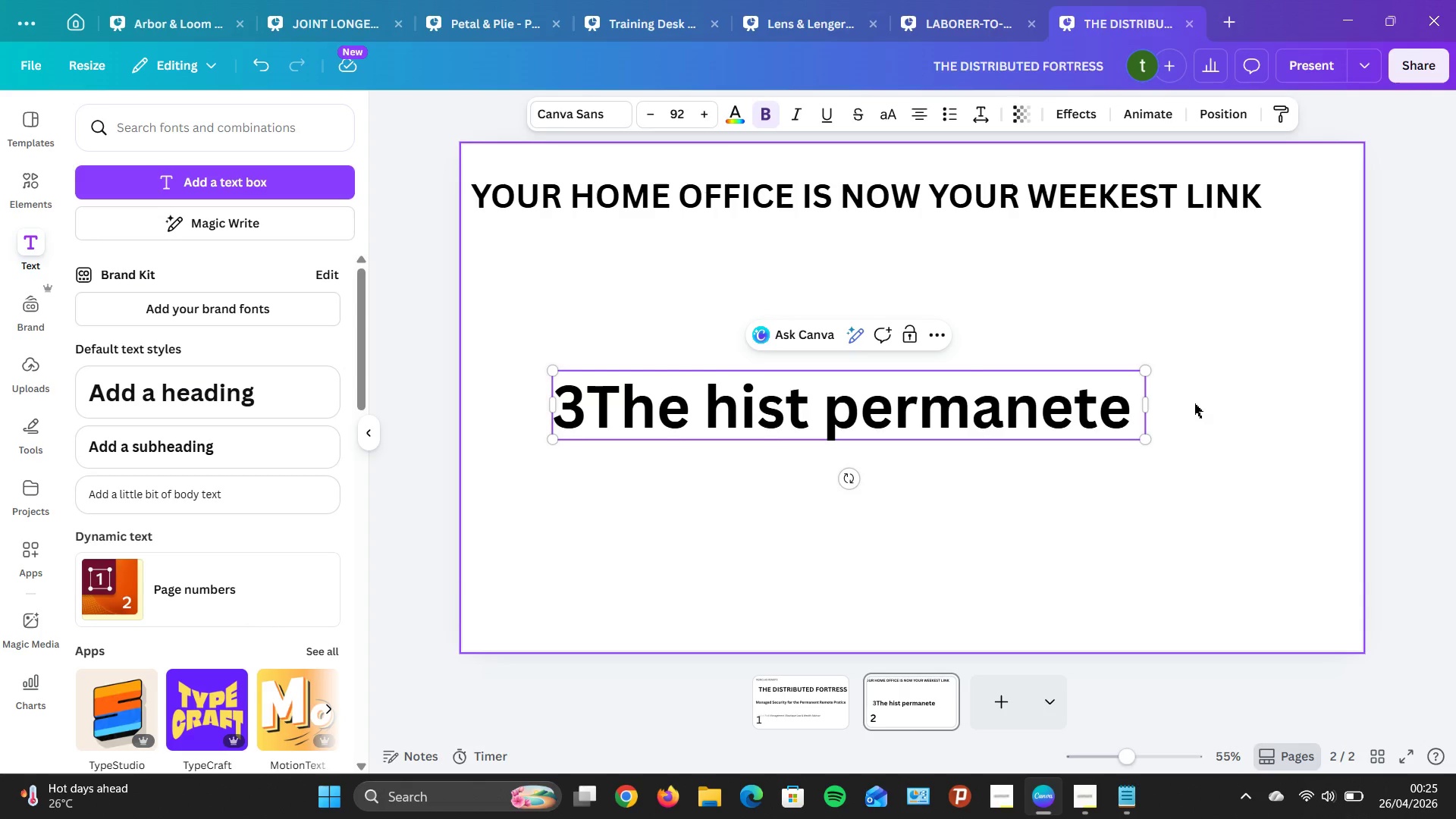 
scroll: coordinate [1194, 403], scroll_direction: up, amount: 2.0
 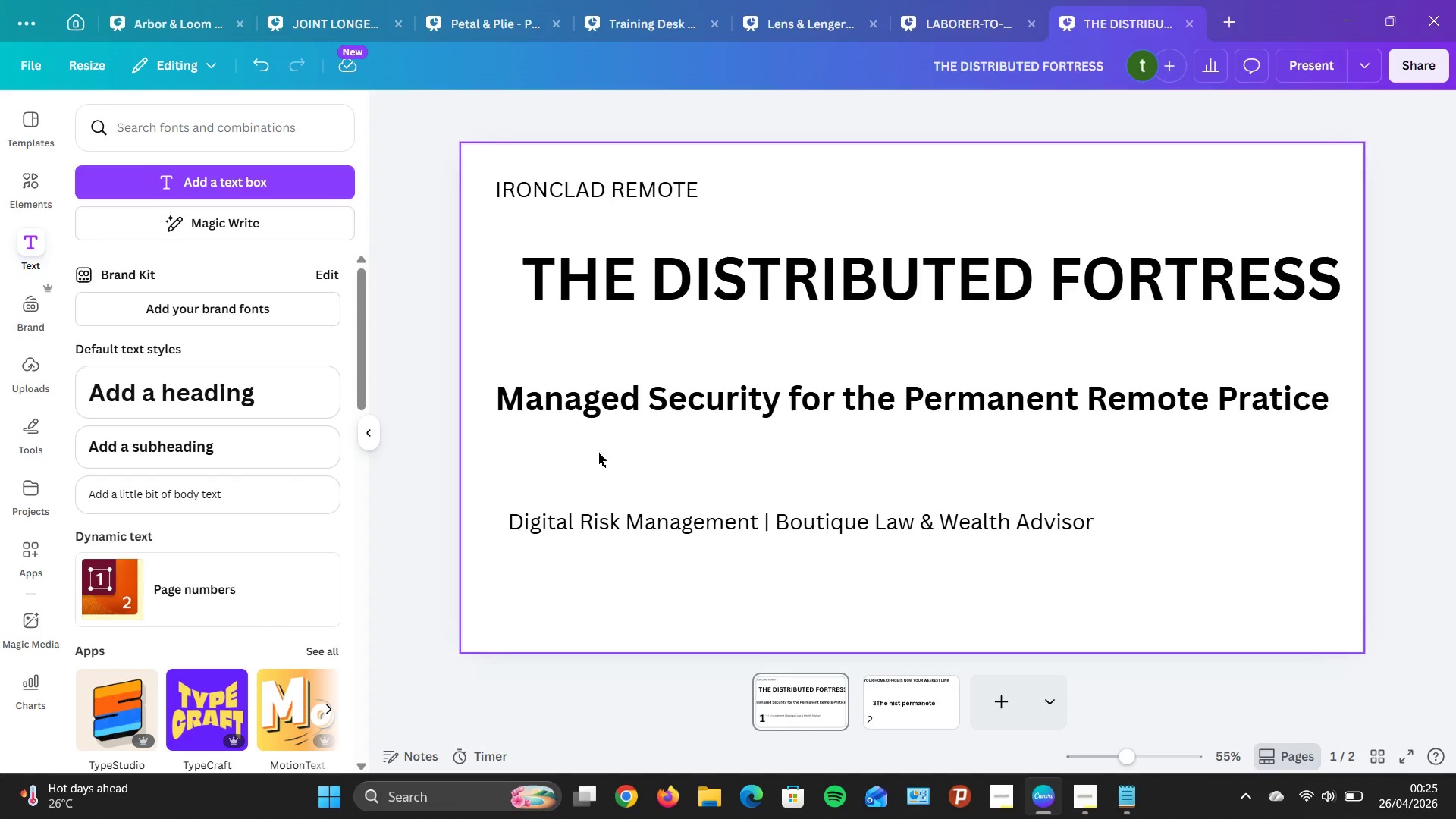 
scroll: coordinate [634, 466], scroll_direction: down, amount: 1.0
 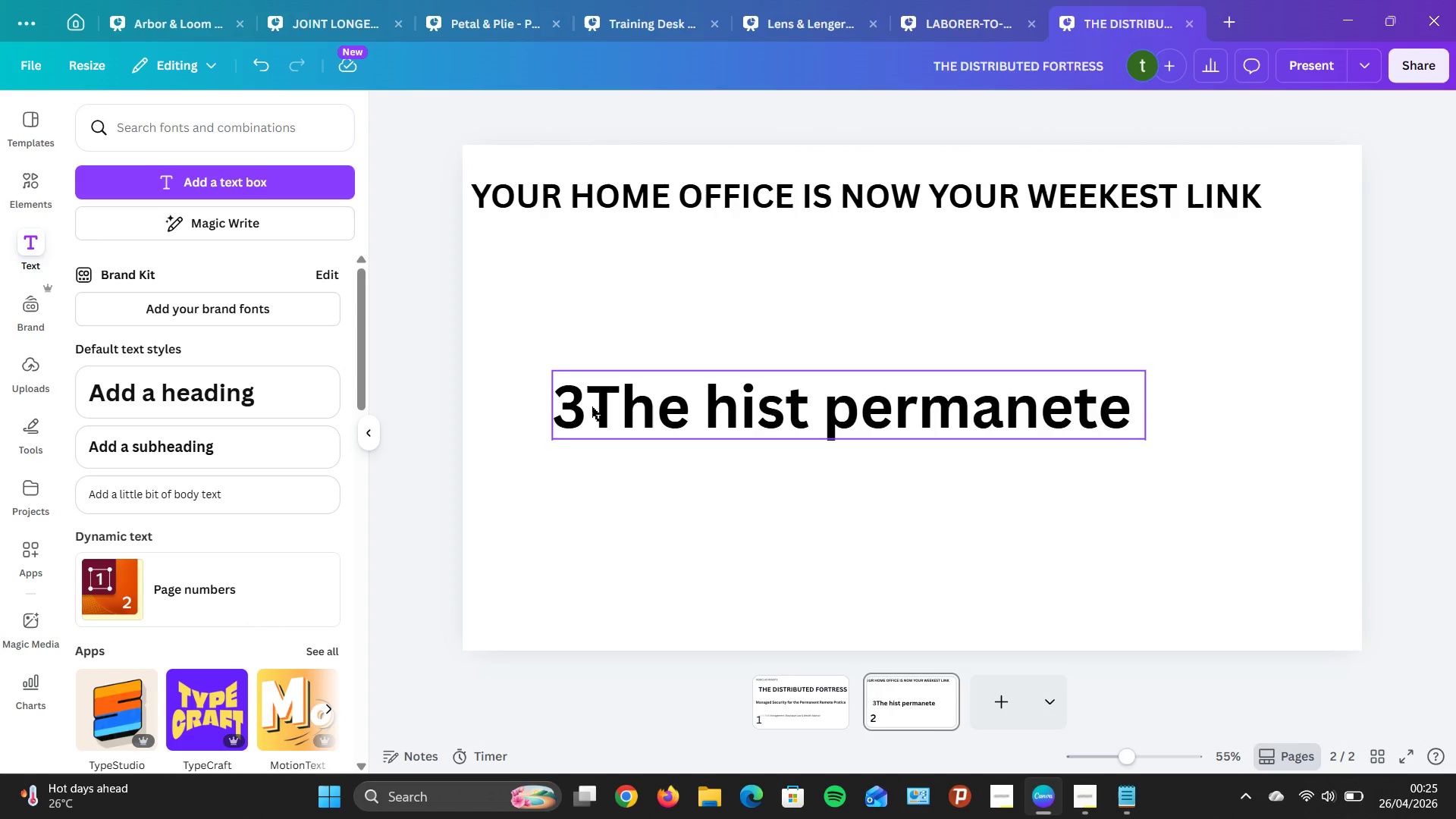 
double_click([592, 406])
 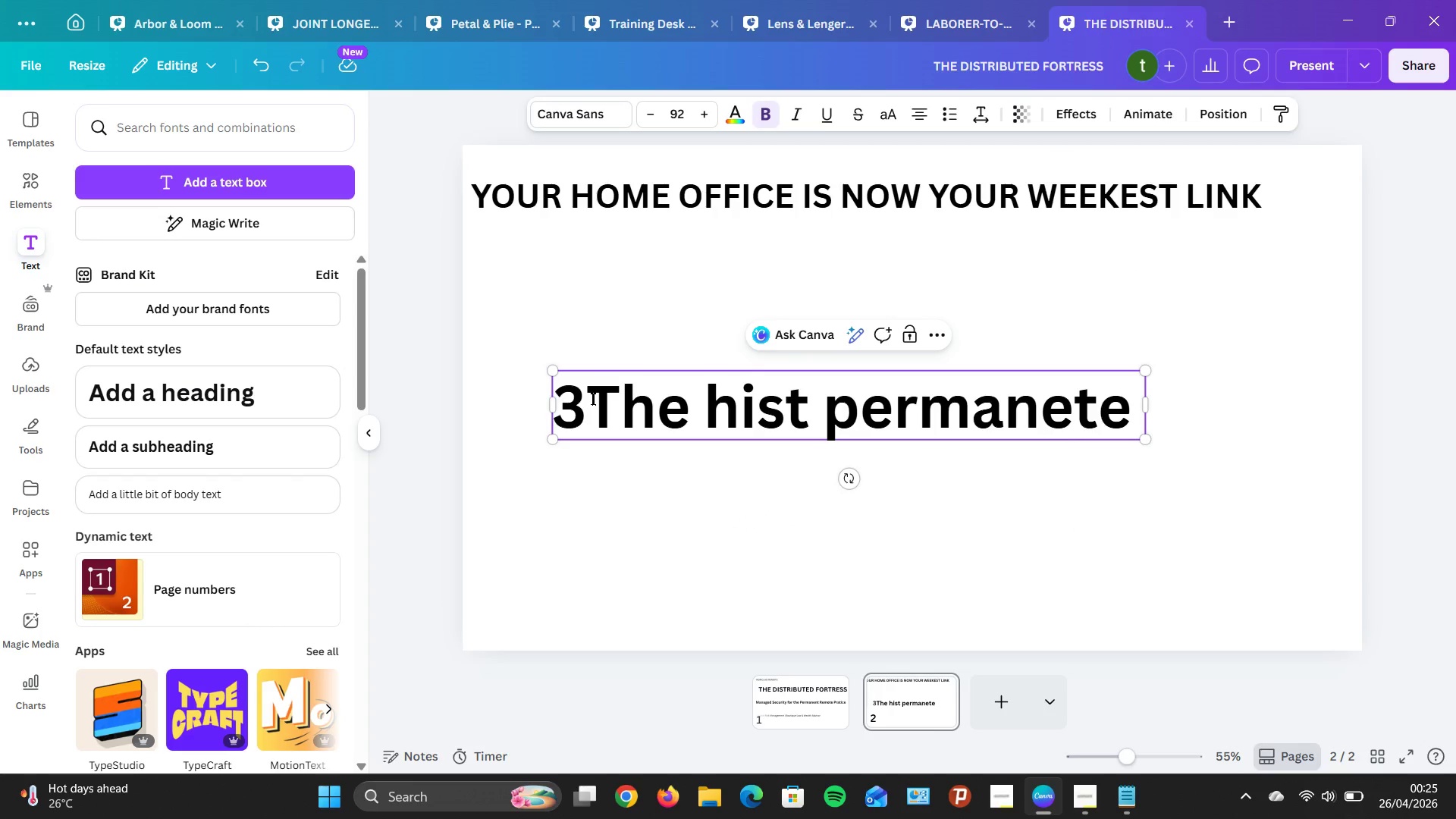 
key(Backspace)
 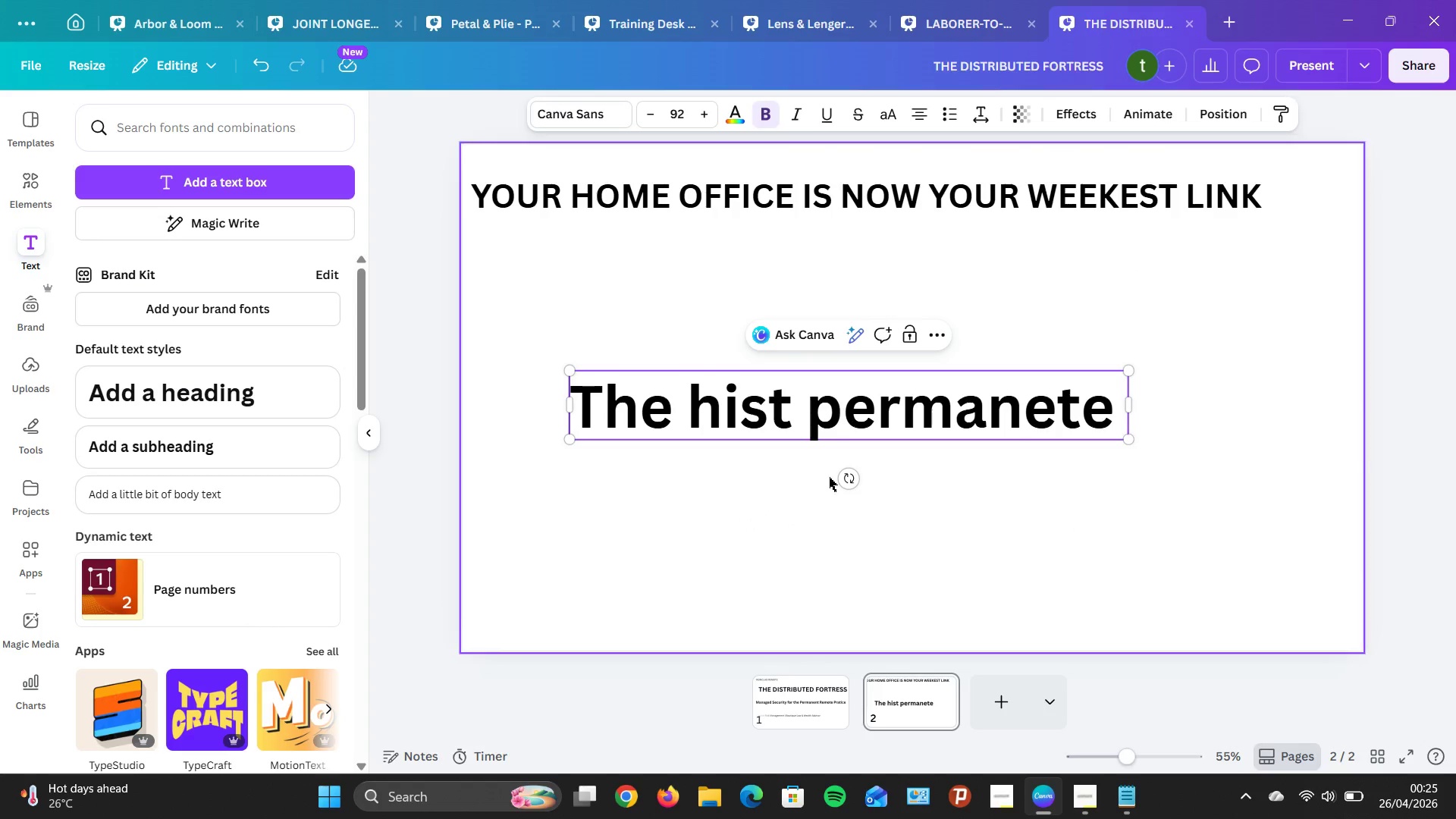 
left_click([689, 398])
 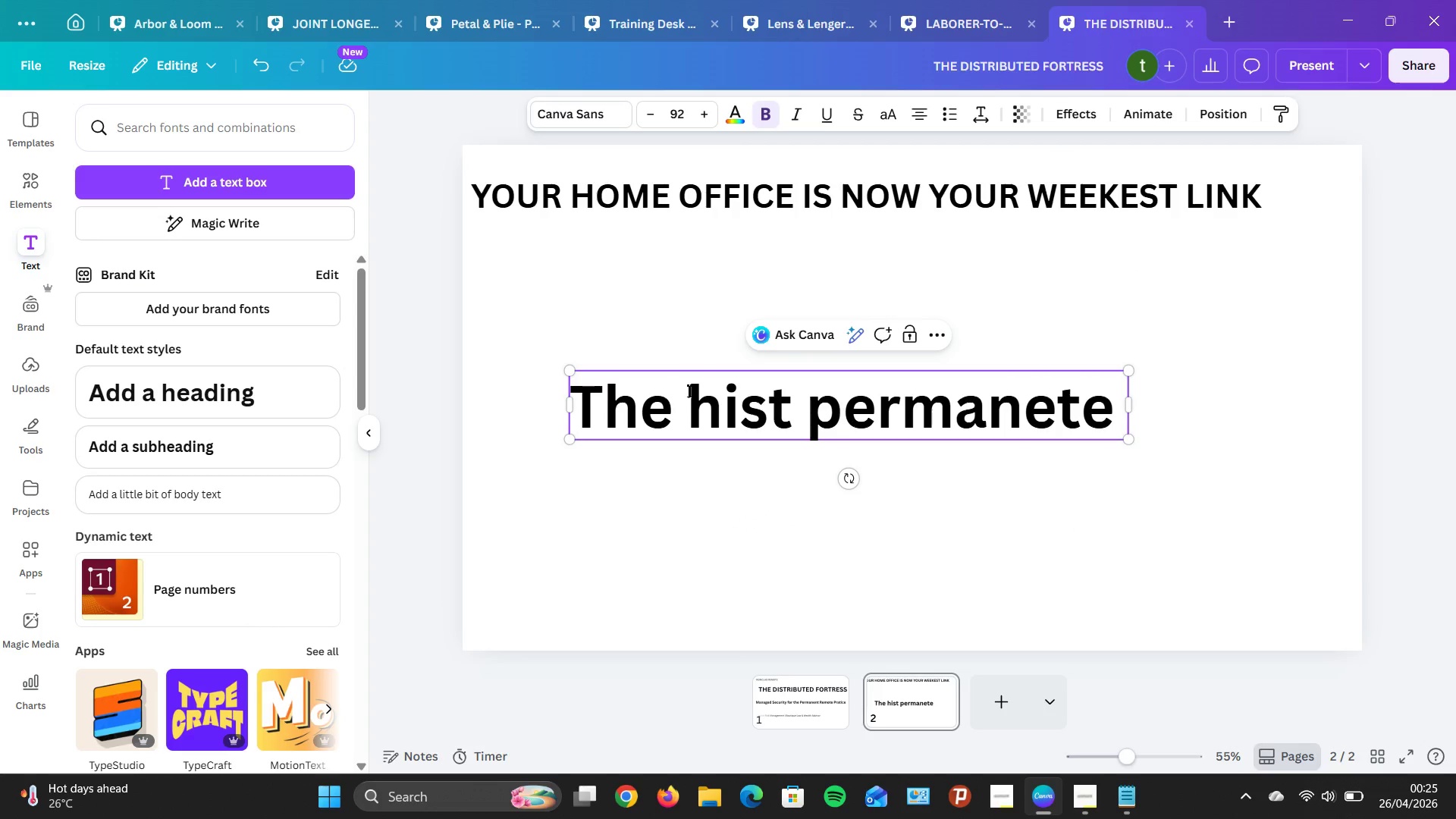 
key(S)
 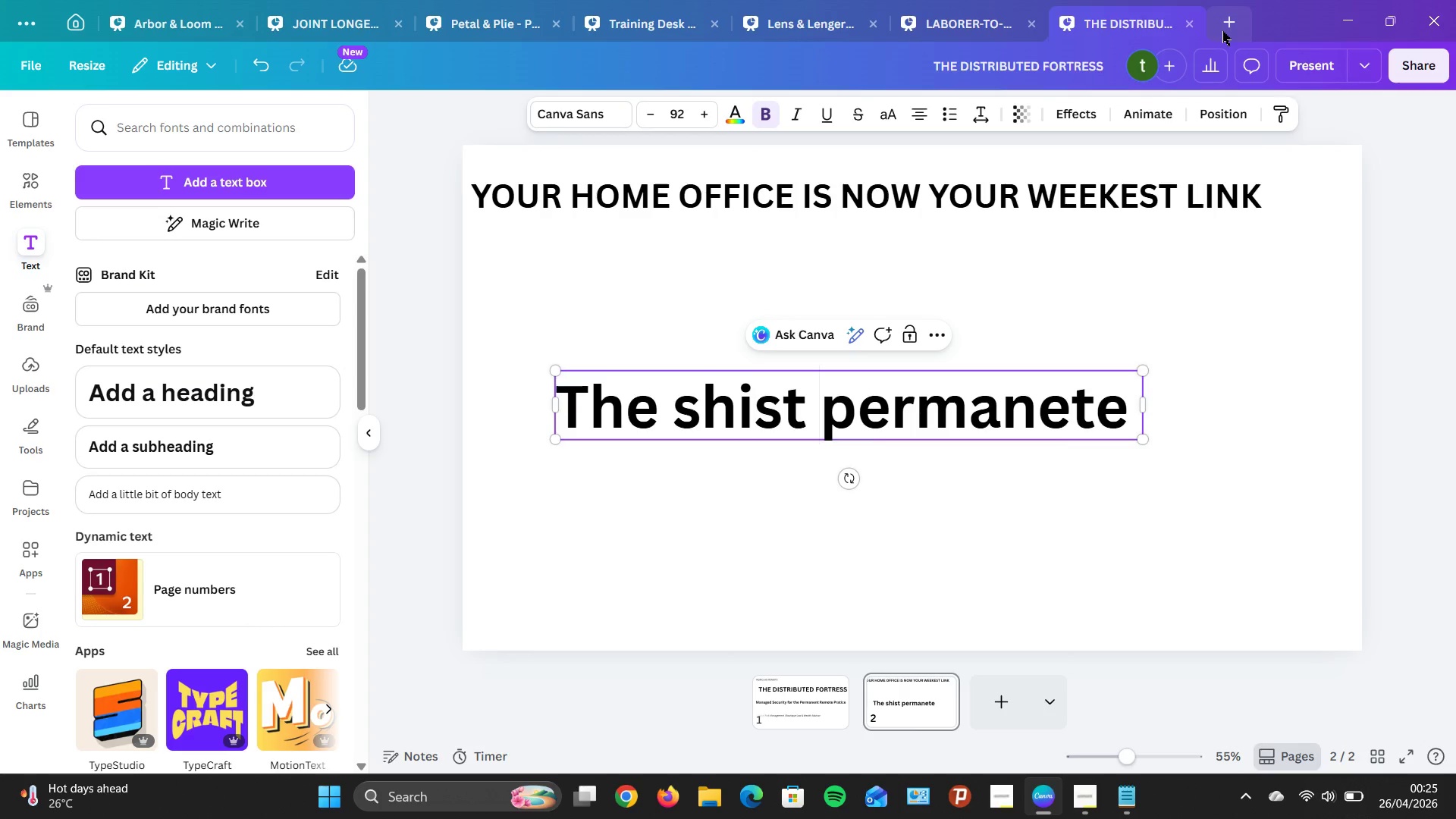 
wait(17.0)
 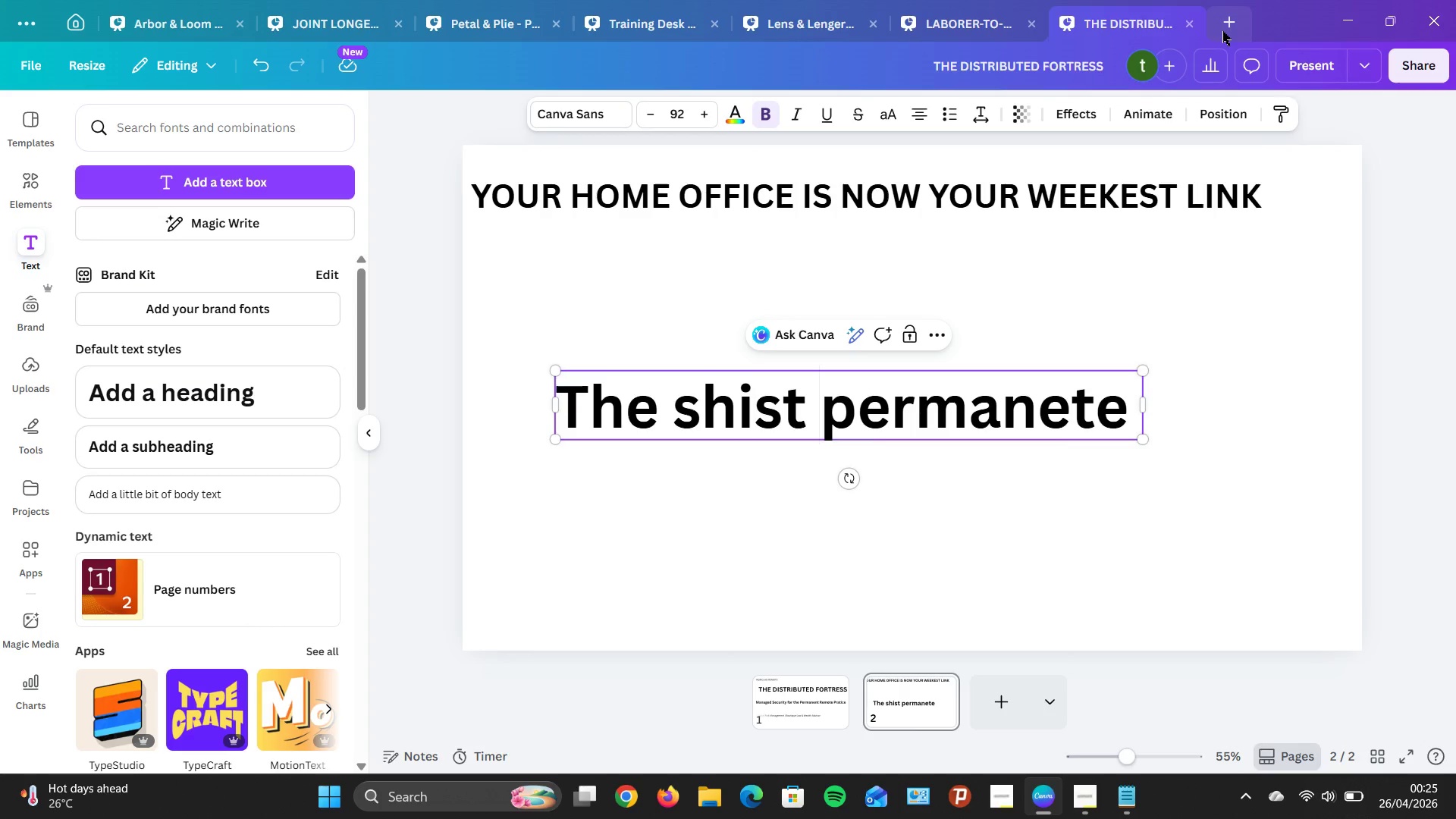 
key(Minus)
 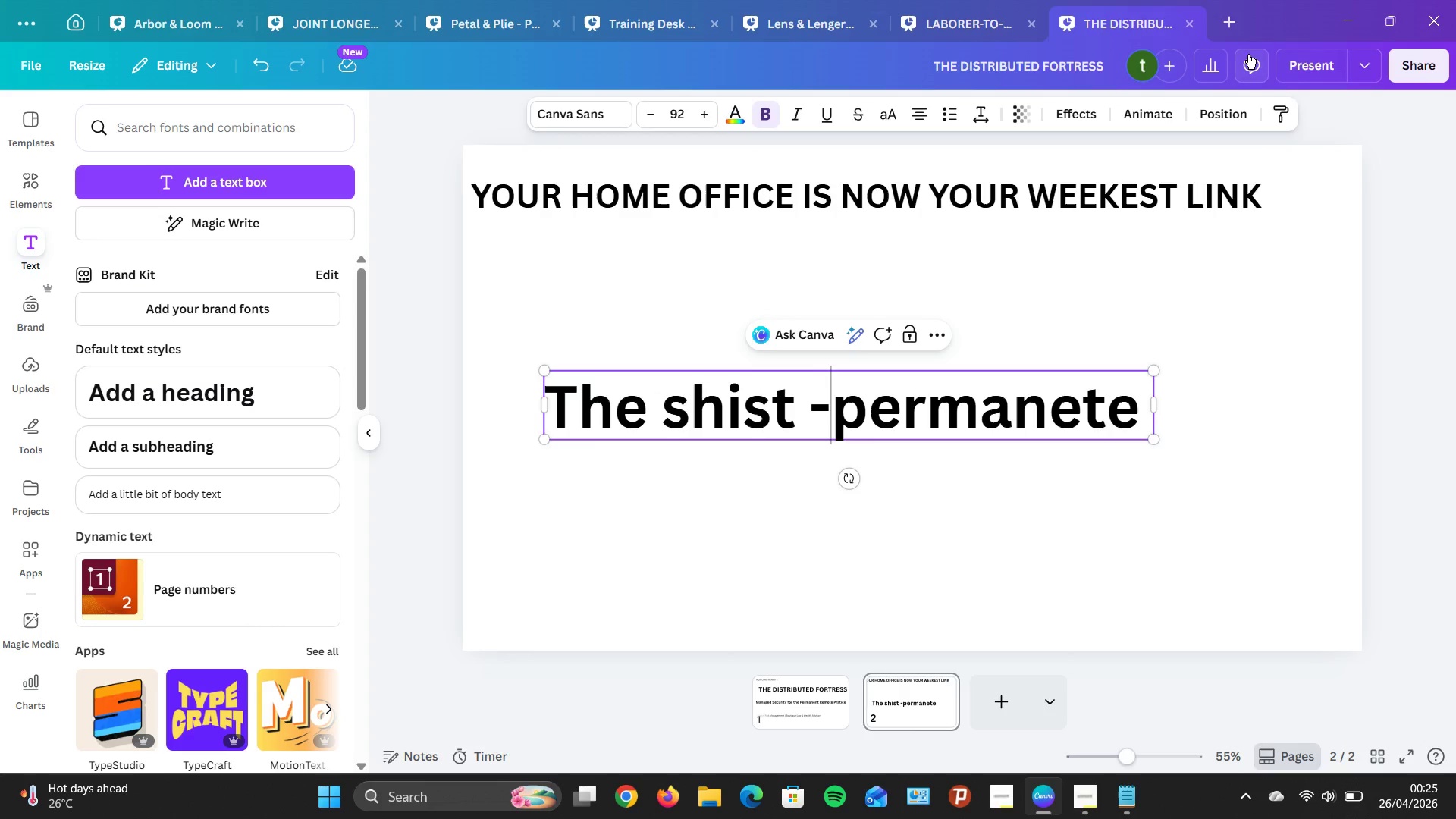 
key(ArrowRight)
 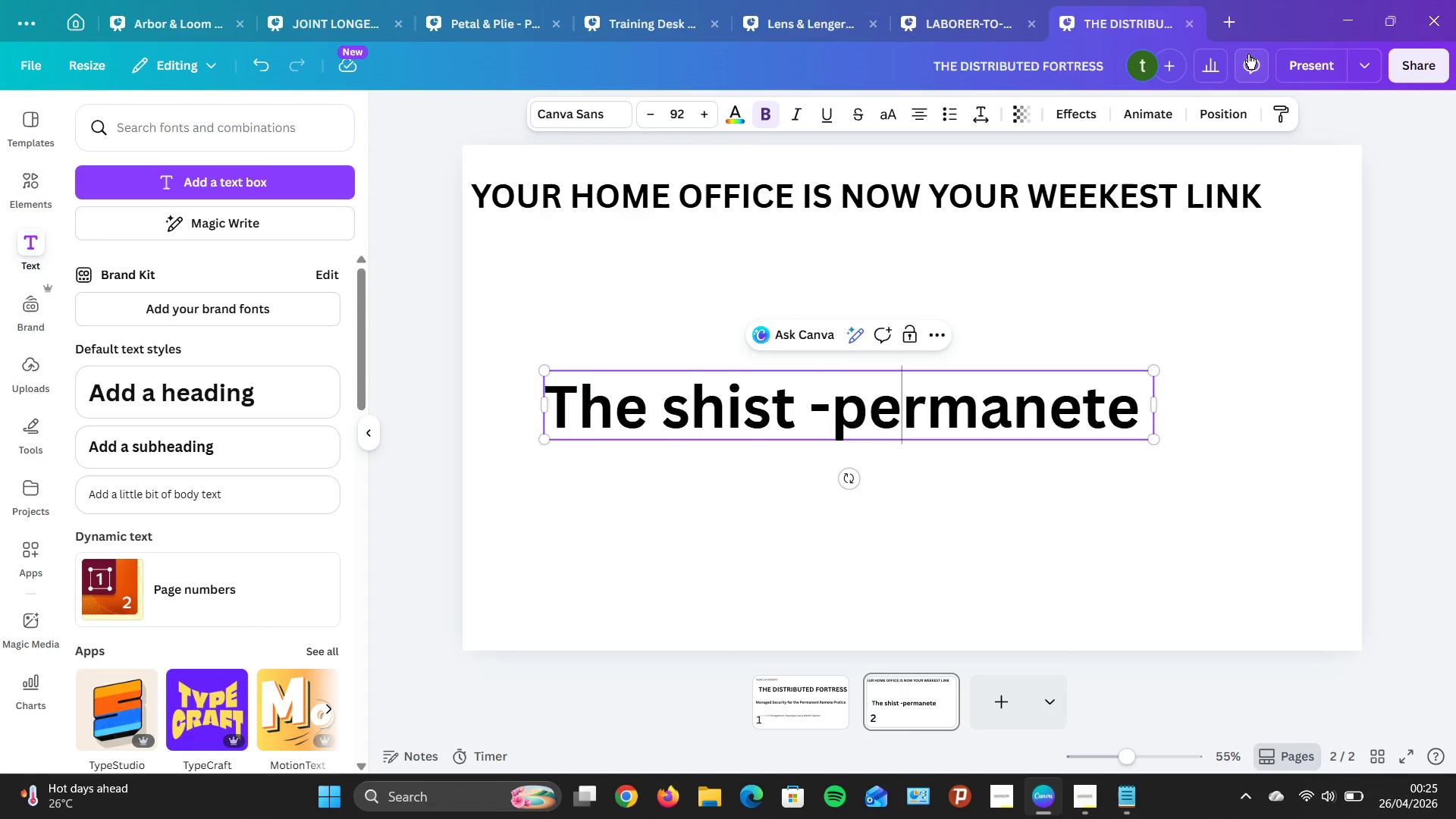 
key(ArrowRight)
 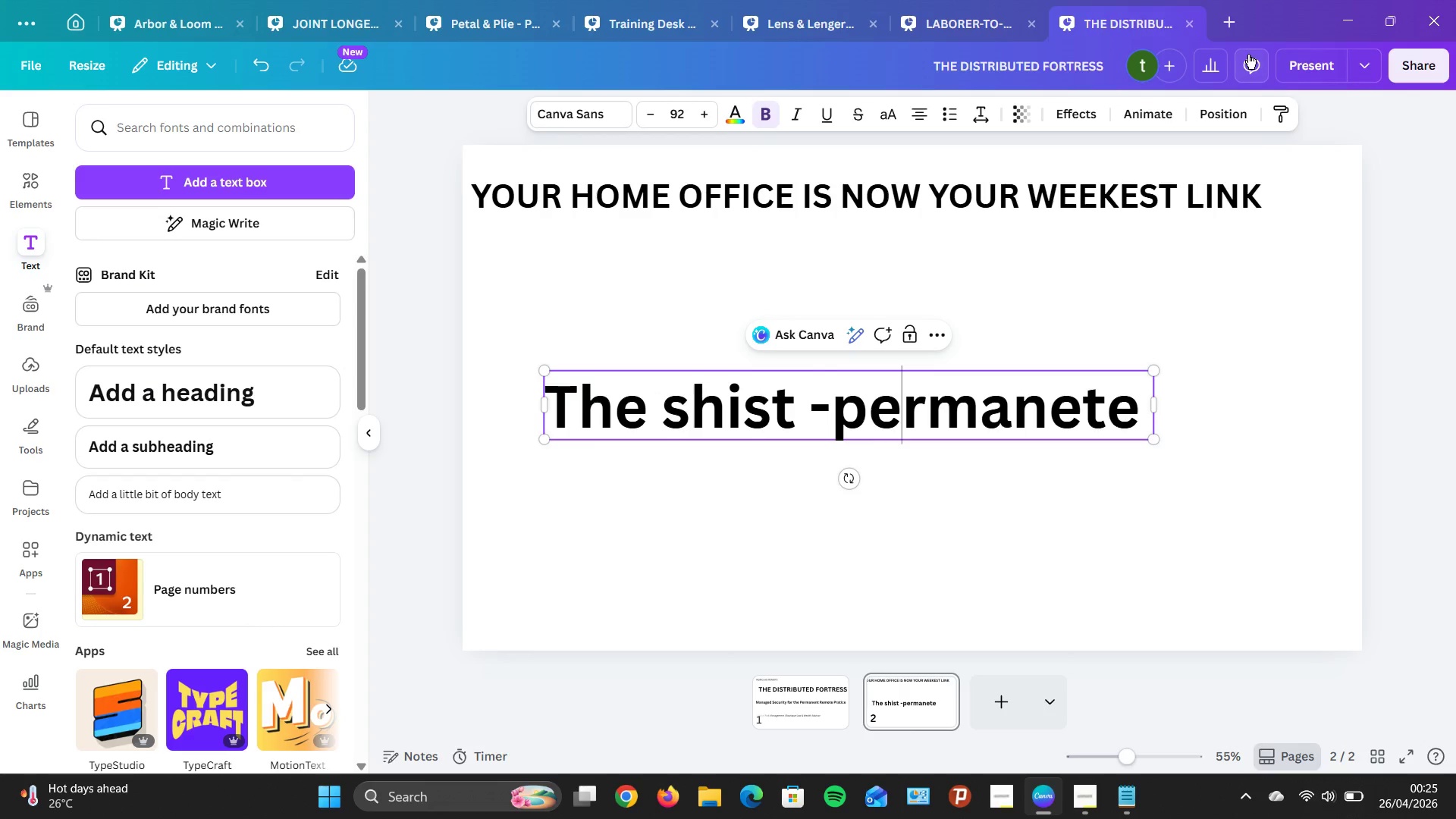 
key(ArrowLeft)
 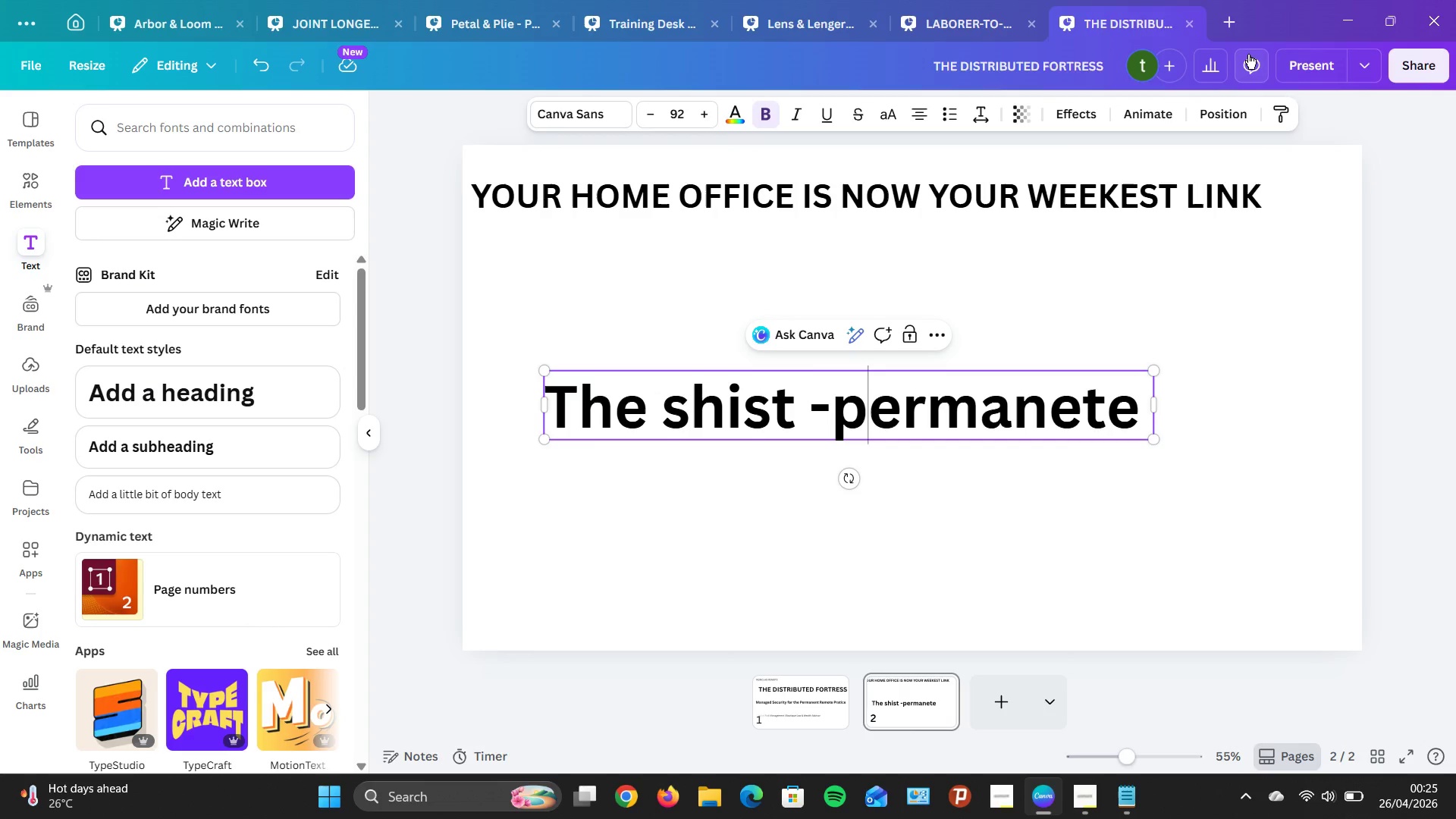 
key(ArrowLeft)
 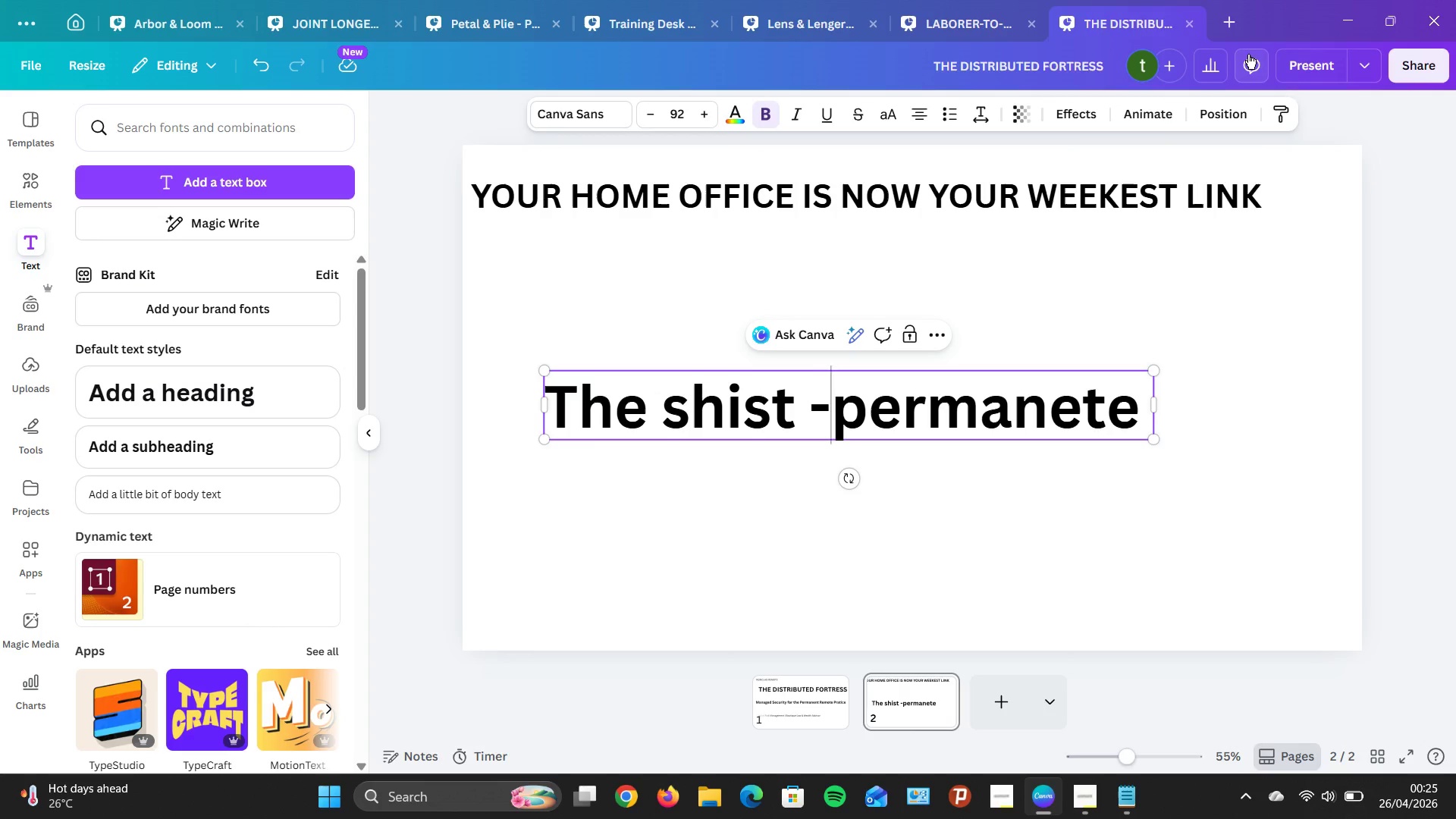 
key(ArrowLeft)
 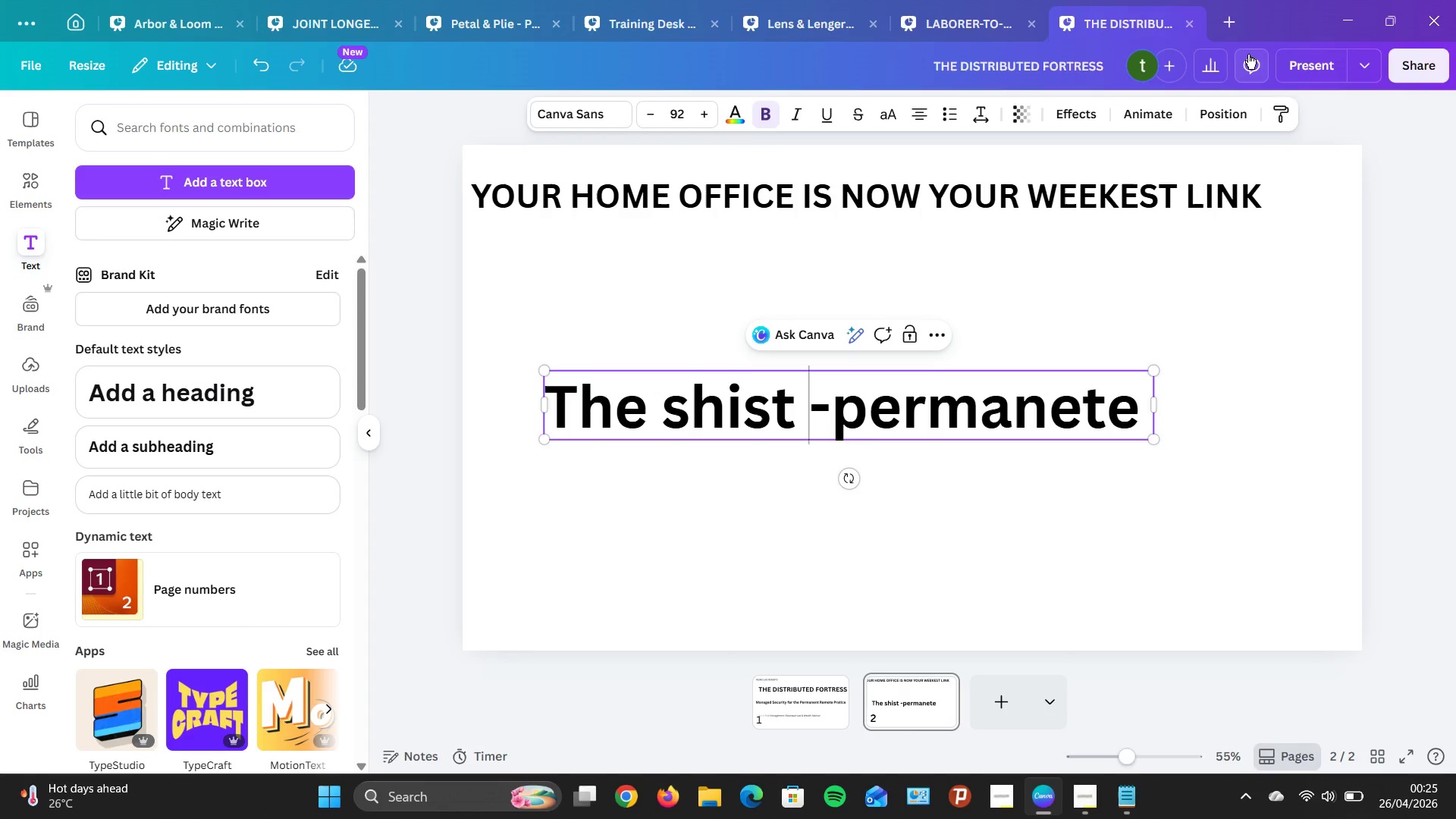 
key(ArrowRight)
 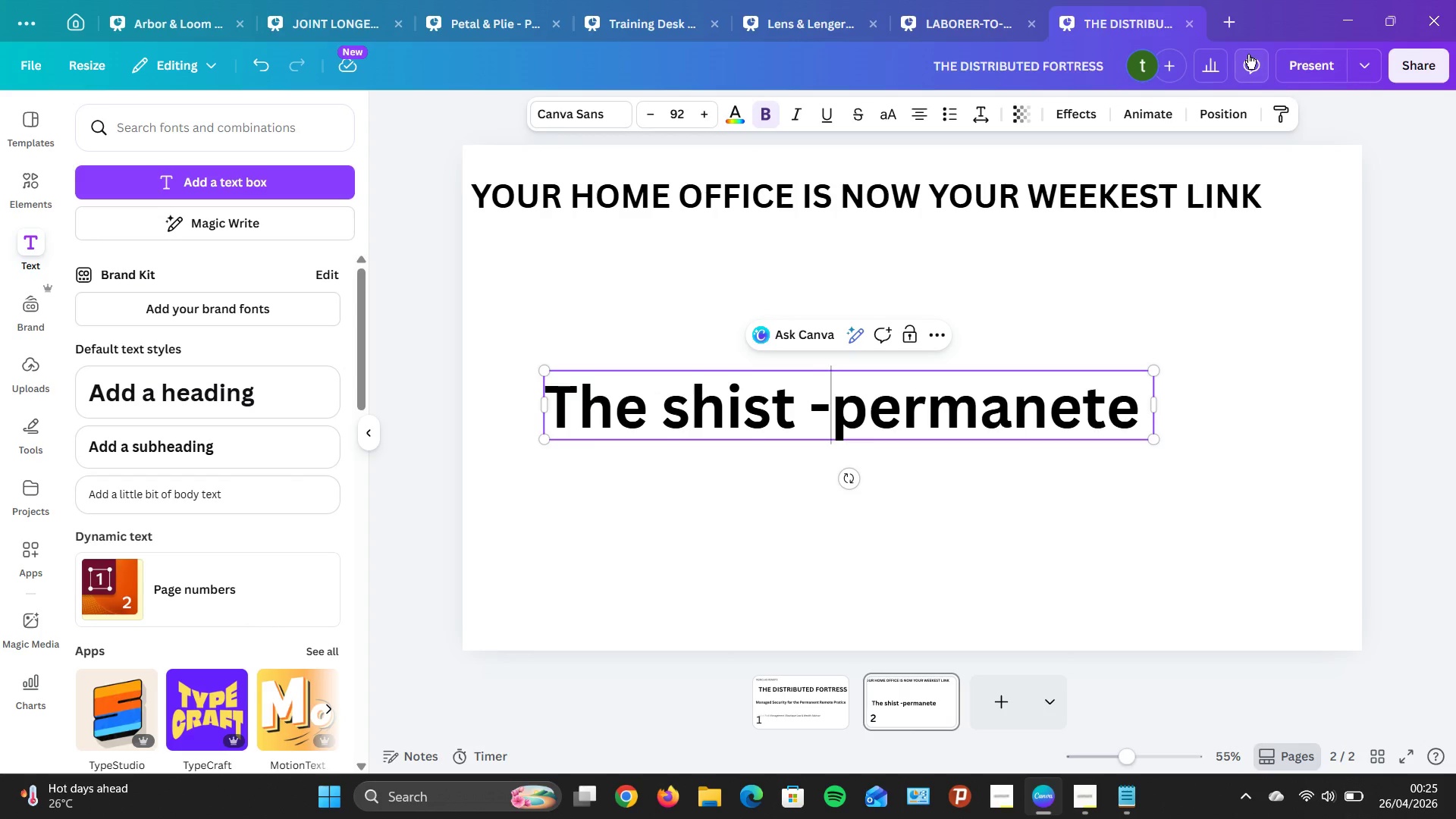 
key(Backspace)
 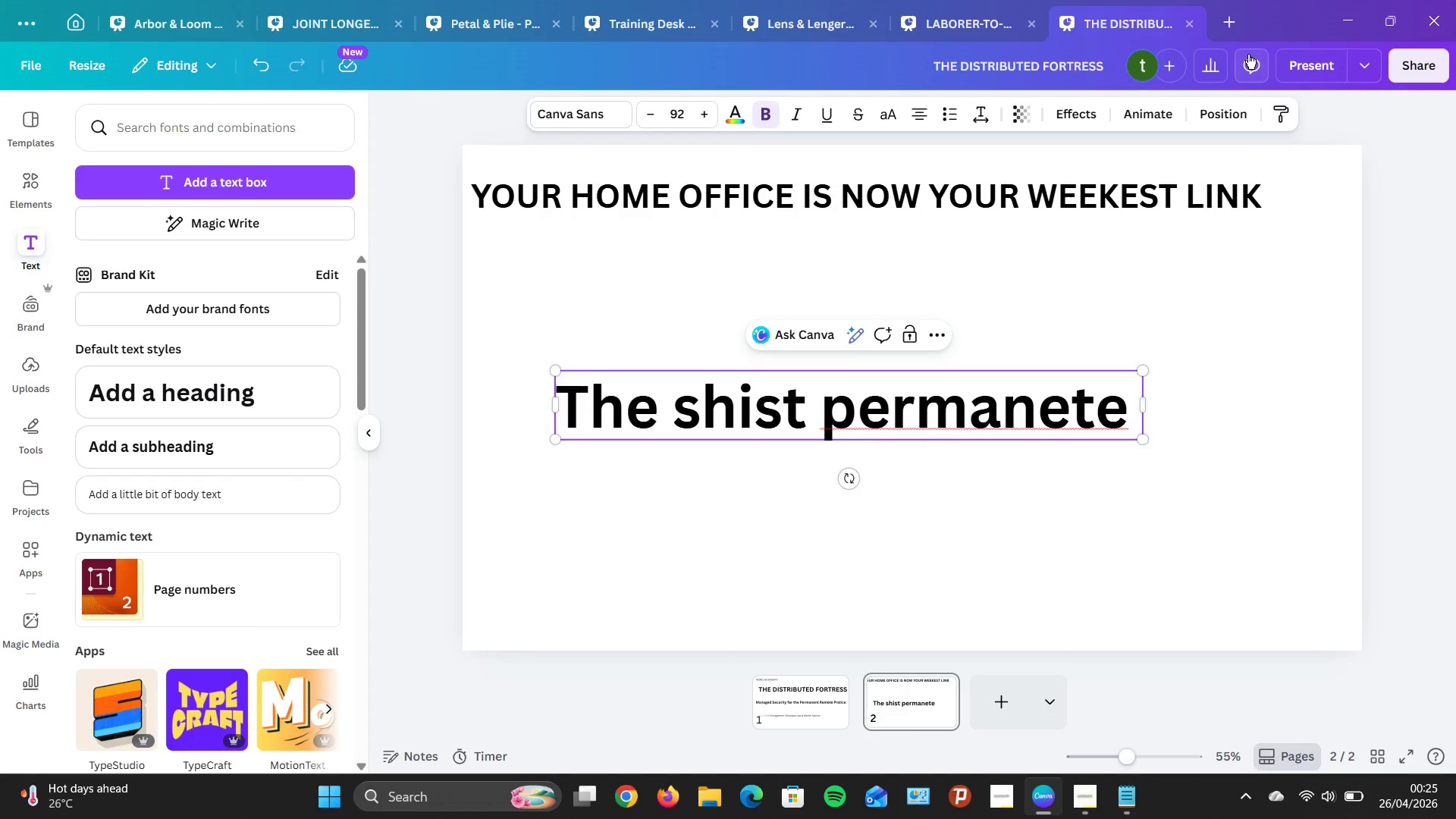 
hold_key(key=ArrowRight, duration=1.26)
 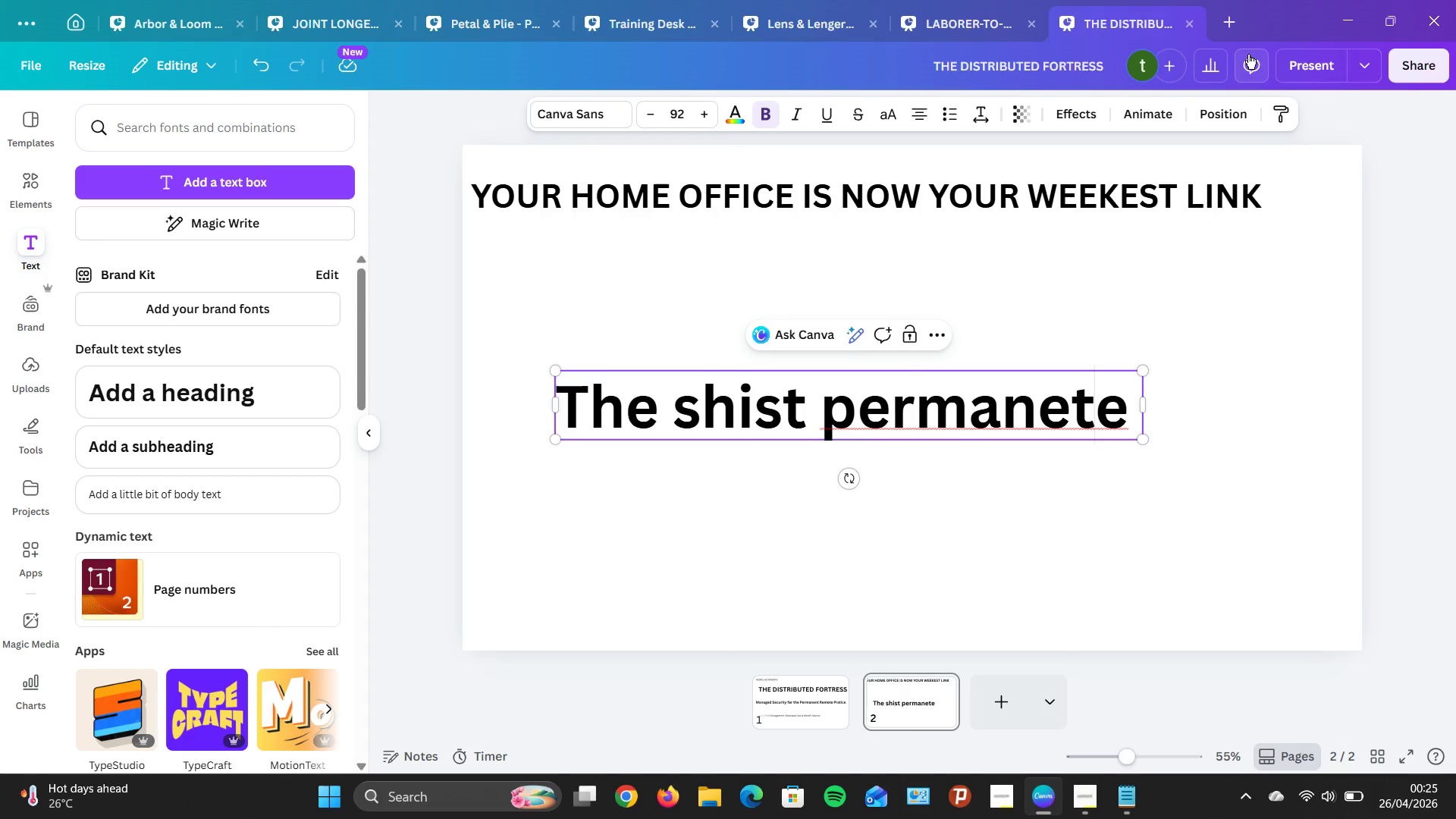 
key(ArrowRight)
 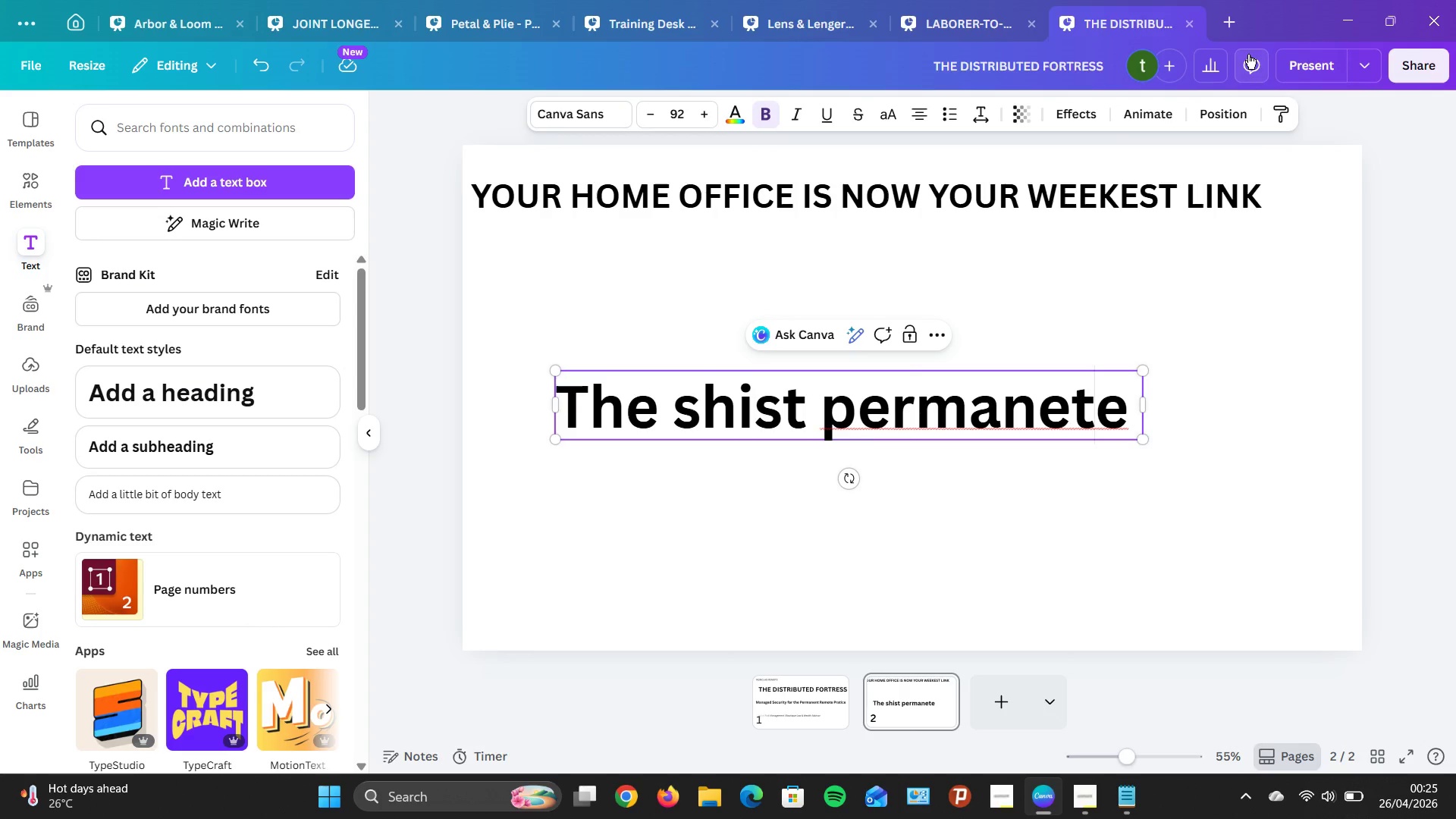 
key(ArrowRight)
 